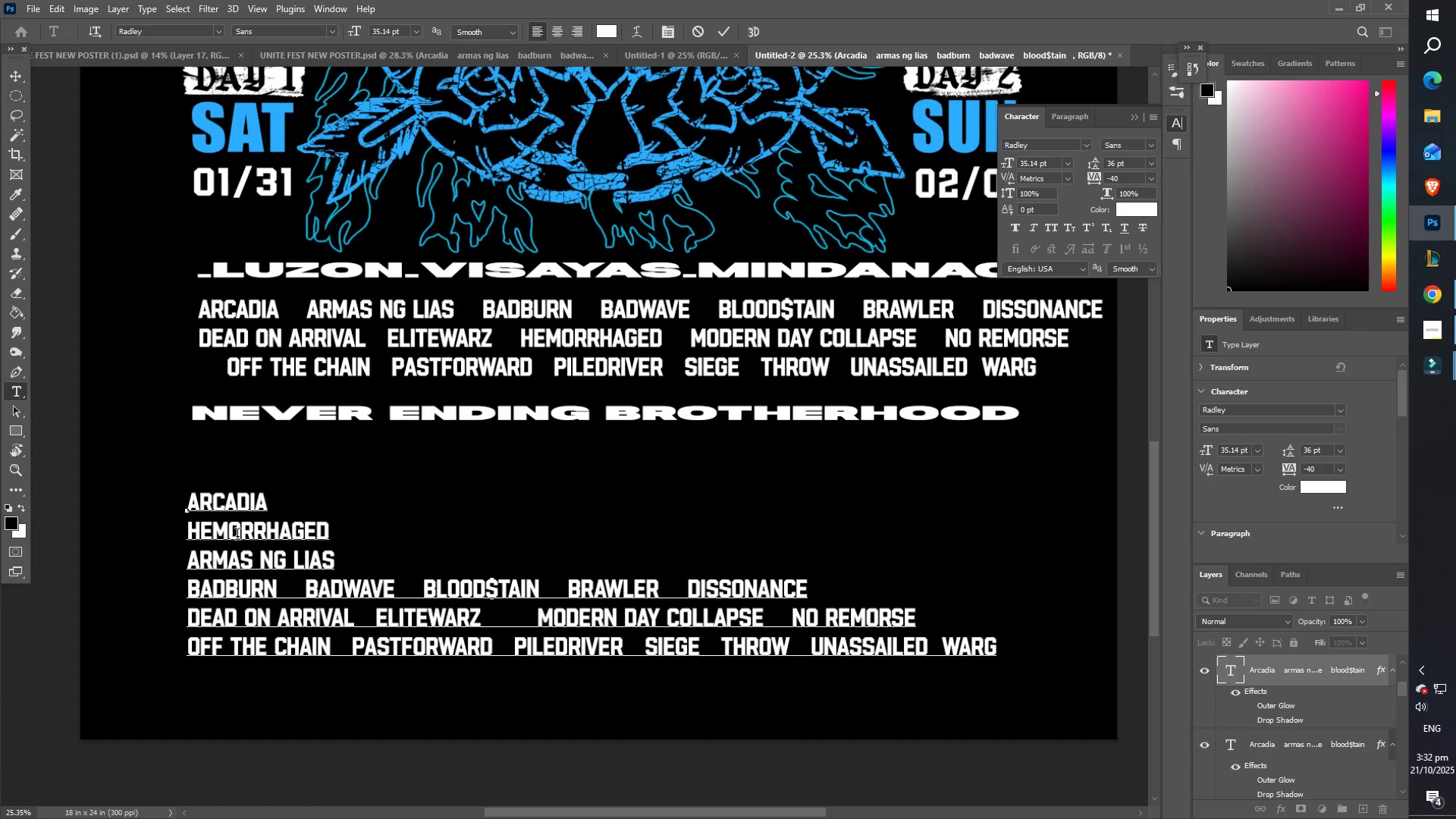 
scroll: coordinate [278, 545], scroll_direction: down, amount: 1.0
 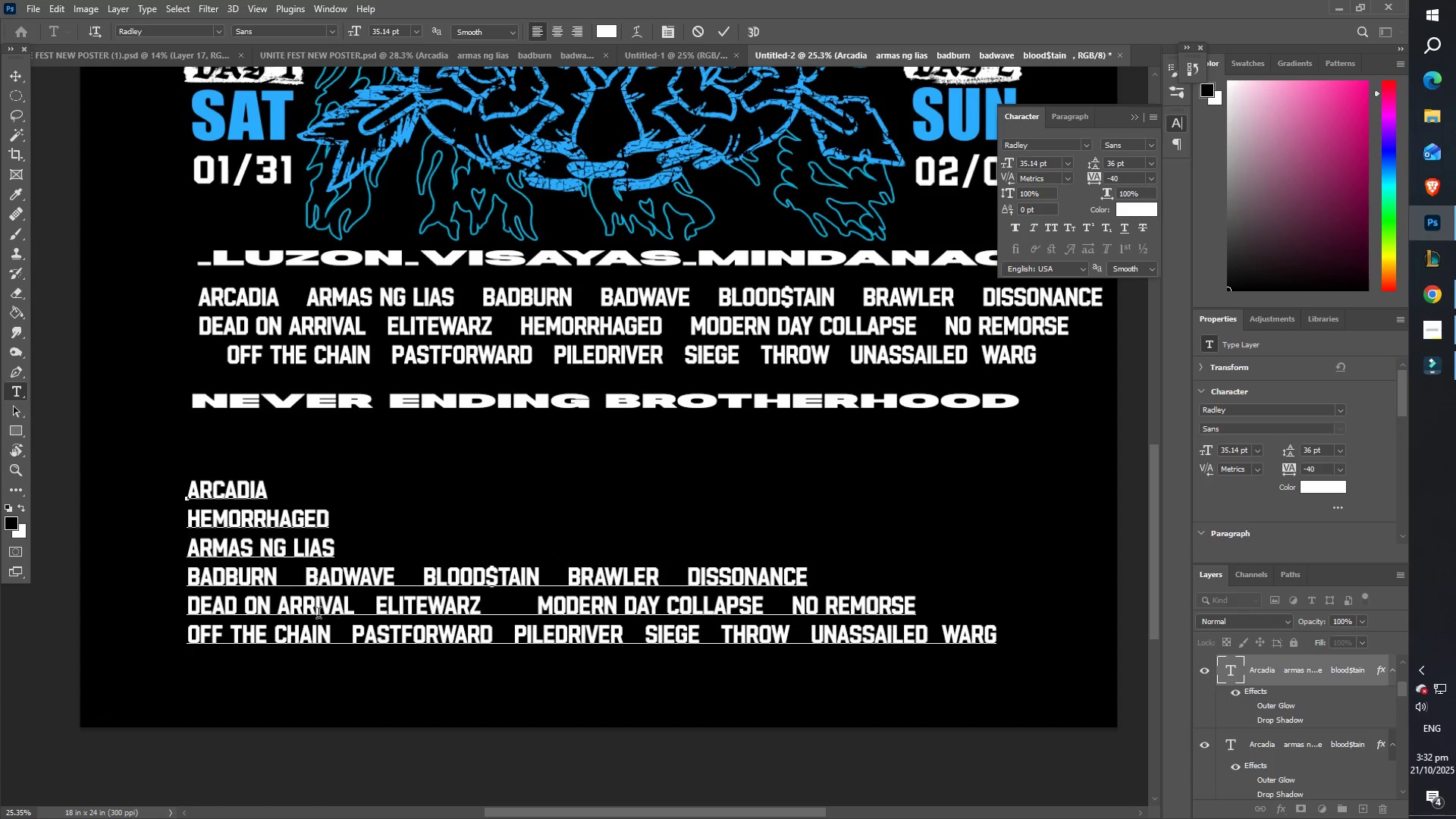 
wait(5.59)
 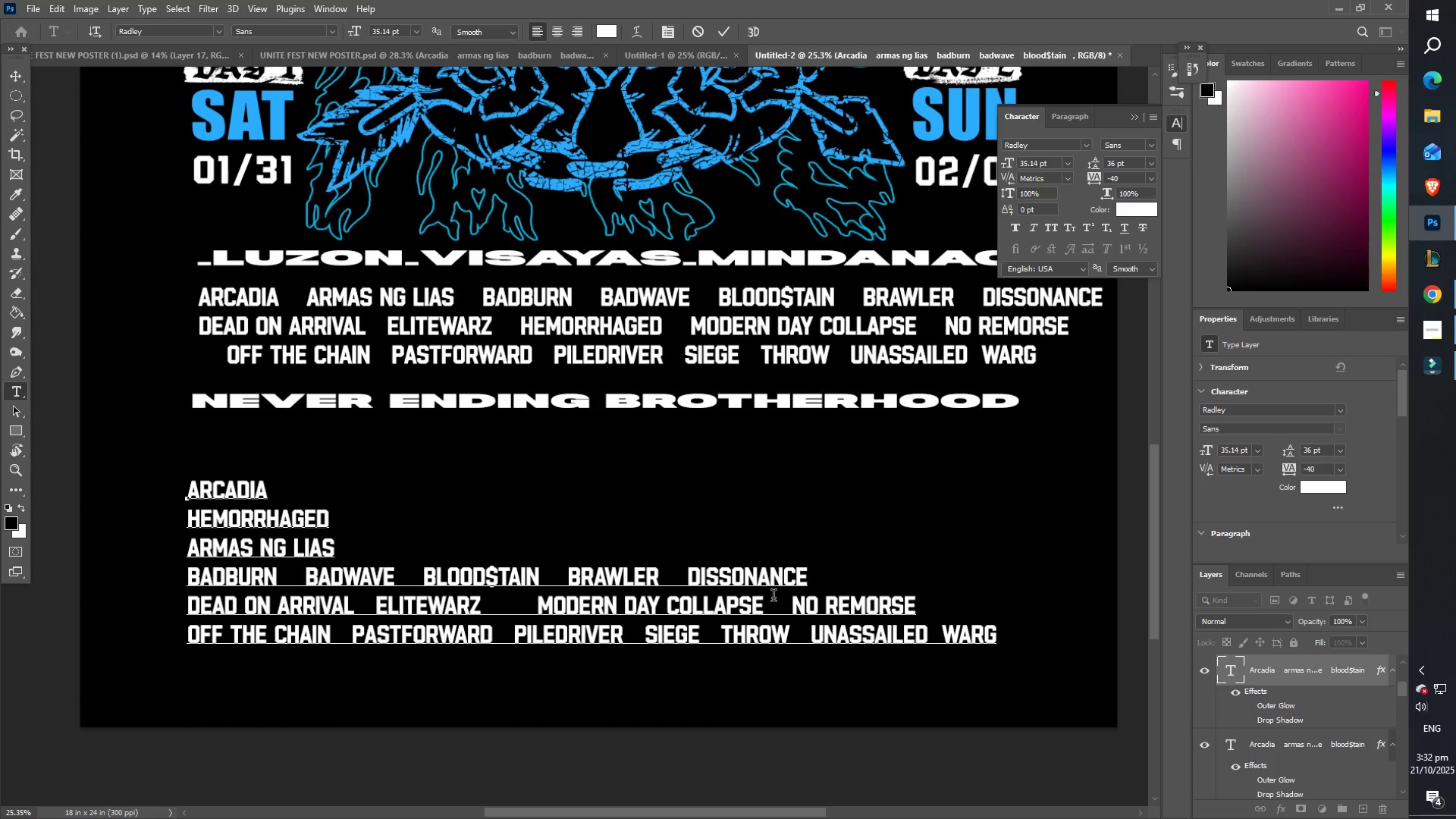 
left_click_drag(start_coordinate=[265, 491], to_coordinate=[163, 491])
 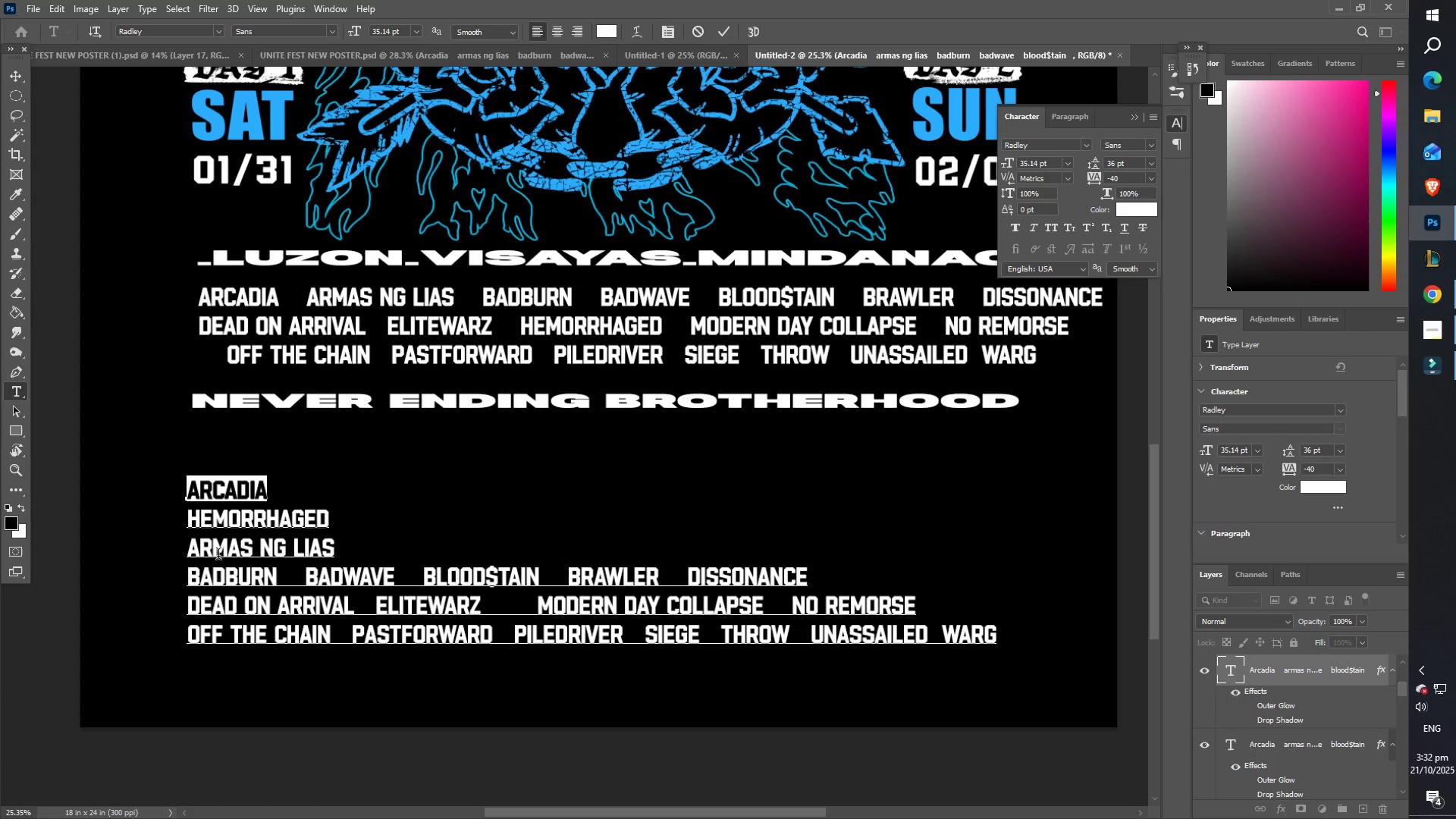 
key(Control+ControlLeft)
 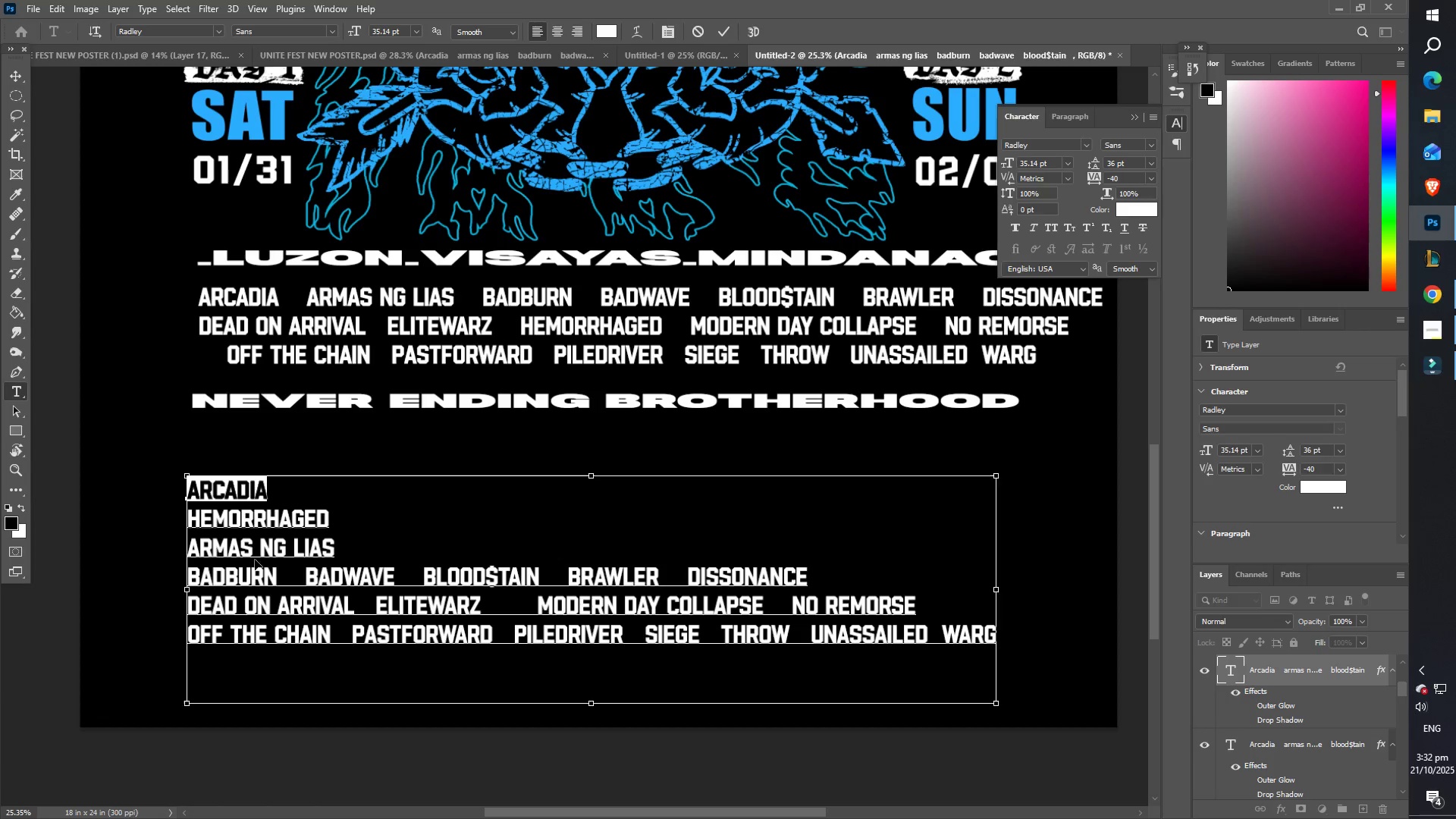 
key(Control+X)
 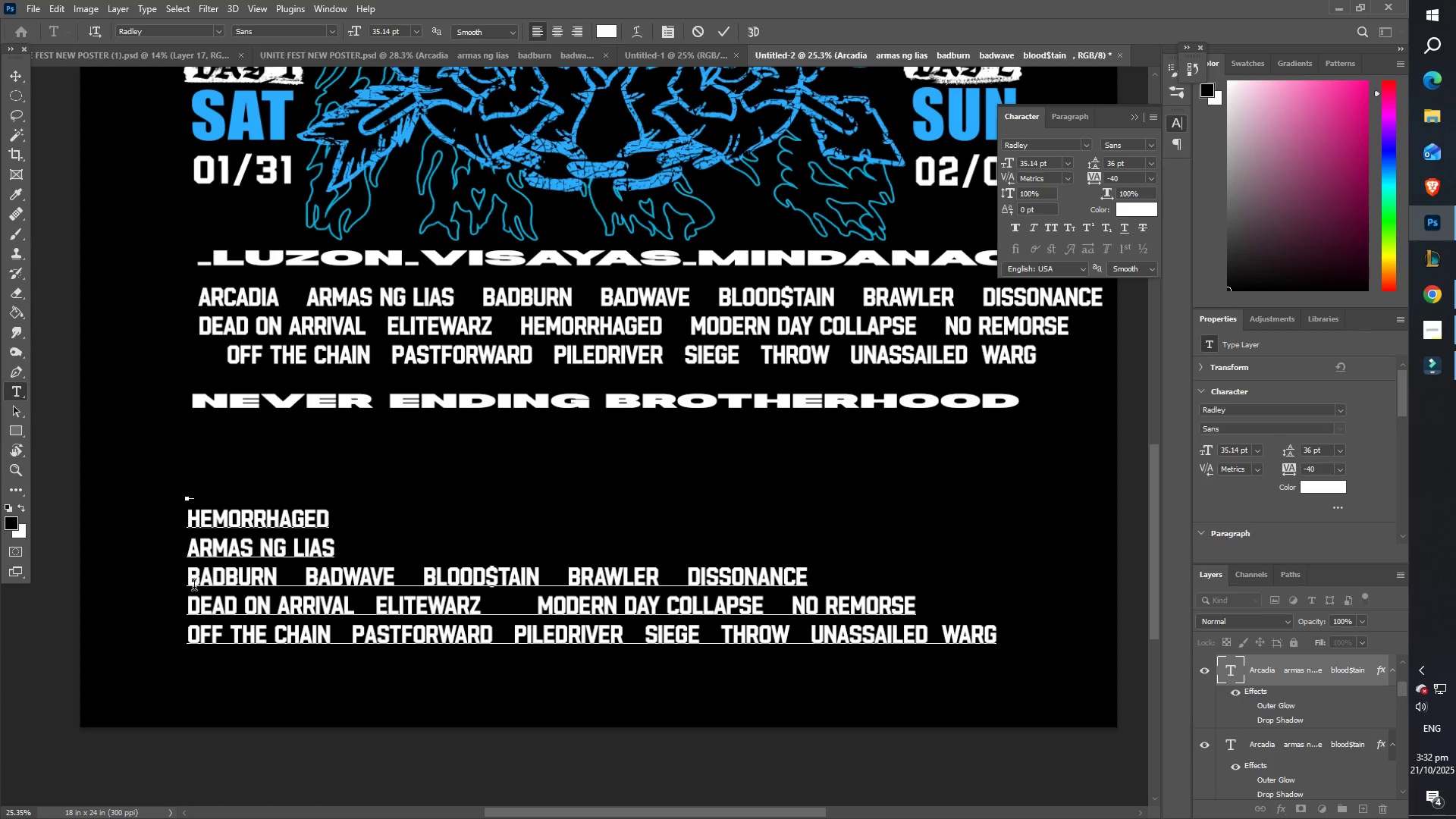 
left_click([189, 583])
 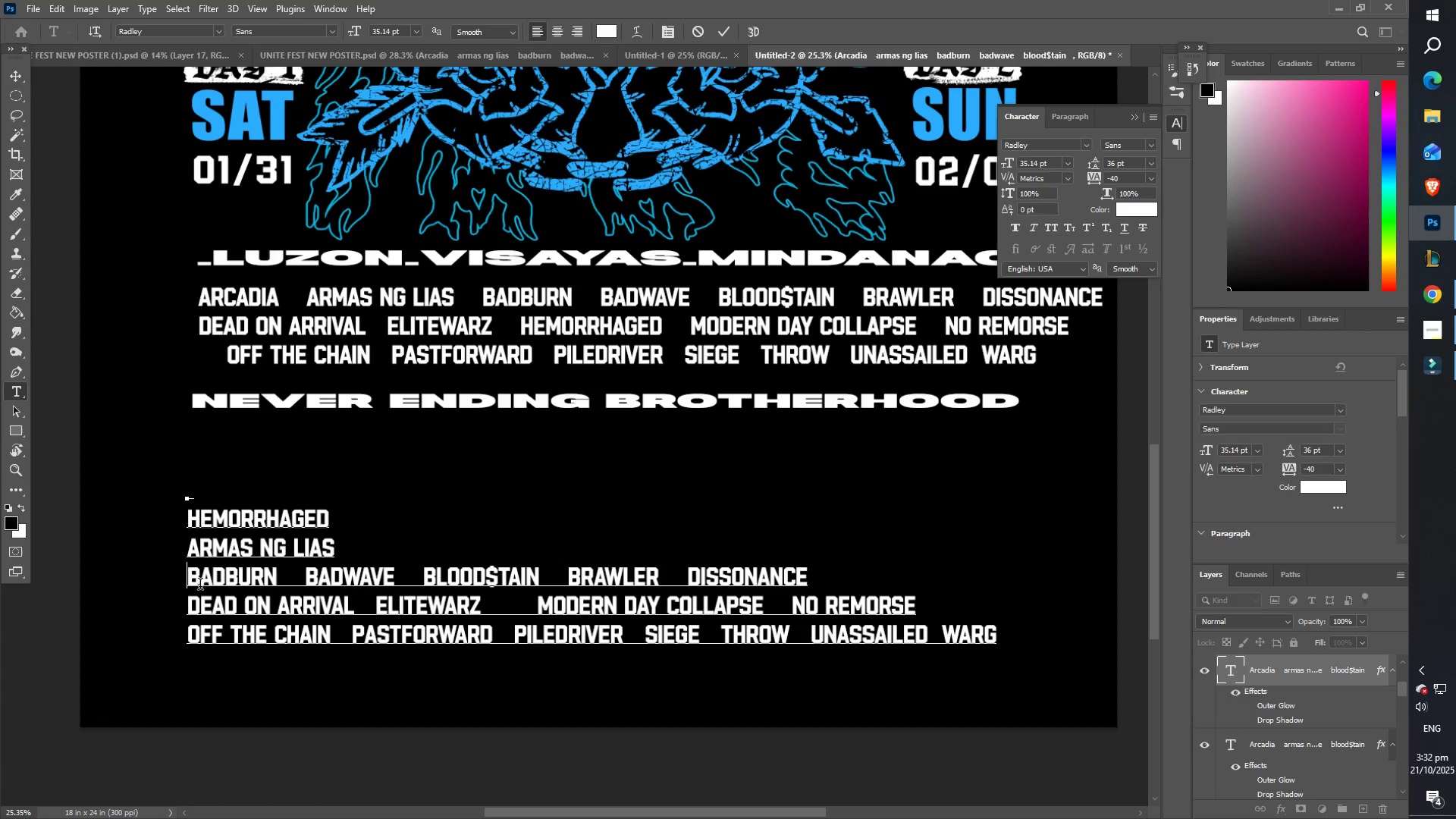 
key(Control+ControlLeft)
 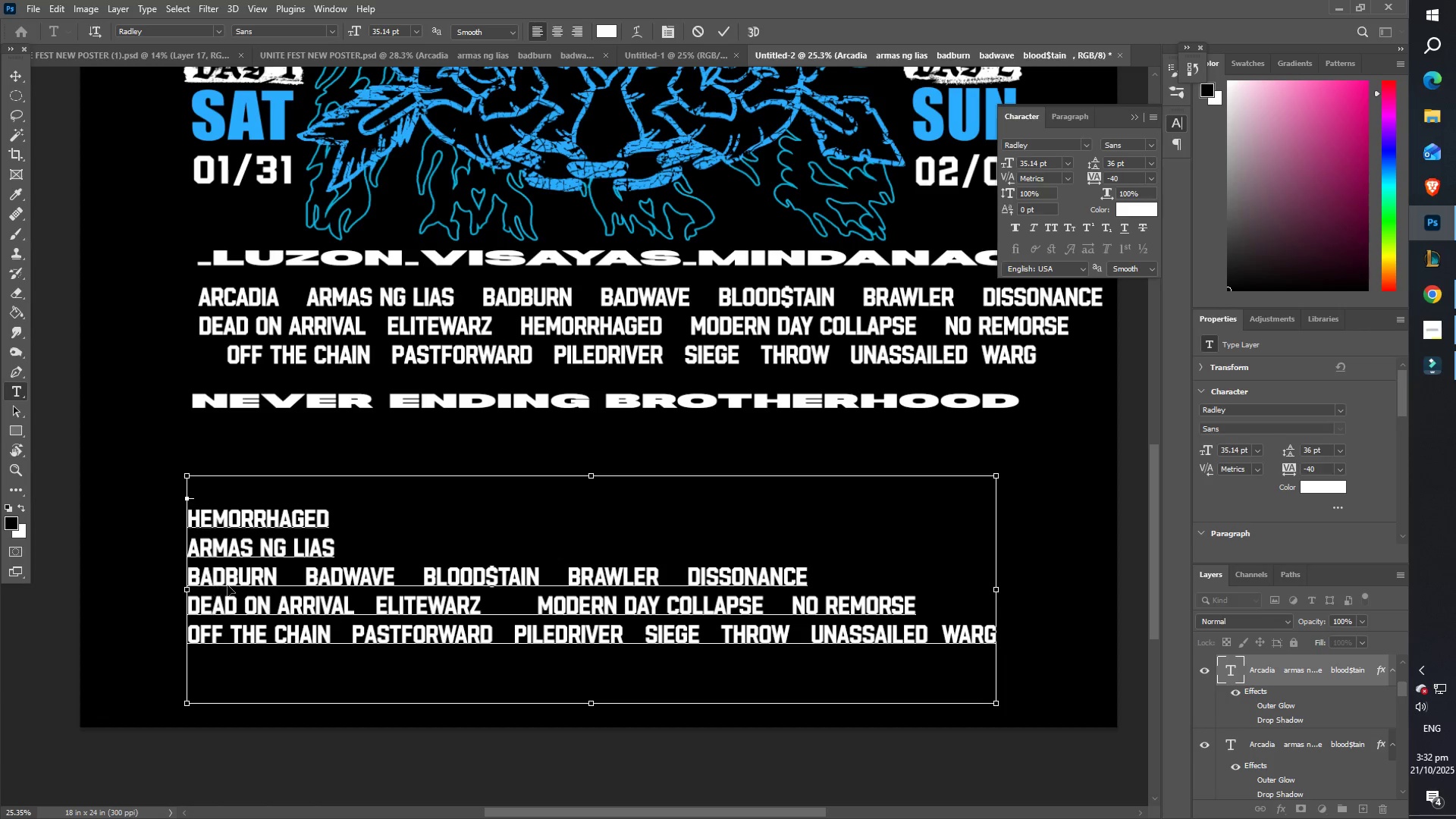 
key(Space)
 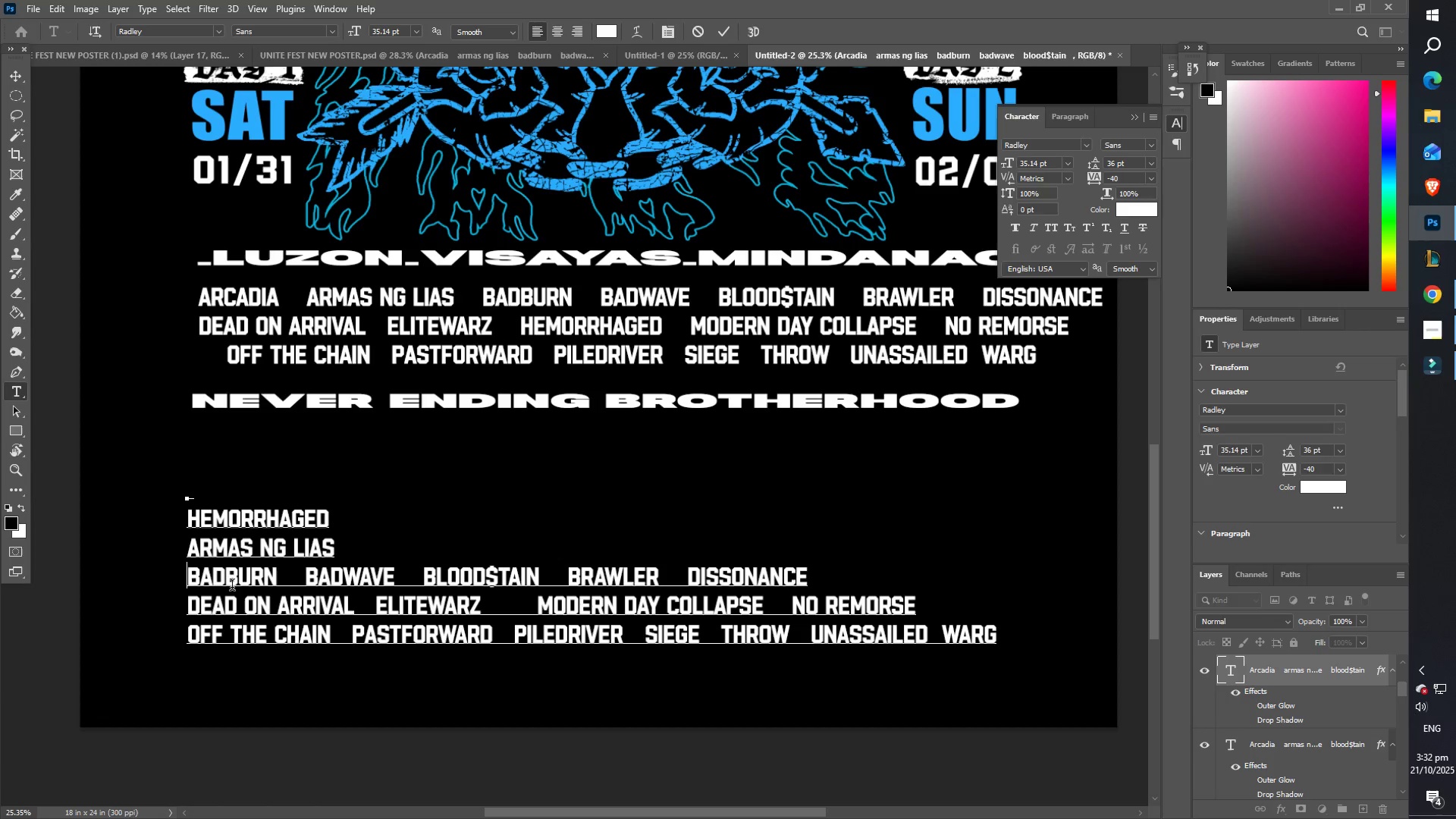 
key(Control+V)
 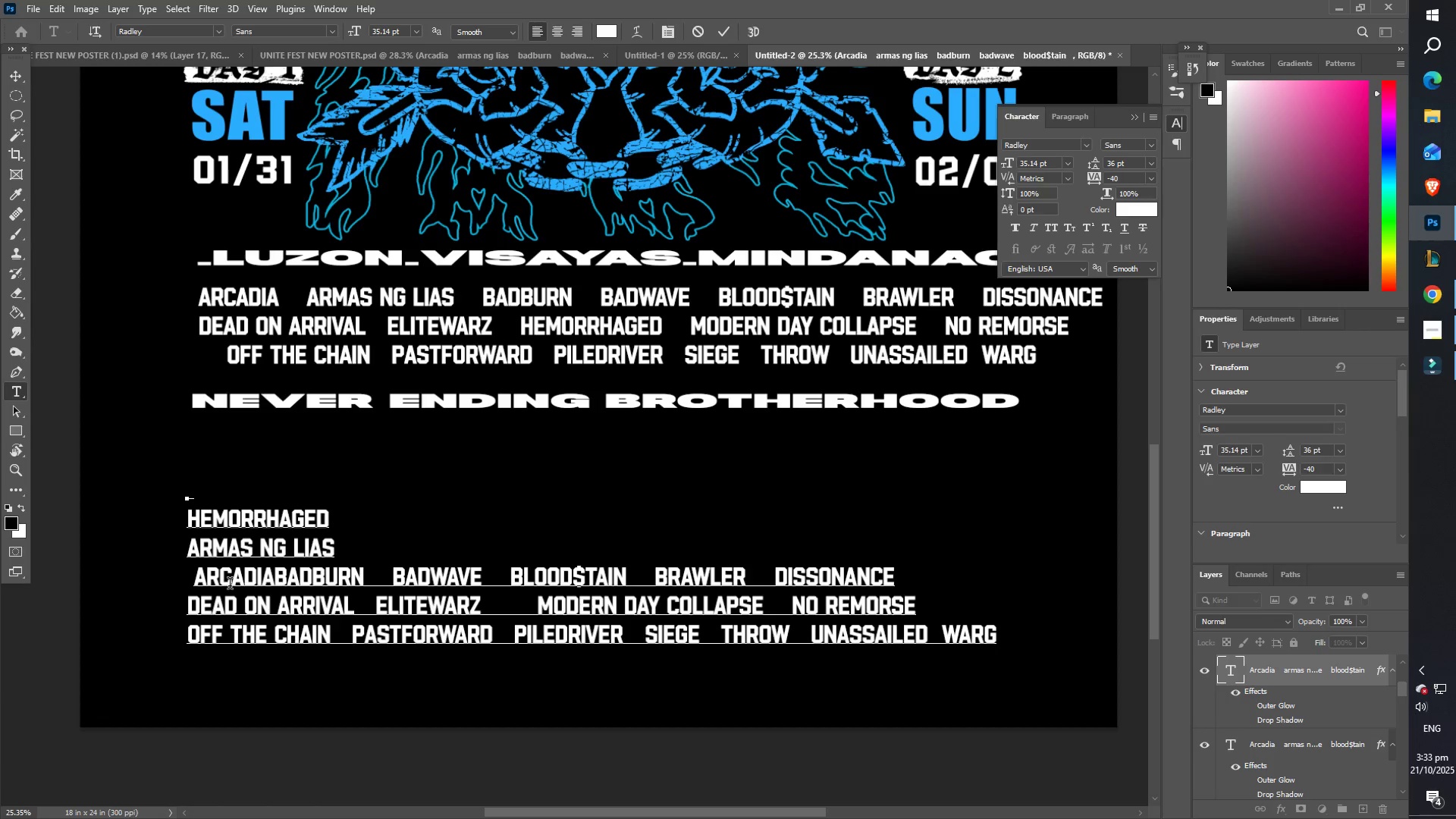 
key(Space)
 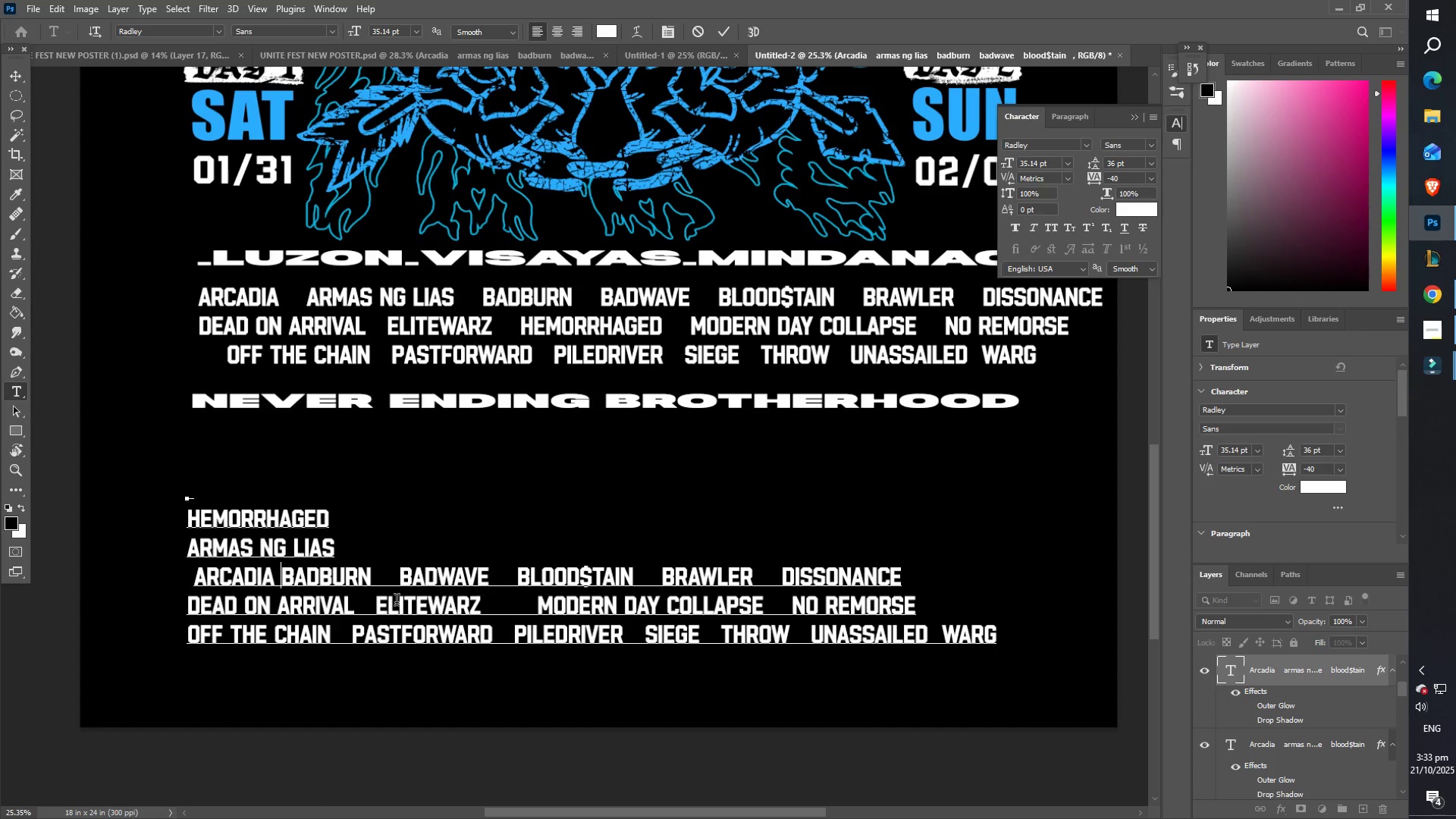 
left_click([260, 601])
 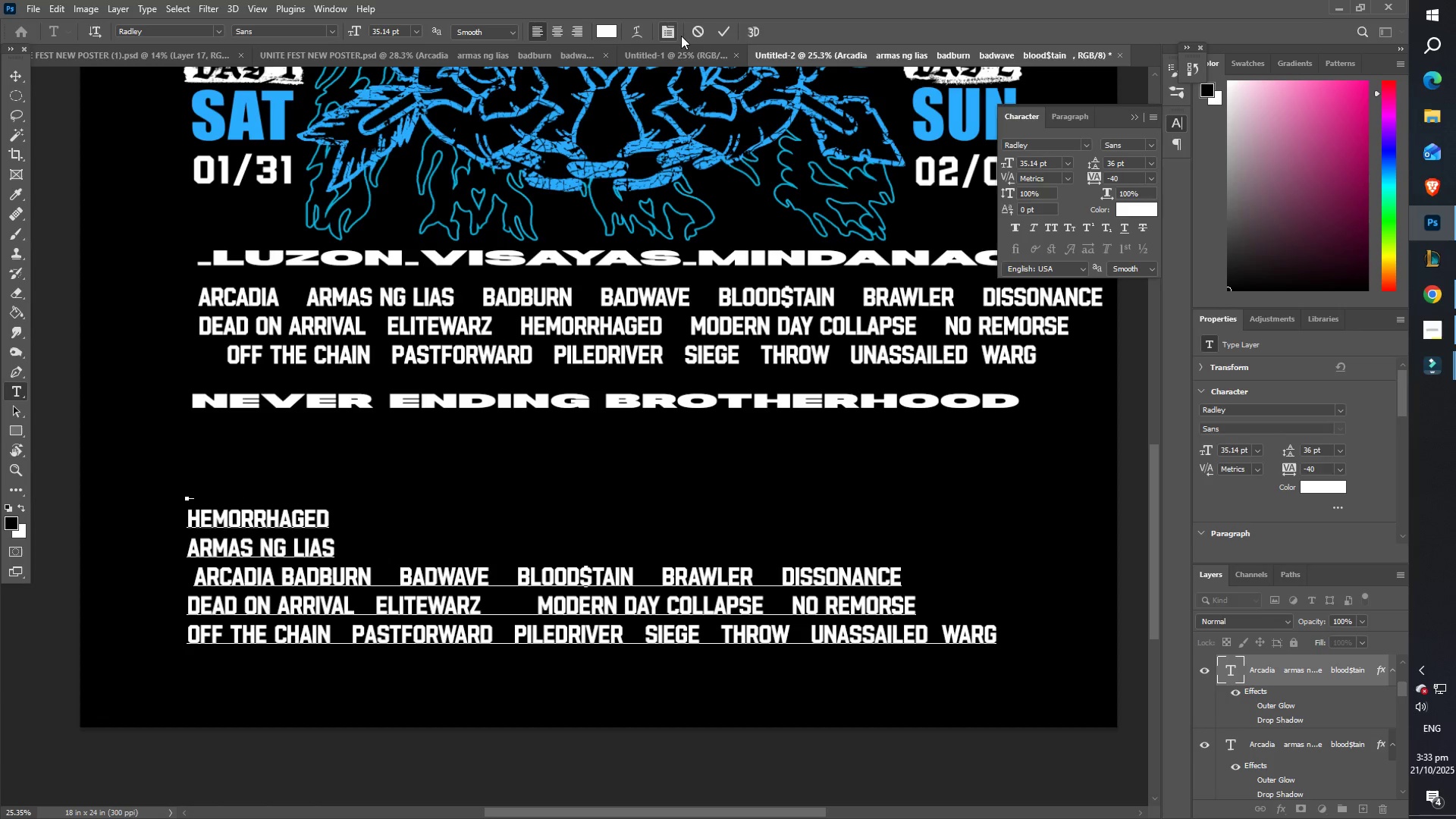 
left_click([694, 34])
 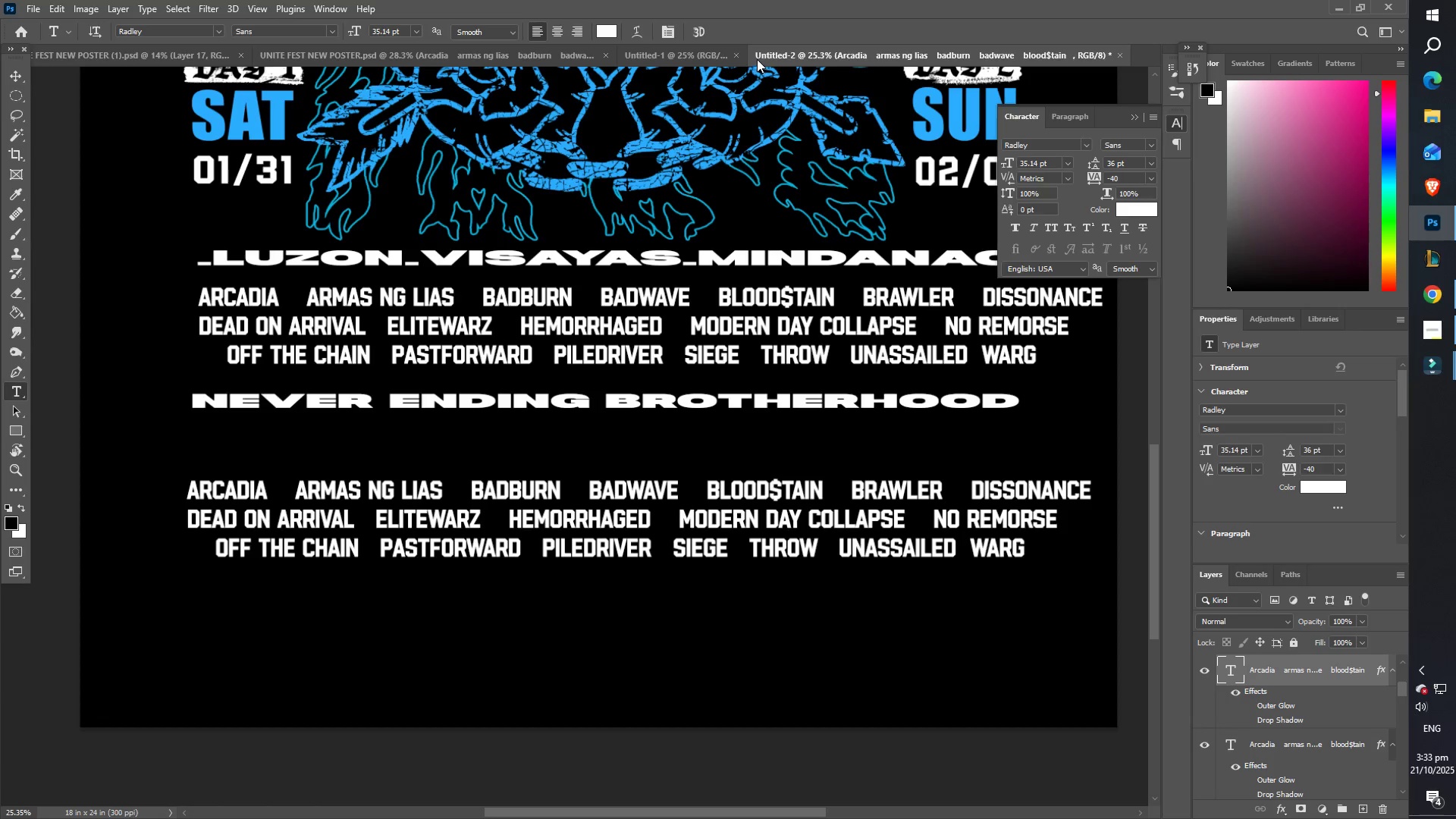 
left_click([691, 55])
 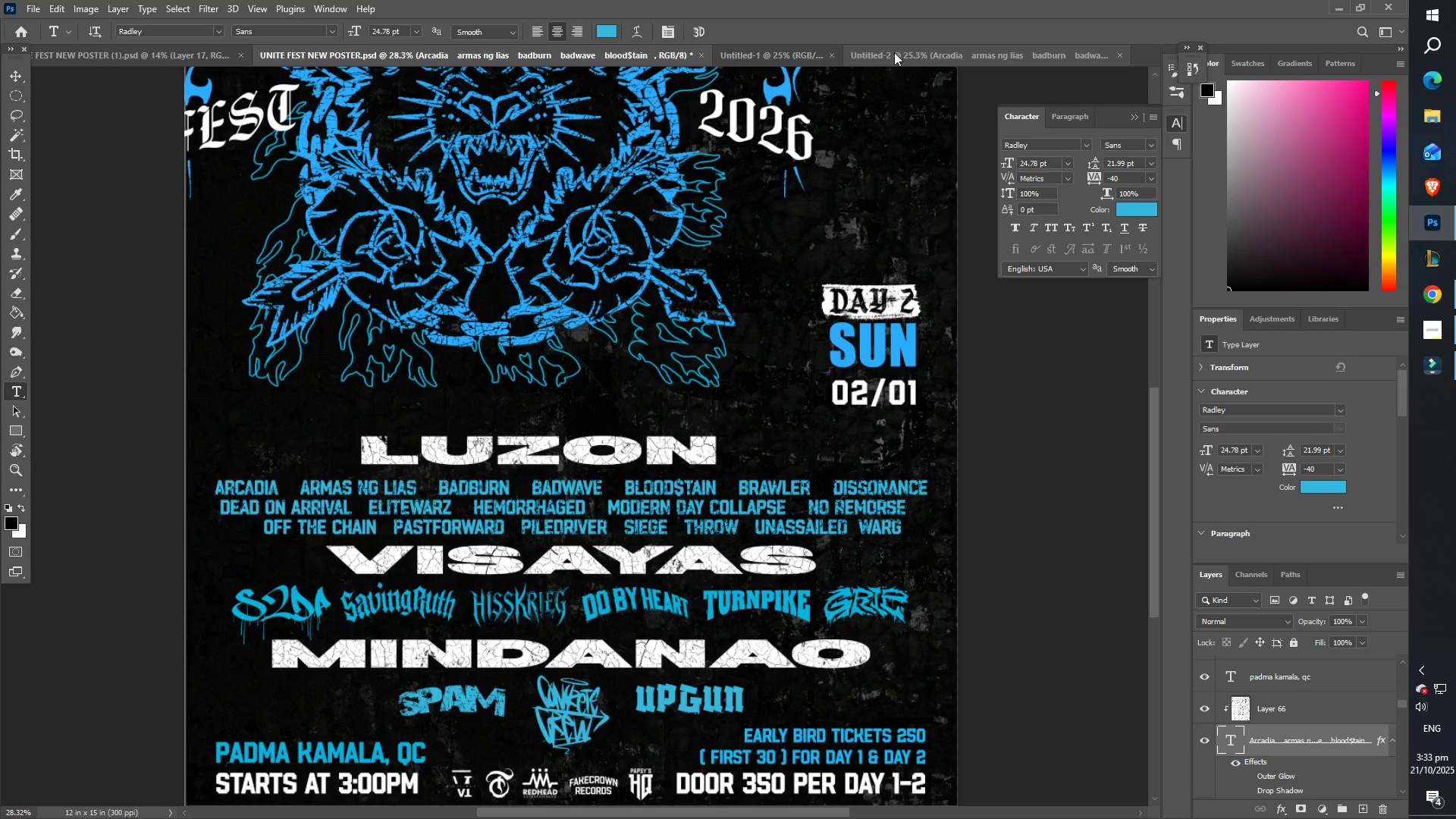 
wait(14.59)
 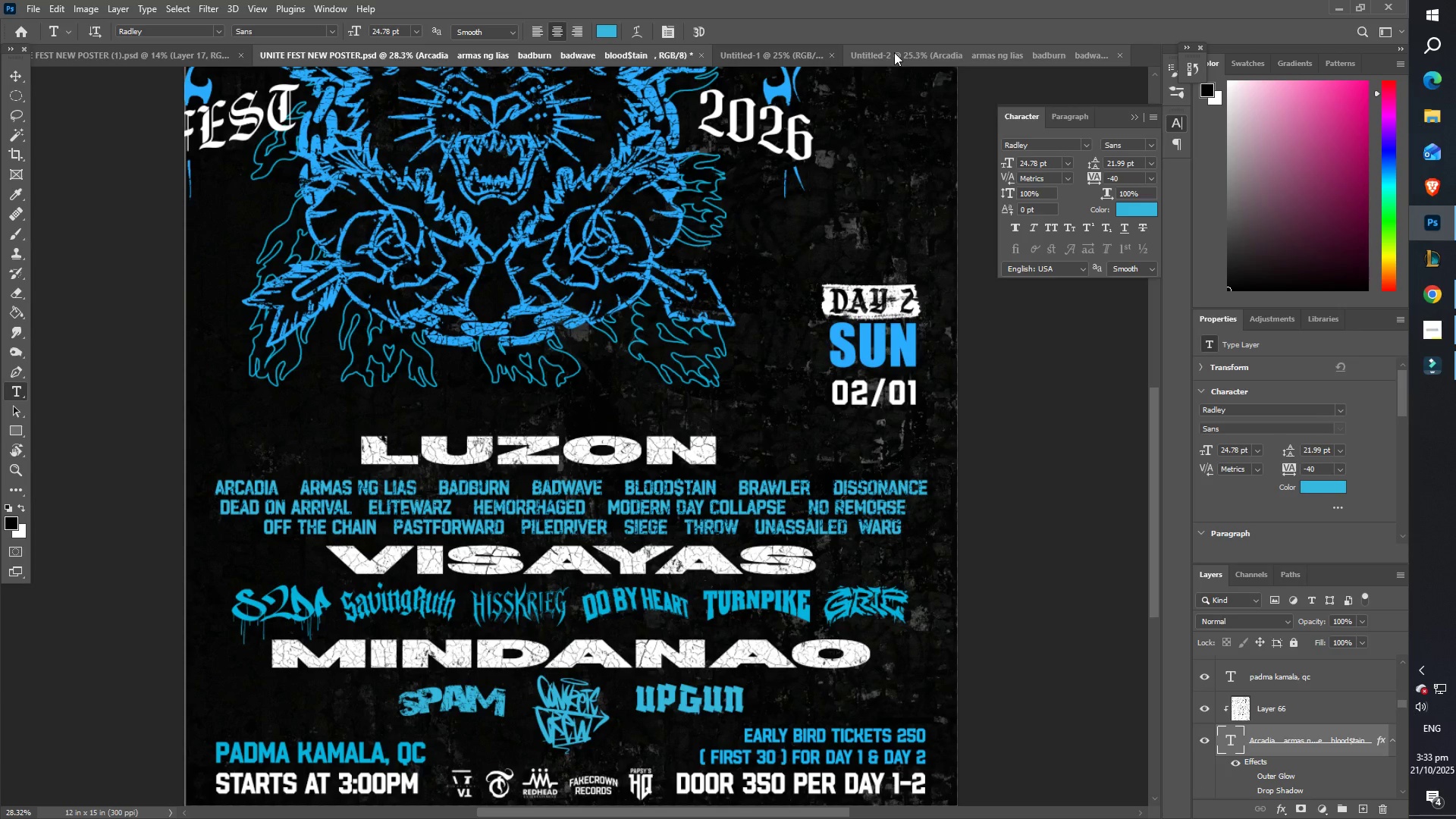 
left_click([983, 52])
 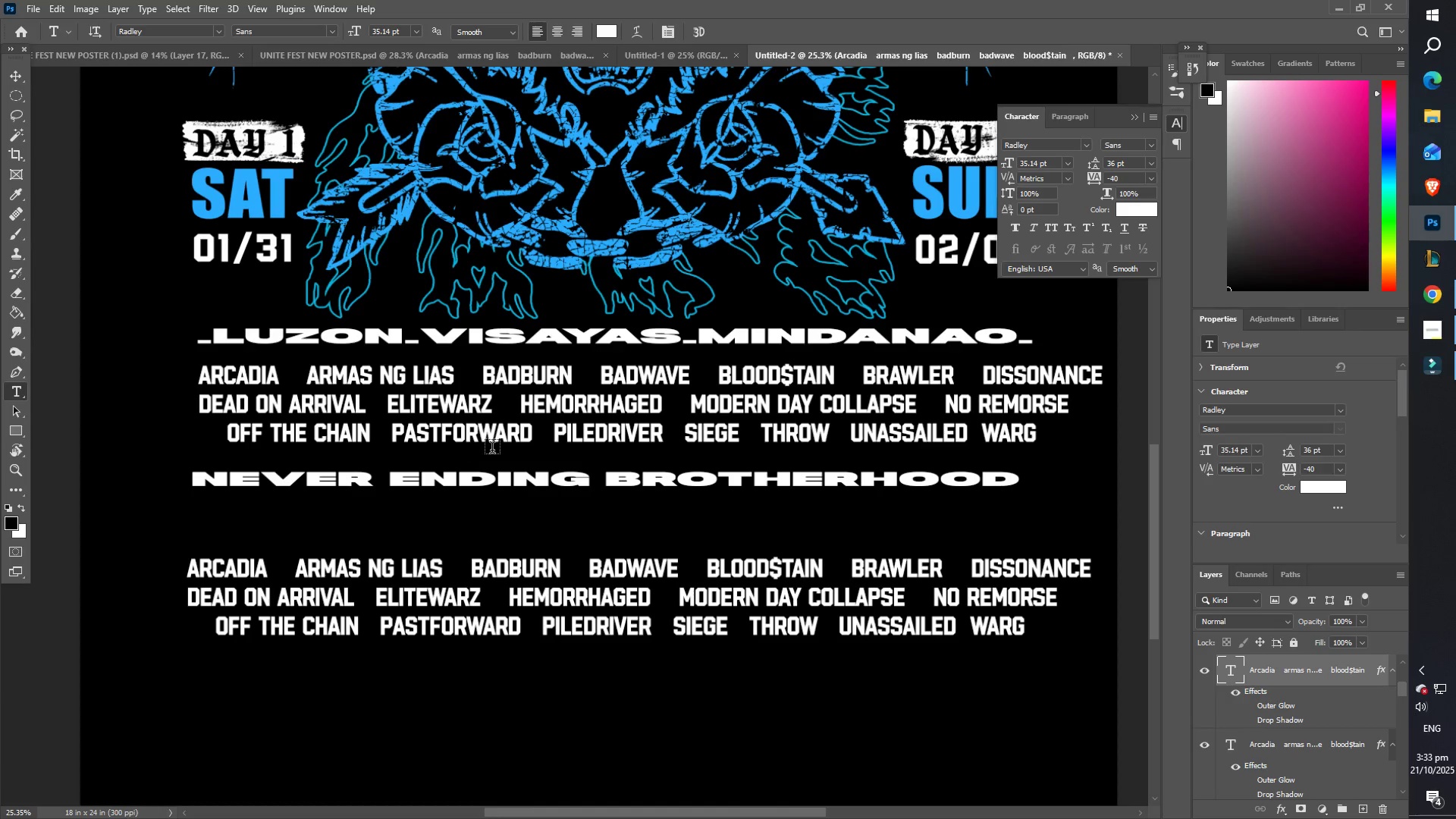 
left_click([504, 438])
 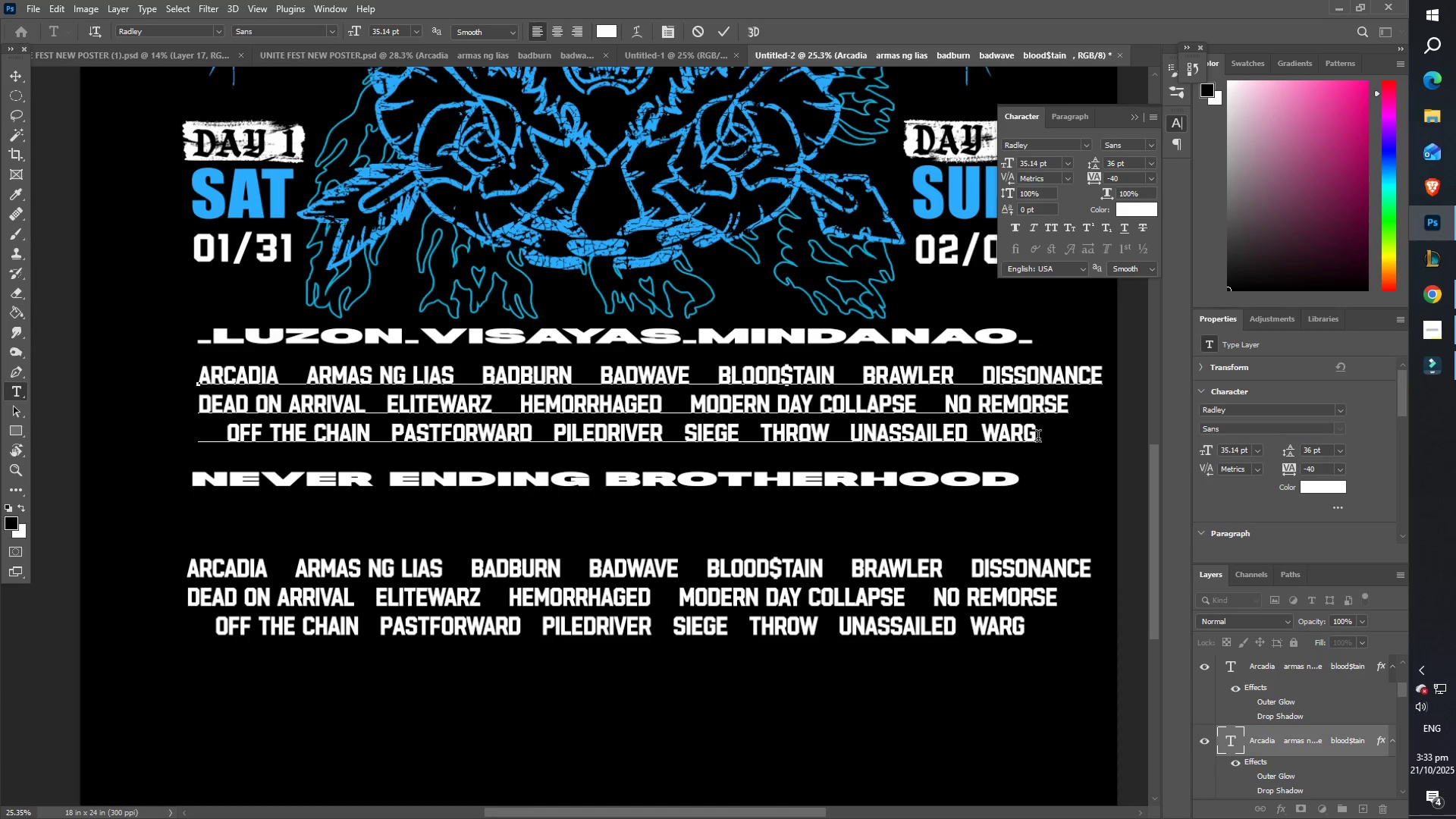 
left_click([1037, 438])
 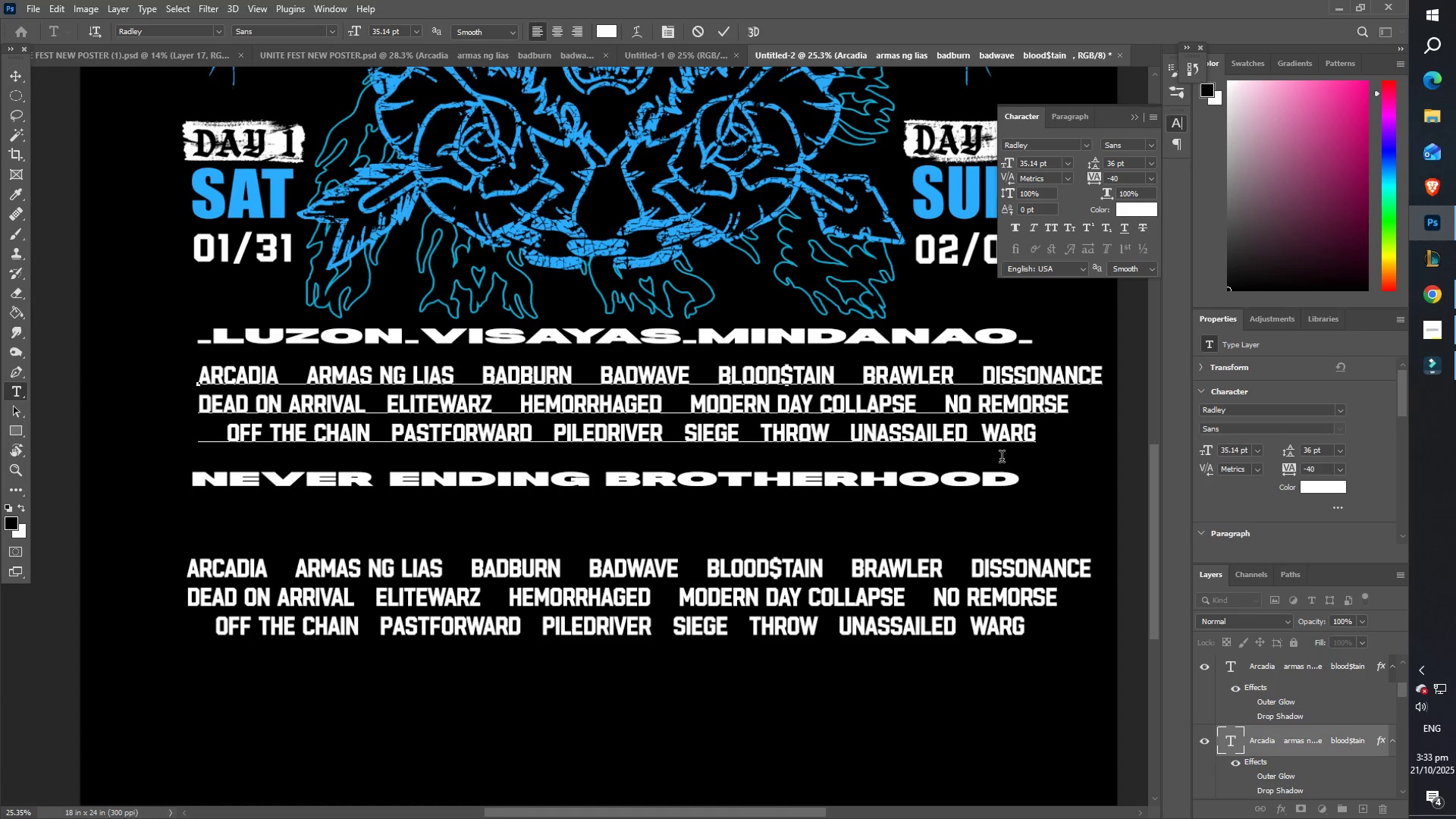 
key(Enter)
 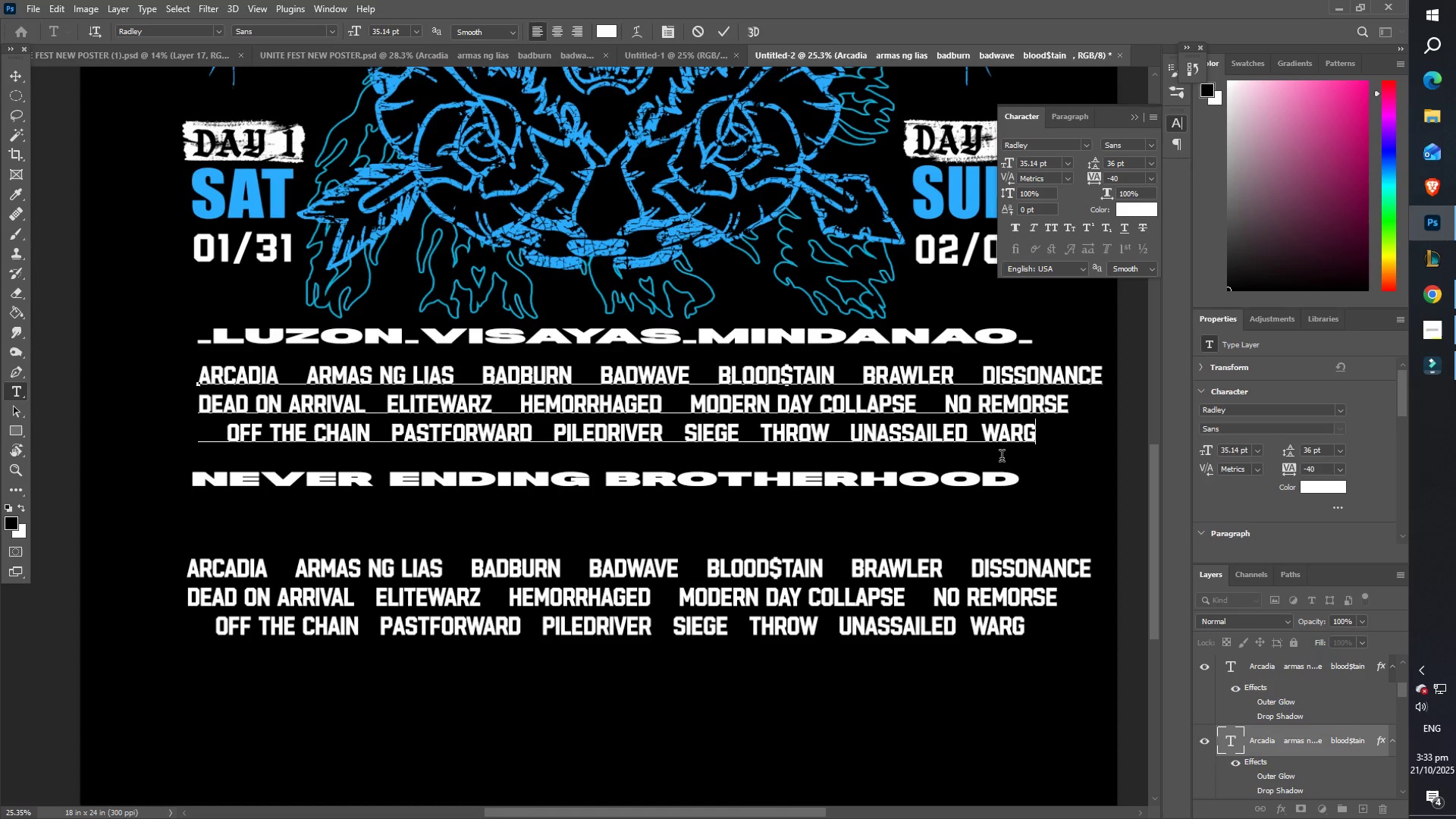 
type(SAB)
key(Backspace)
type(VING T)
key(Backspace)
type(R)
key(Backspace)
key(Backspace)
type(RUTH)
 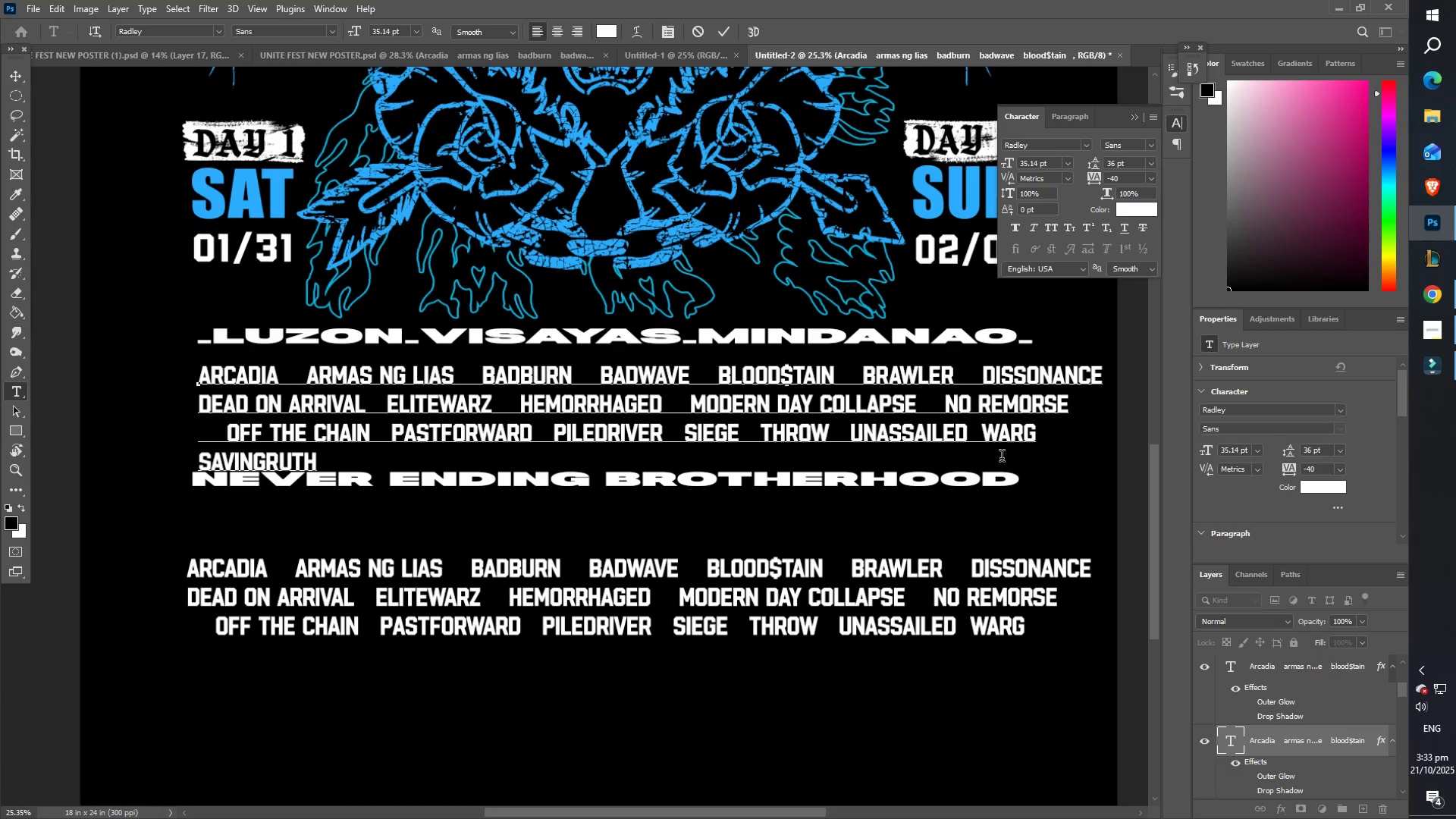 
key(ArrowLeft)
 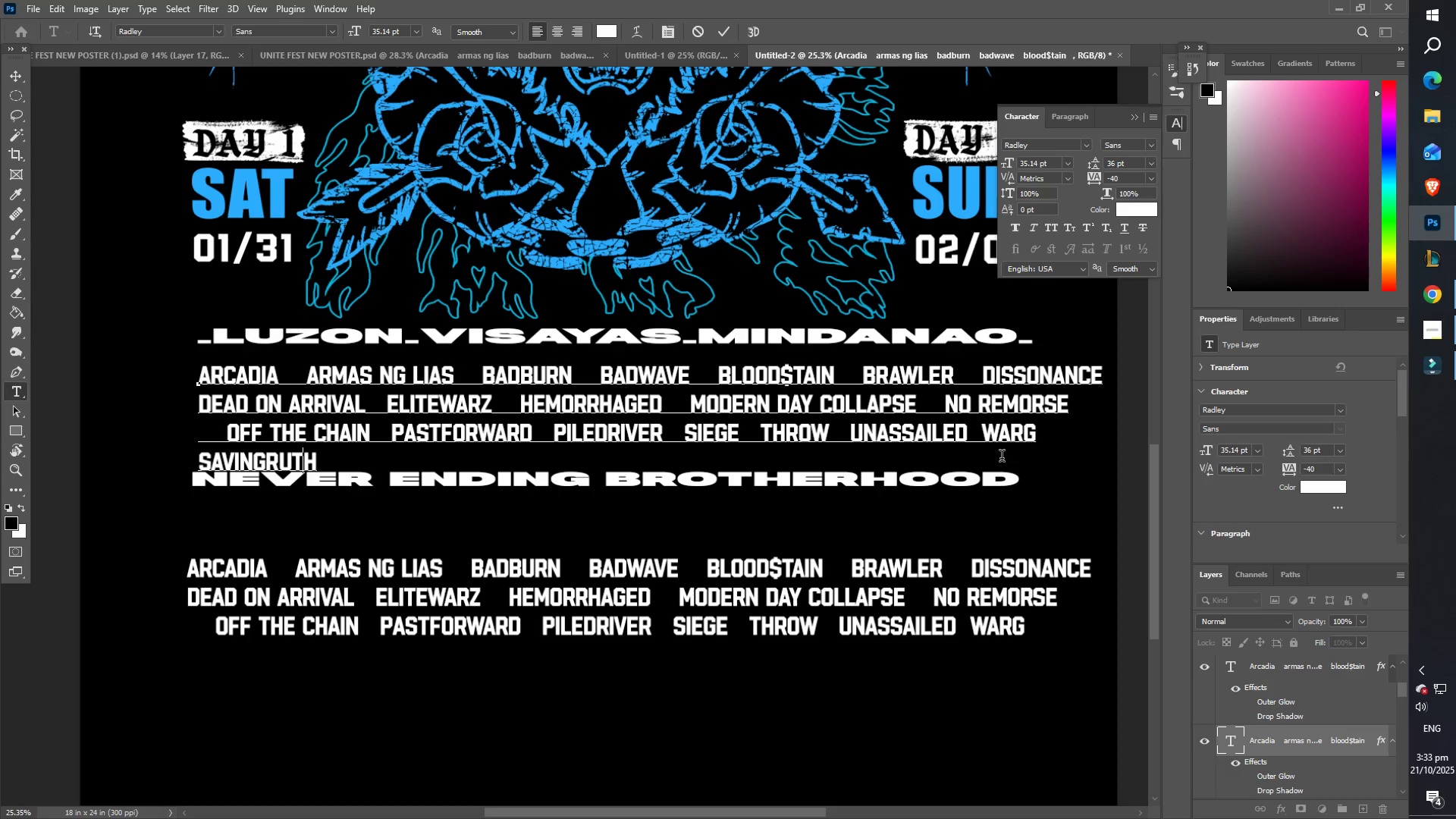 
key(ArrowLeft)
 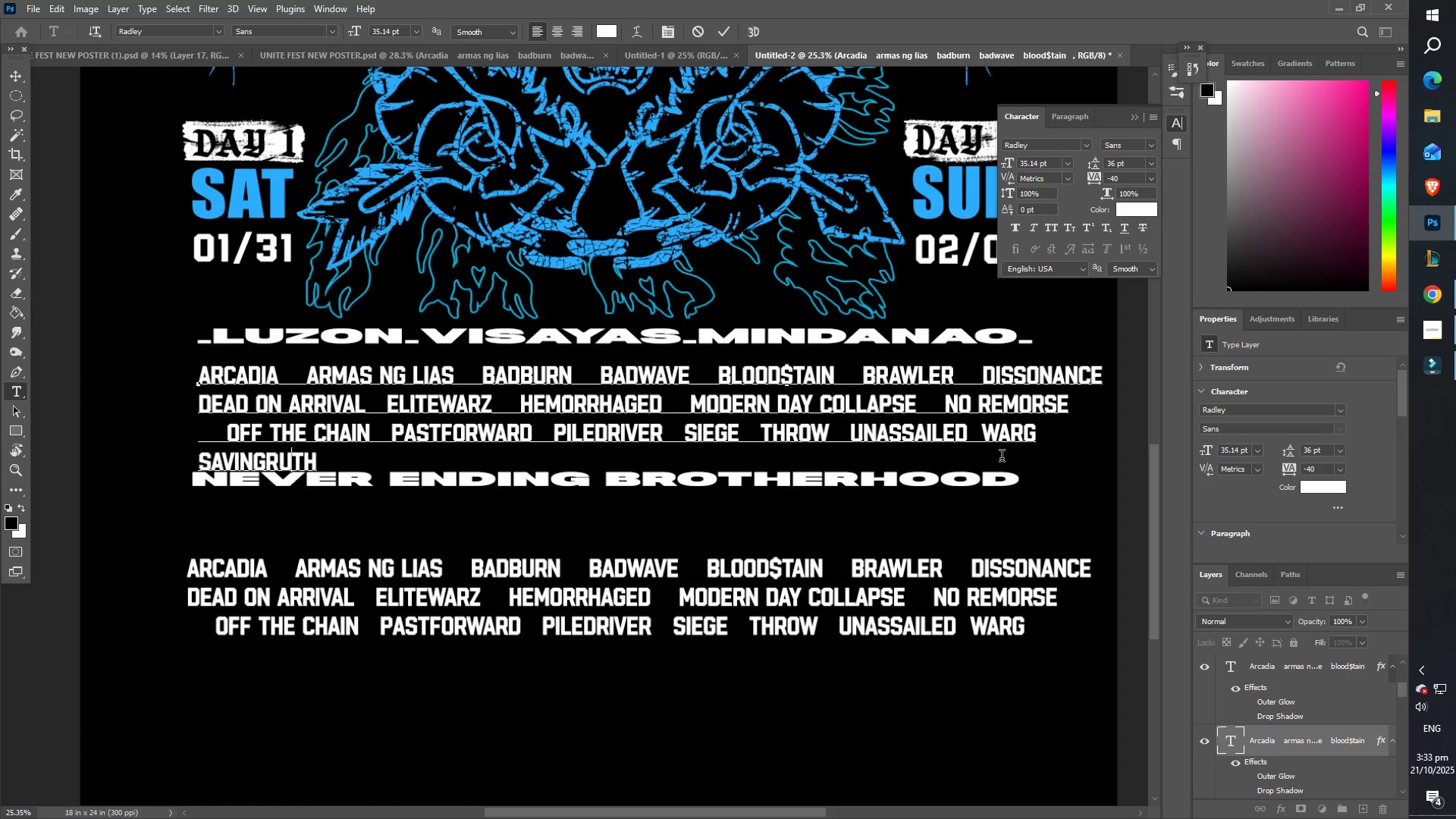 
key(ArrowLeft)
 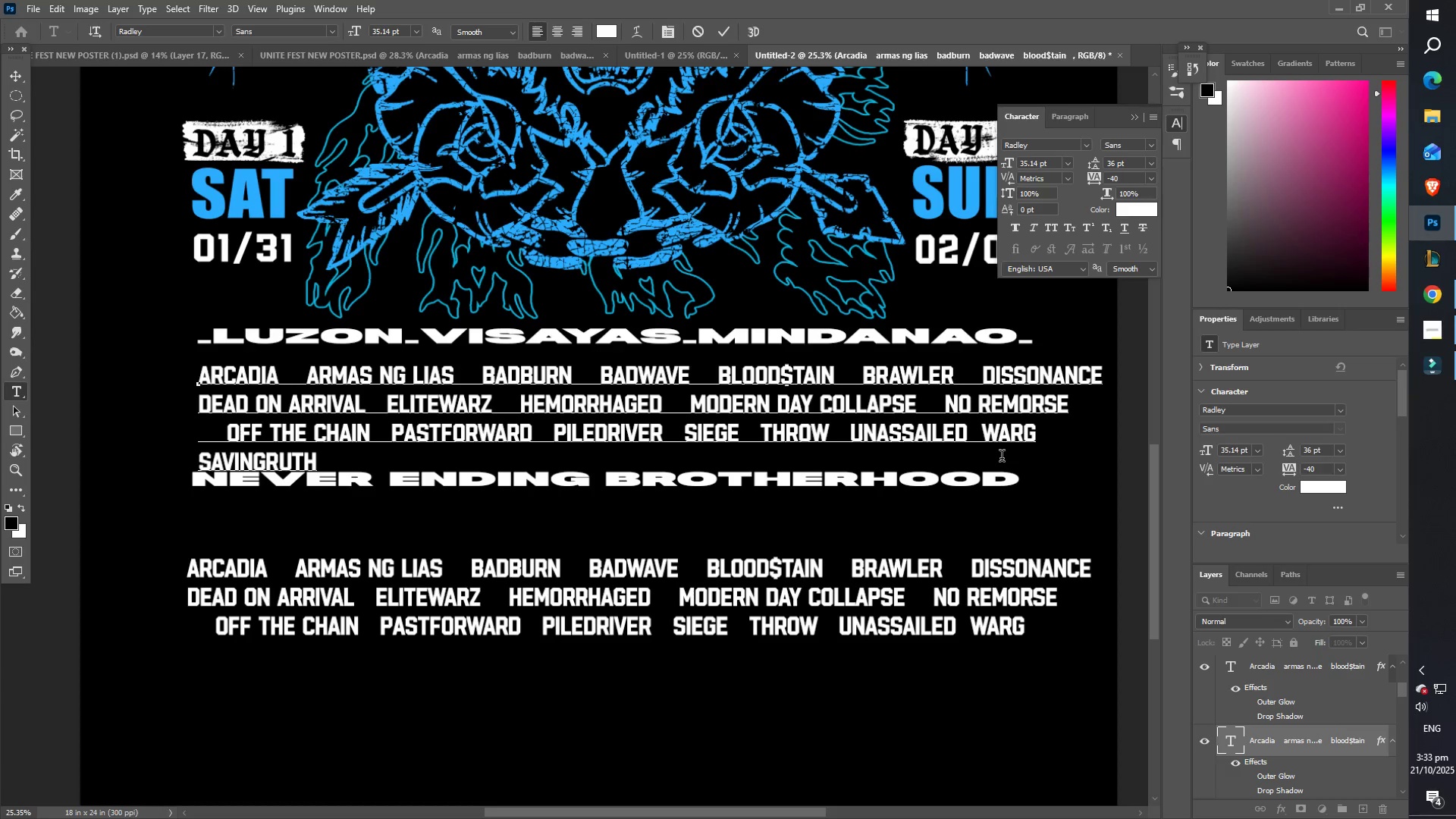 
key(ArrowLeft)
 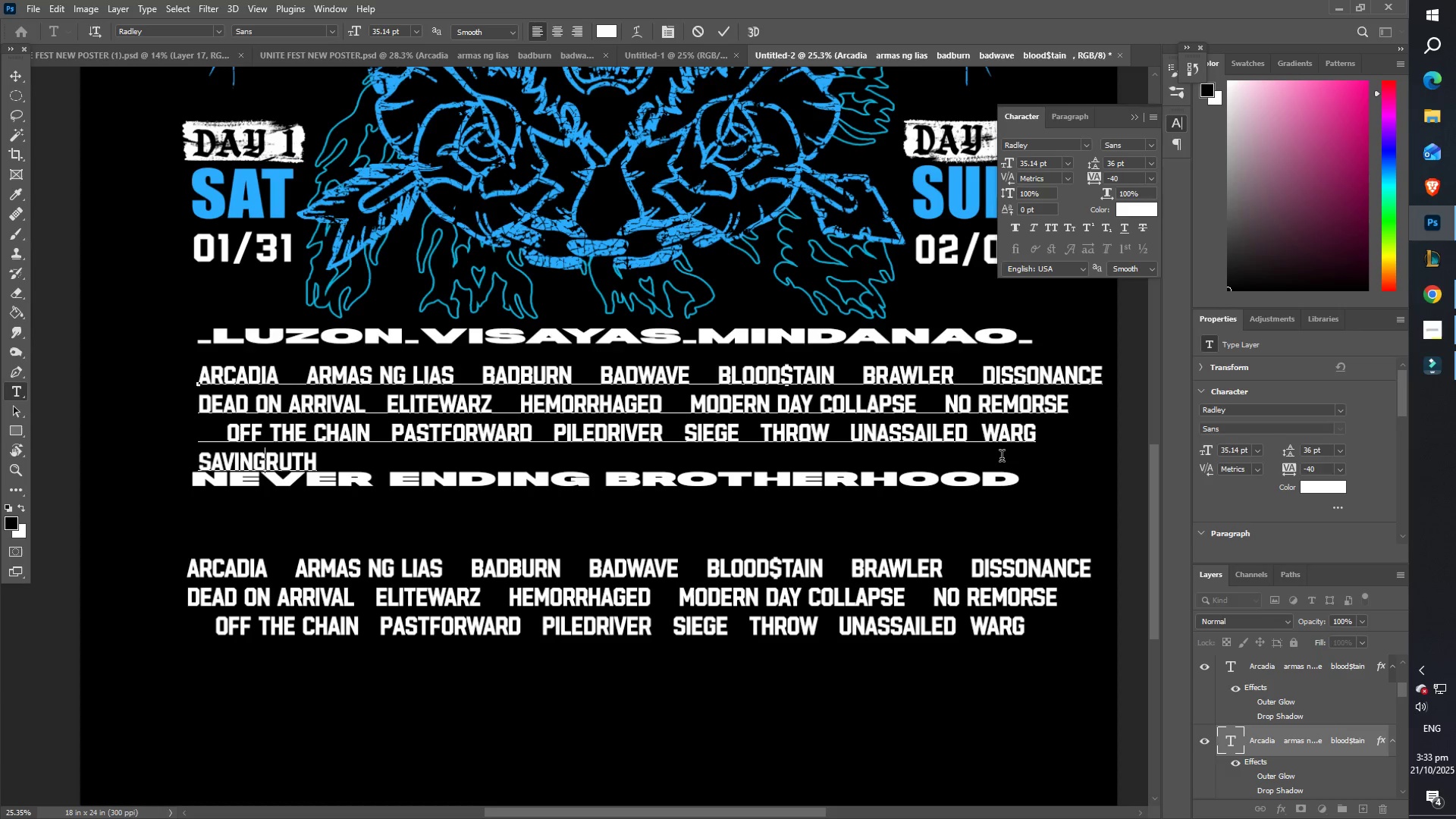 
key(Space)
 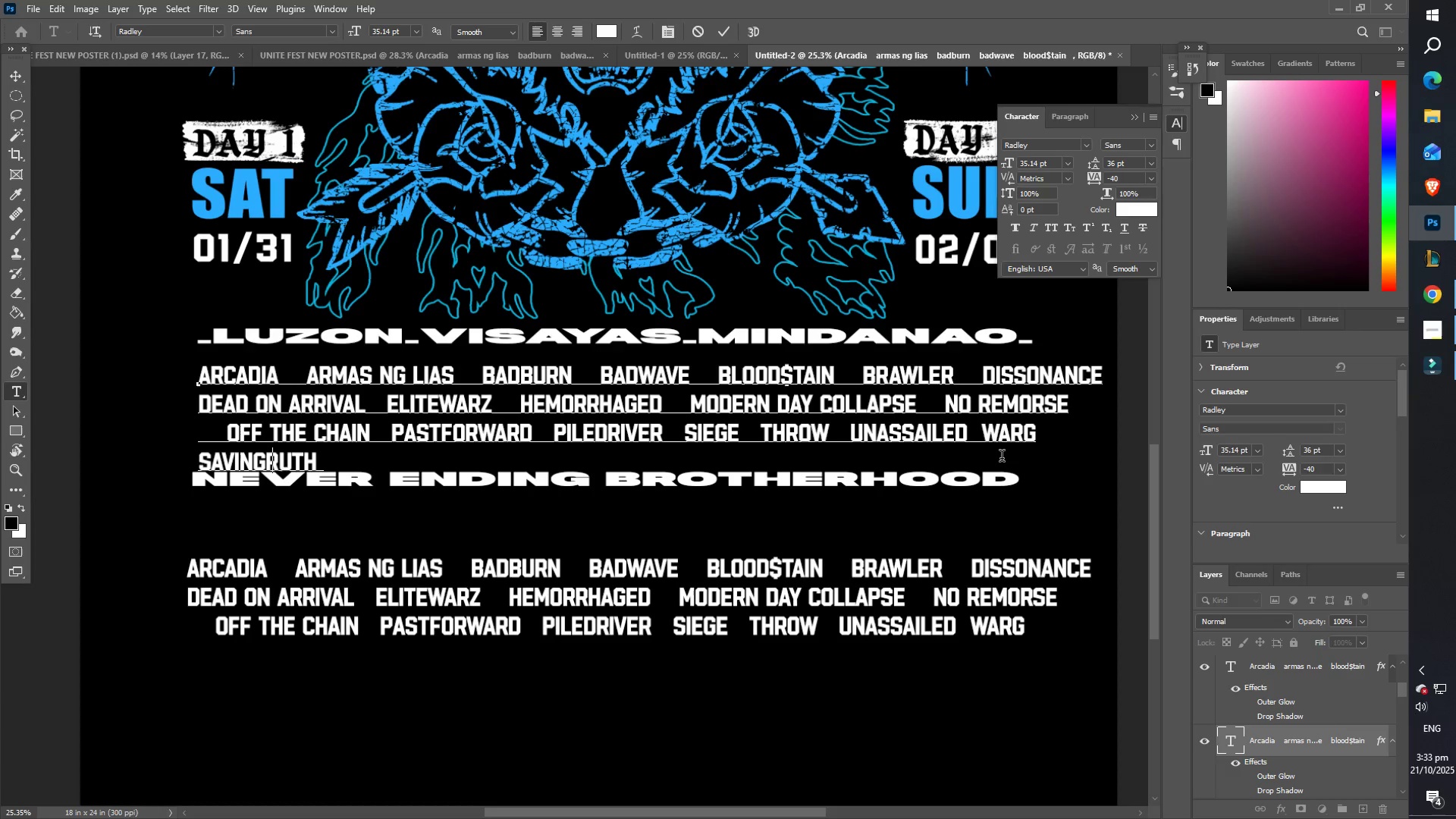 
key(ArrowRight)
 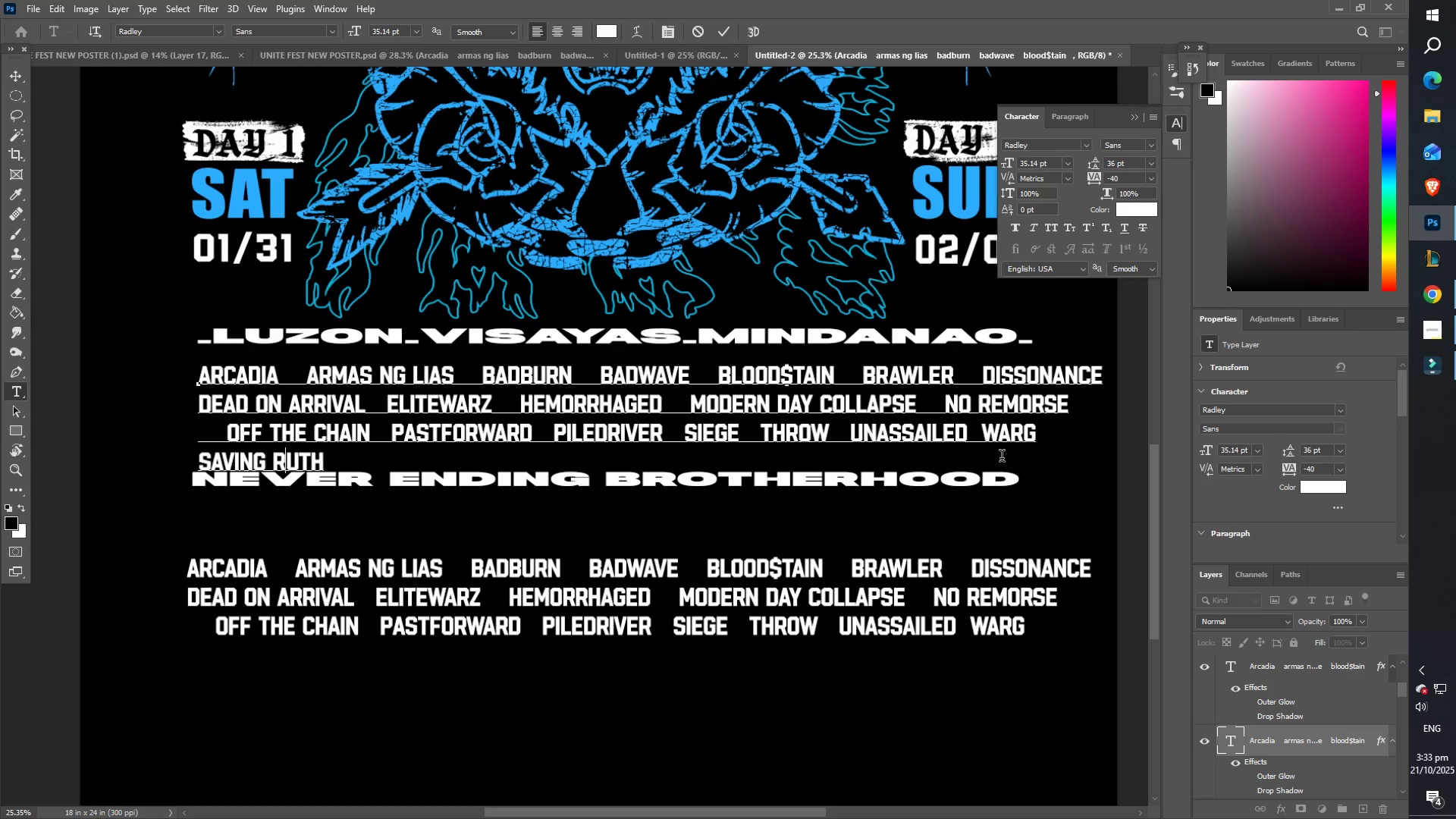 
key(ArrowRight)
 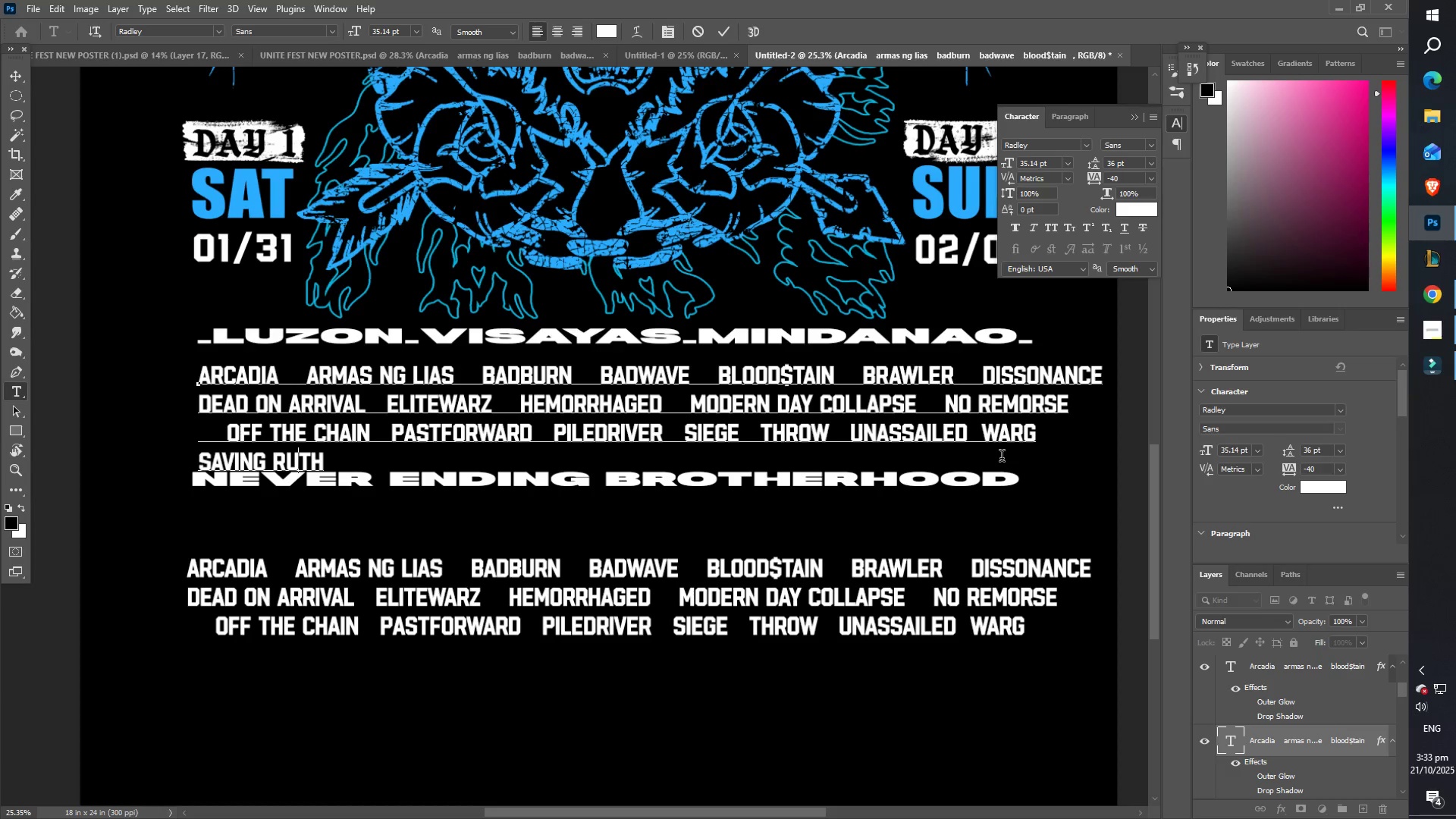 
key(ArrowRight)
 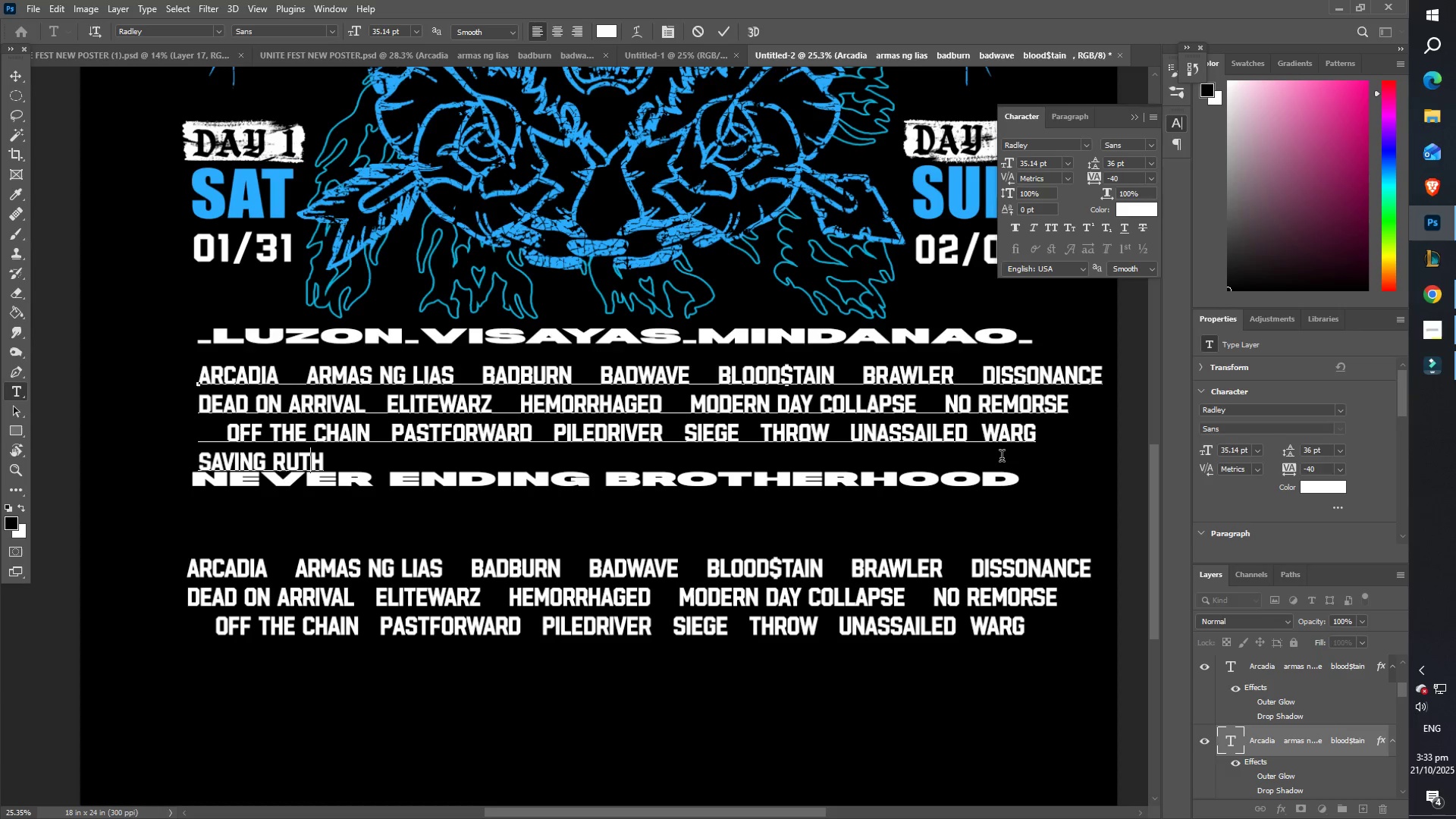 
key(ArrowRight)
 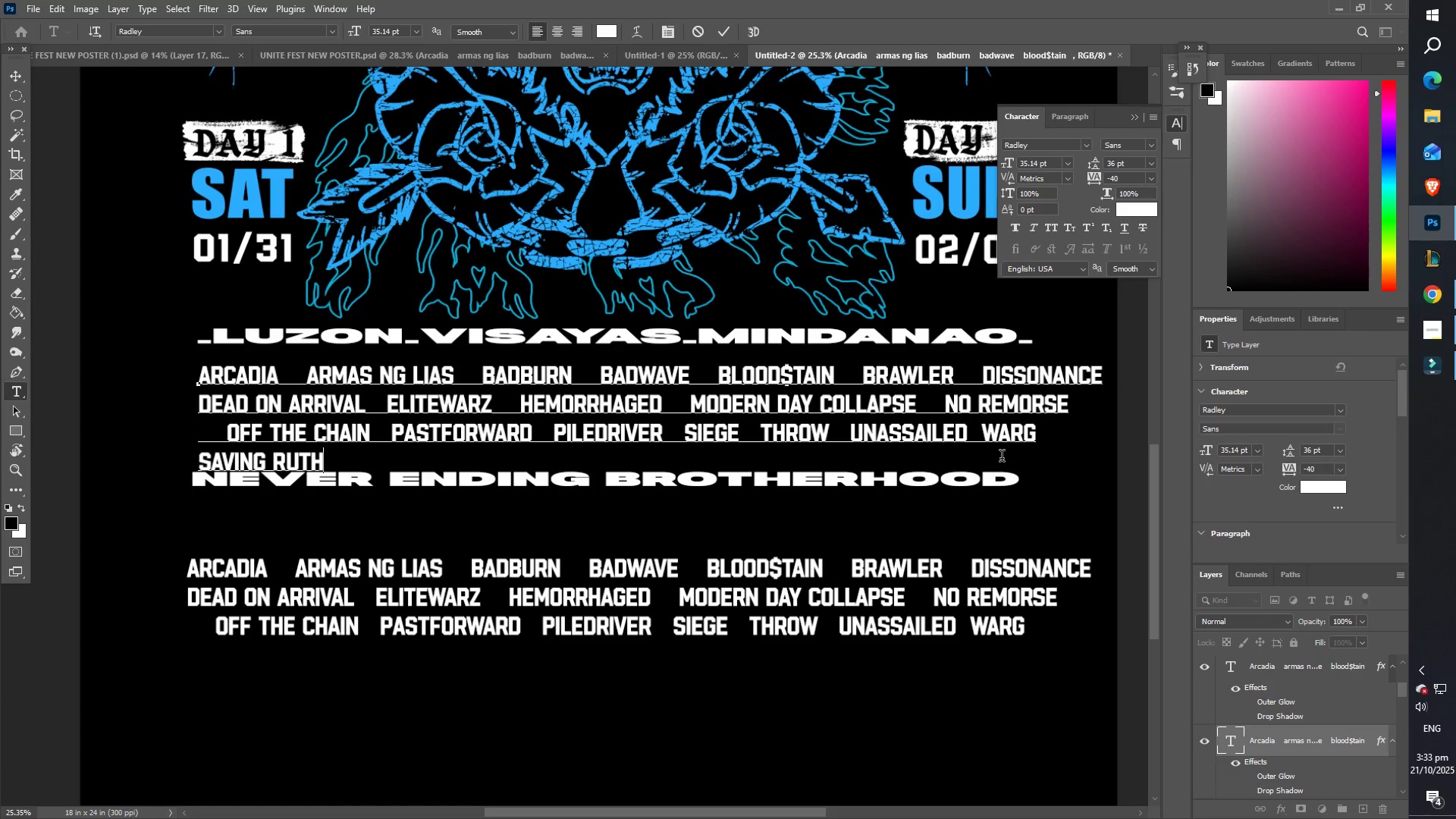 
key(Space)
 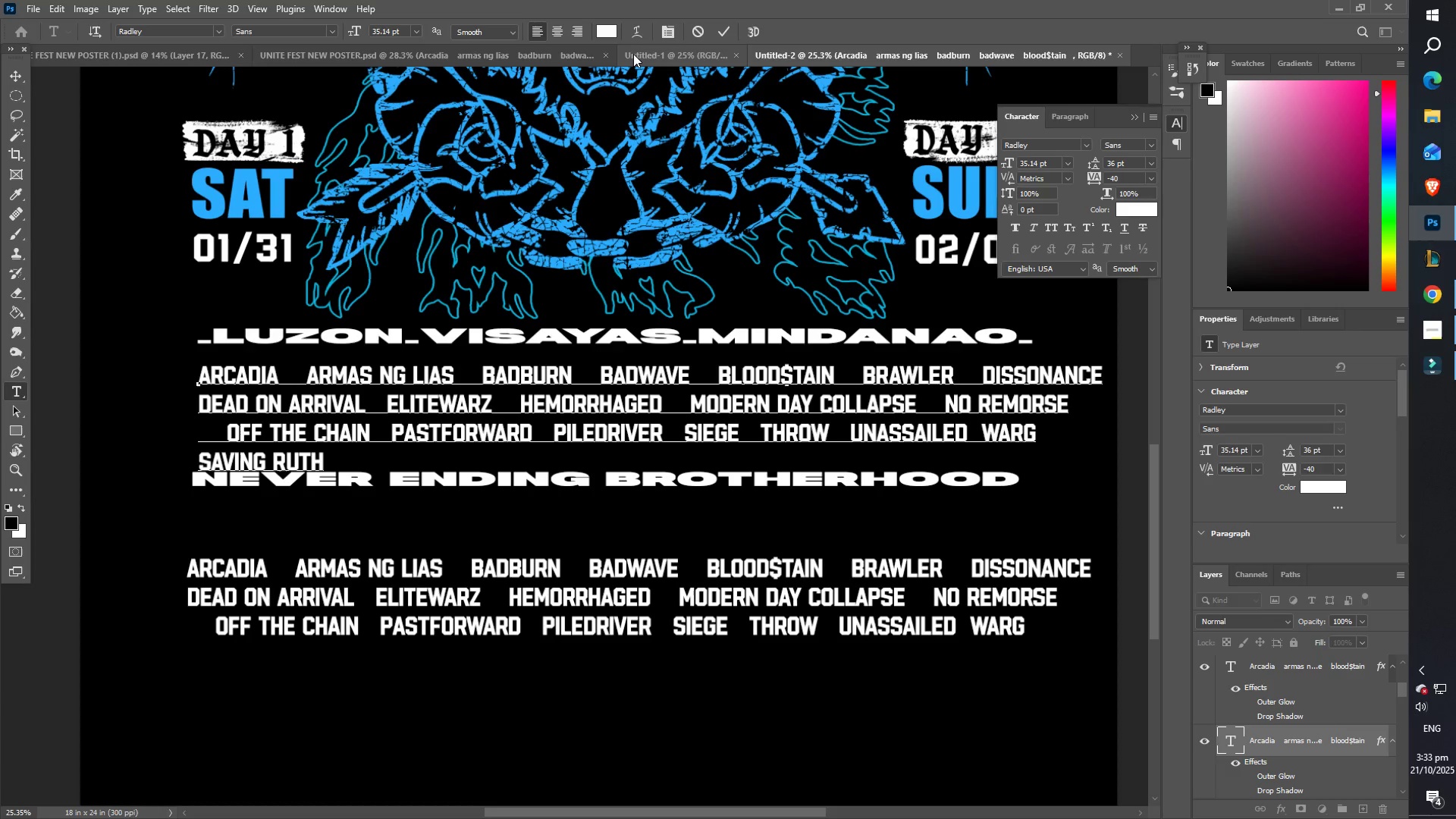 
left_click([515, 48])
 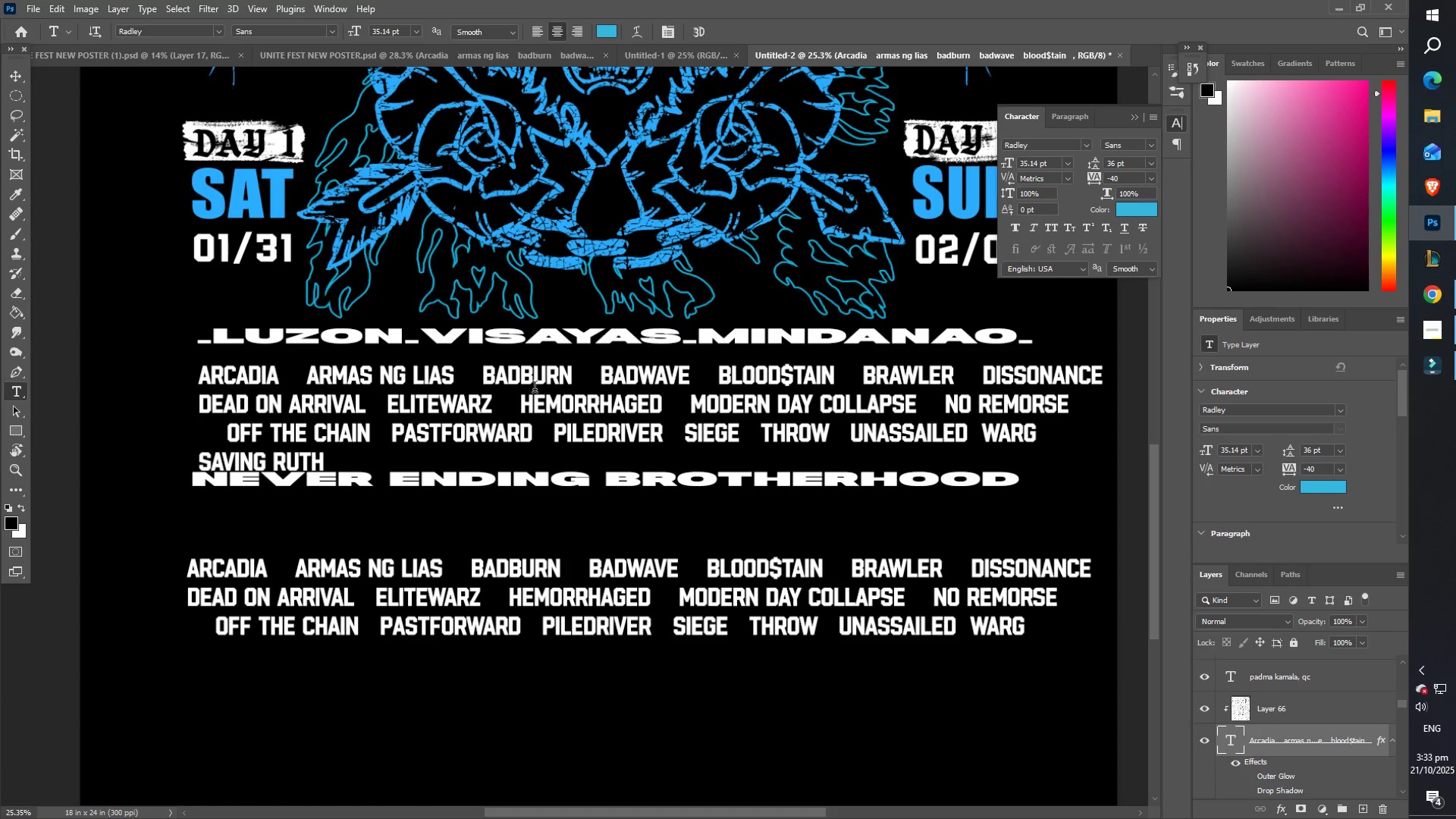 
left_click([317, 462])
 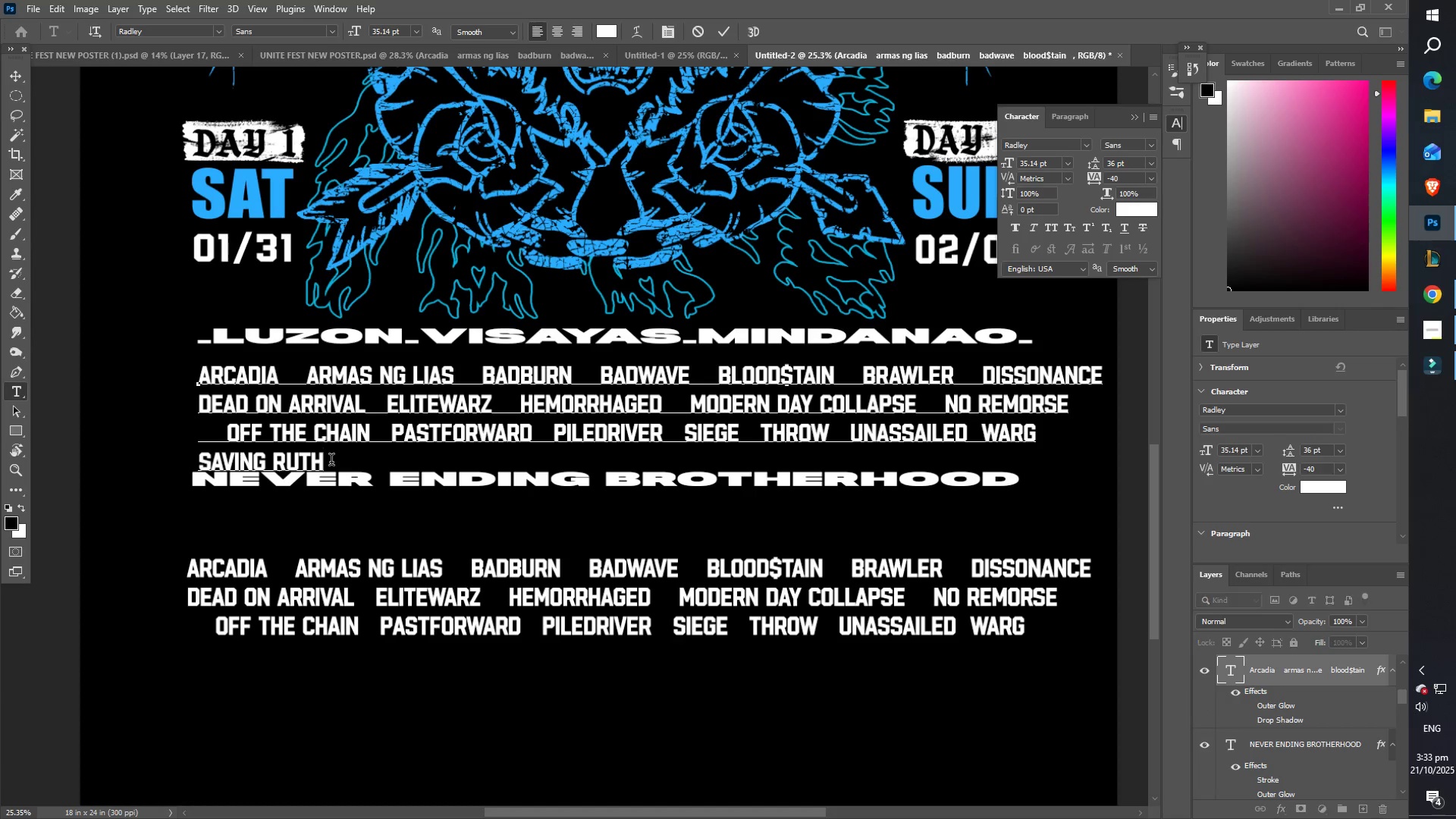 
type( HISSKE)
key(Backspace)
type(REIG )
 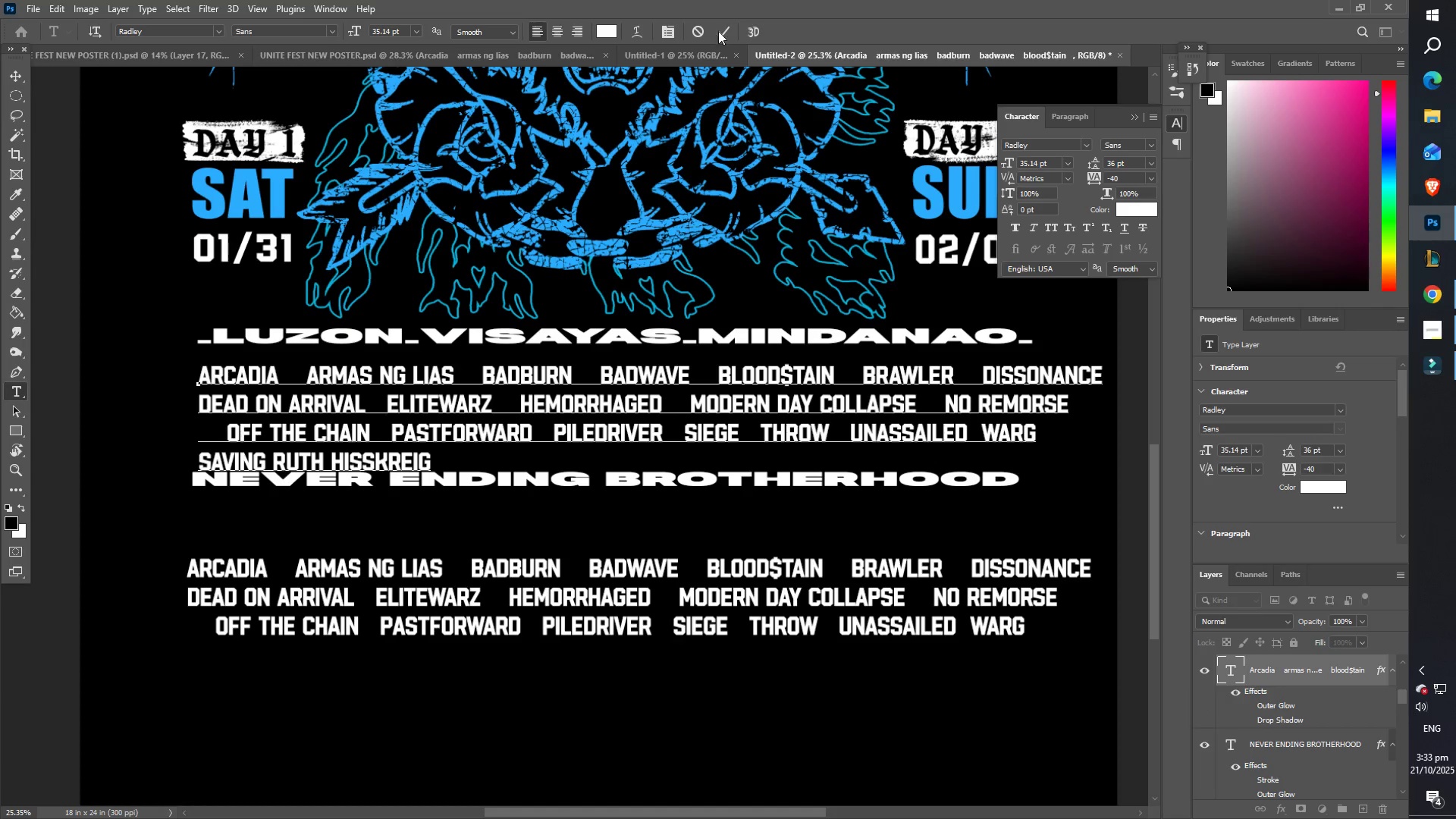 
wait(5.52)
 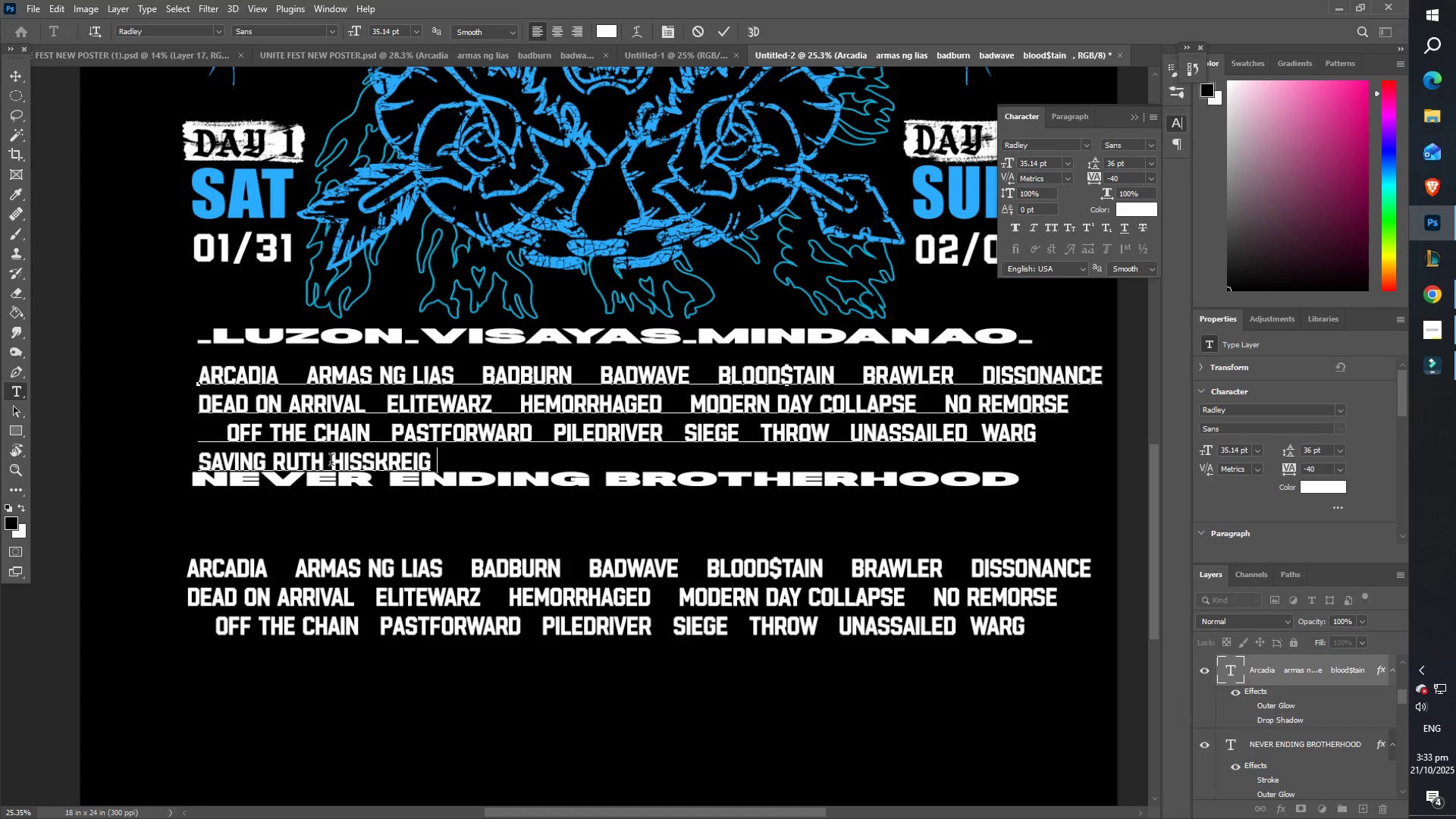 
left_click([555, 54])
 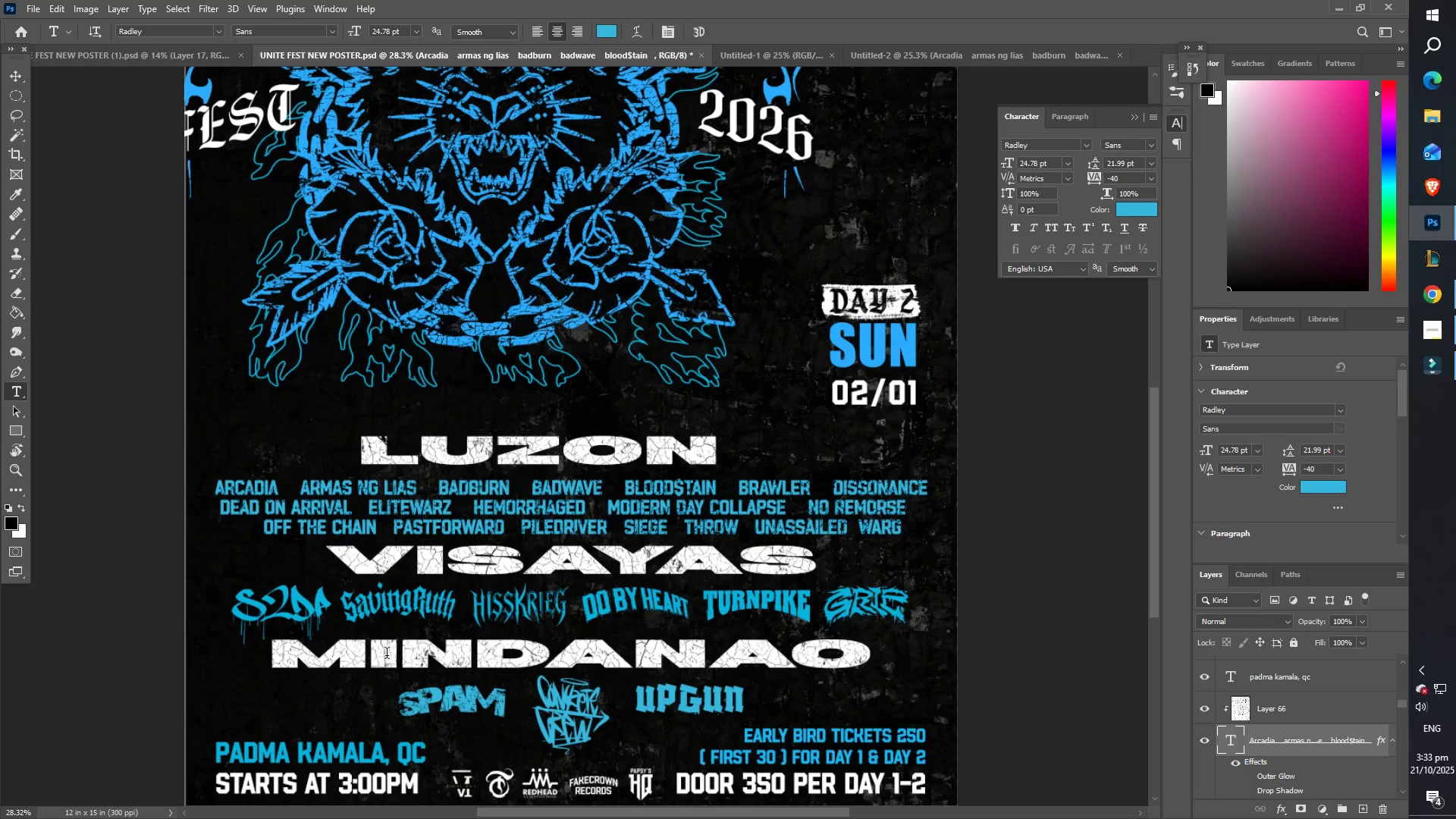 
scroll: coordinate [454, 600], scroll_direction: down, amount: 4.0
 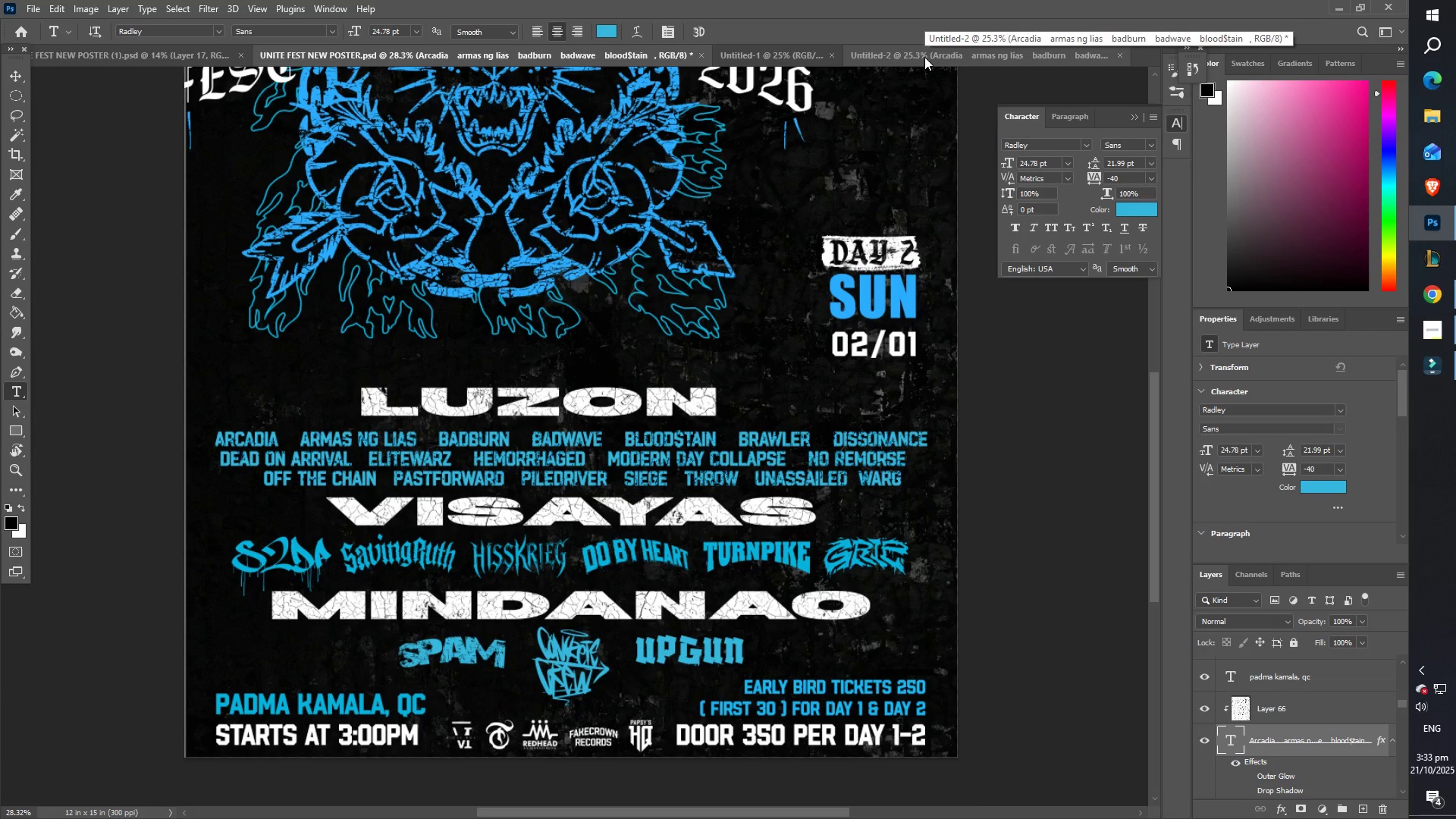 
left_click([911, 61])
 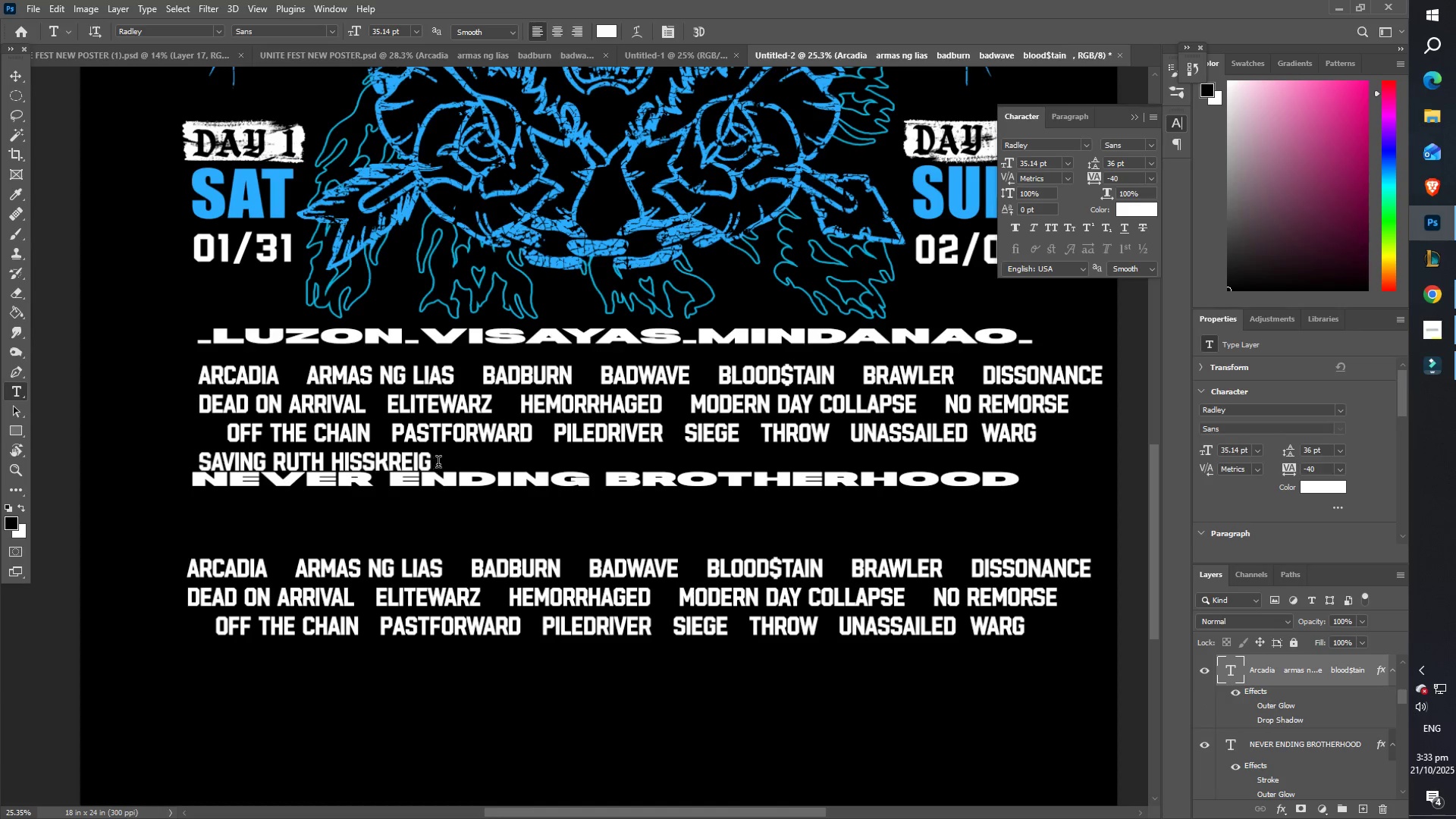 
left_click([425, 466])
 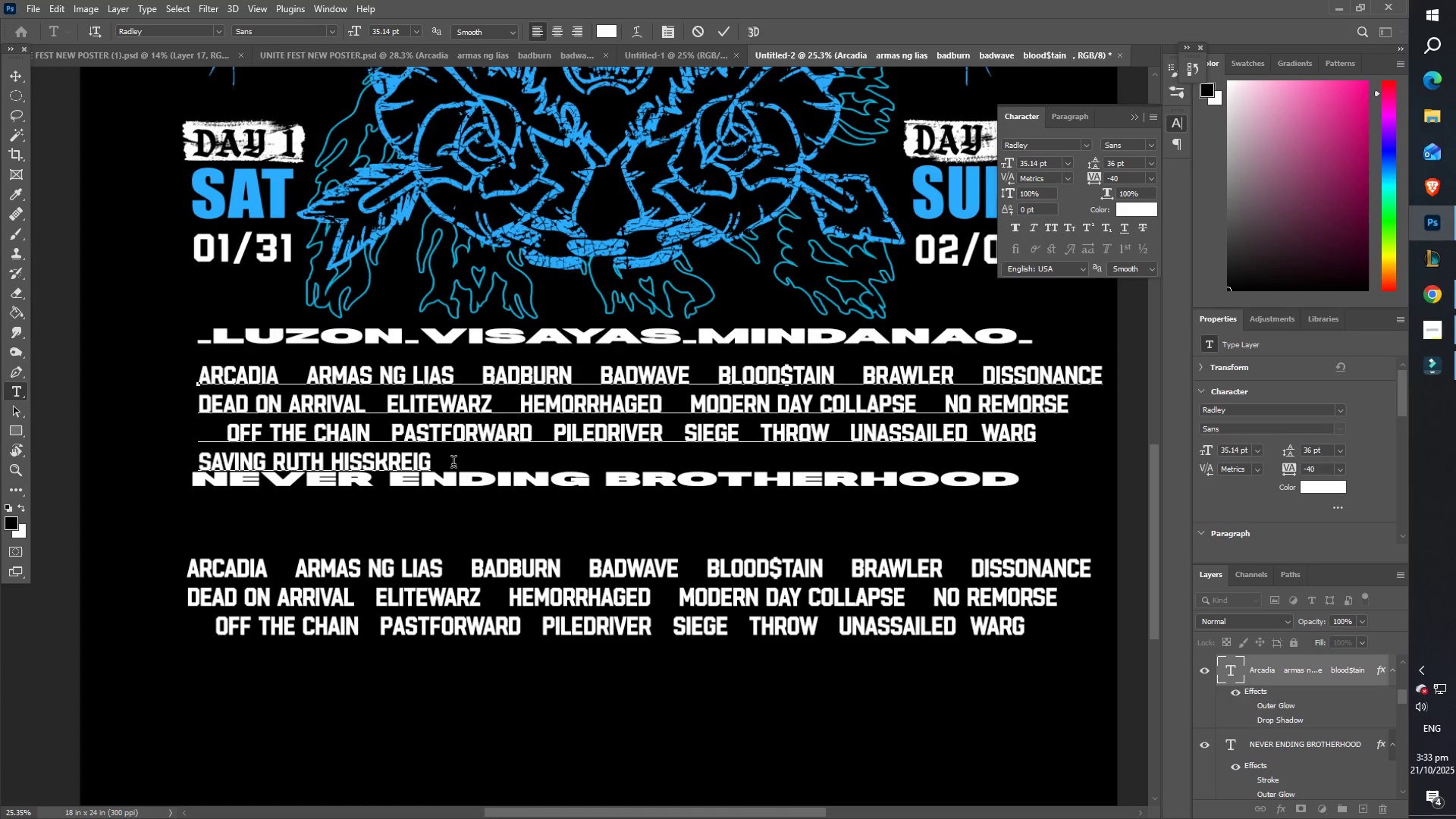 
type( DOBYHEART )
 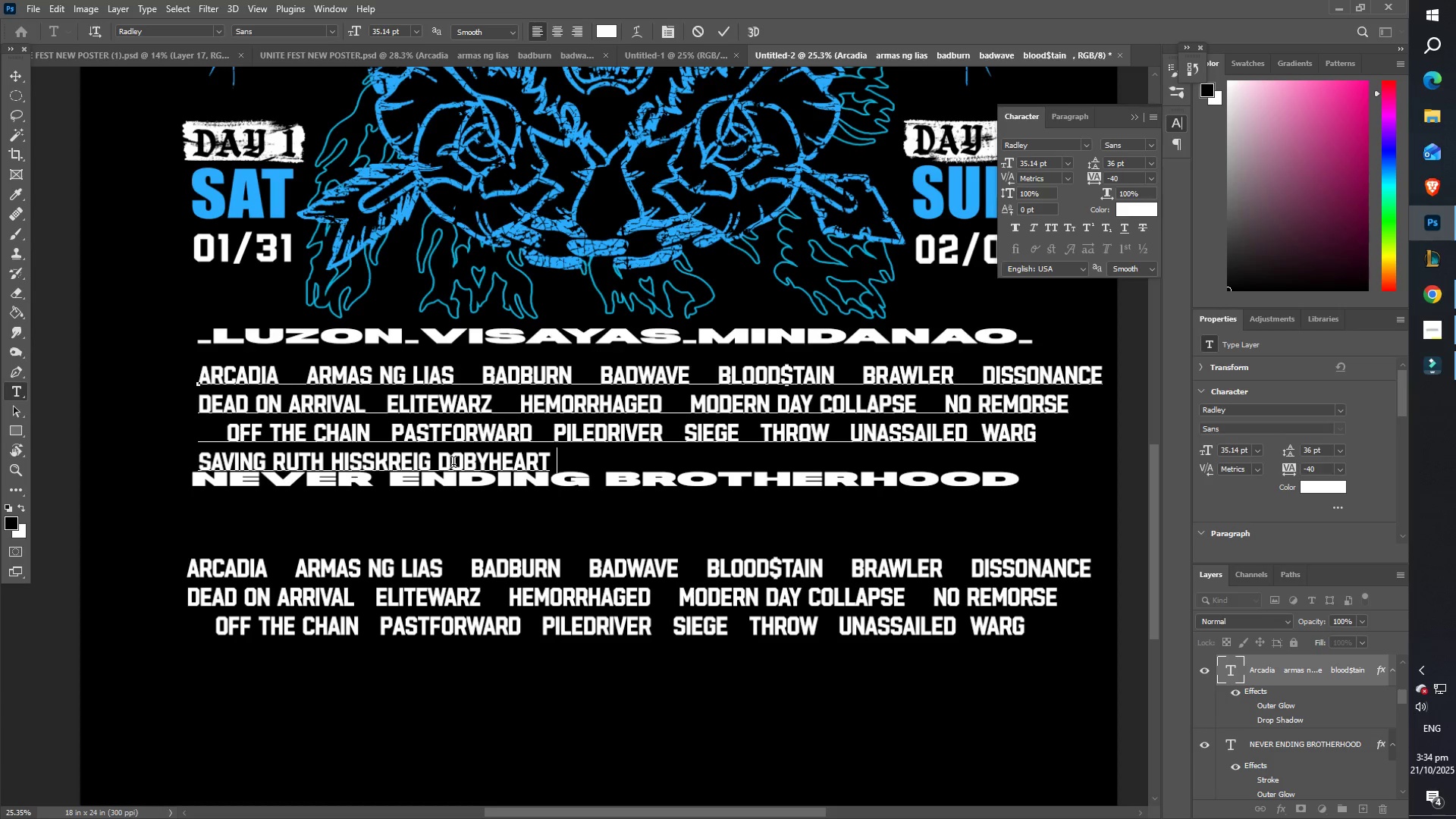 
type(H)
key(Backspace)
type(GRIP TURNPIKE )
 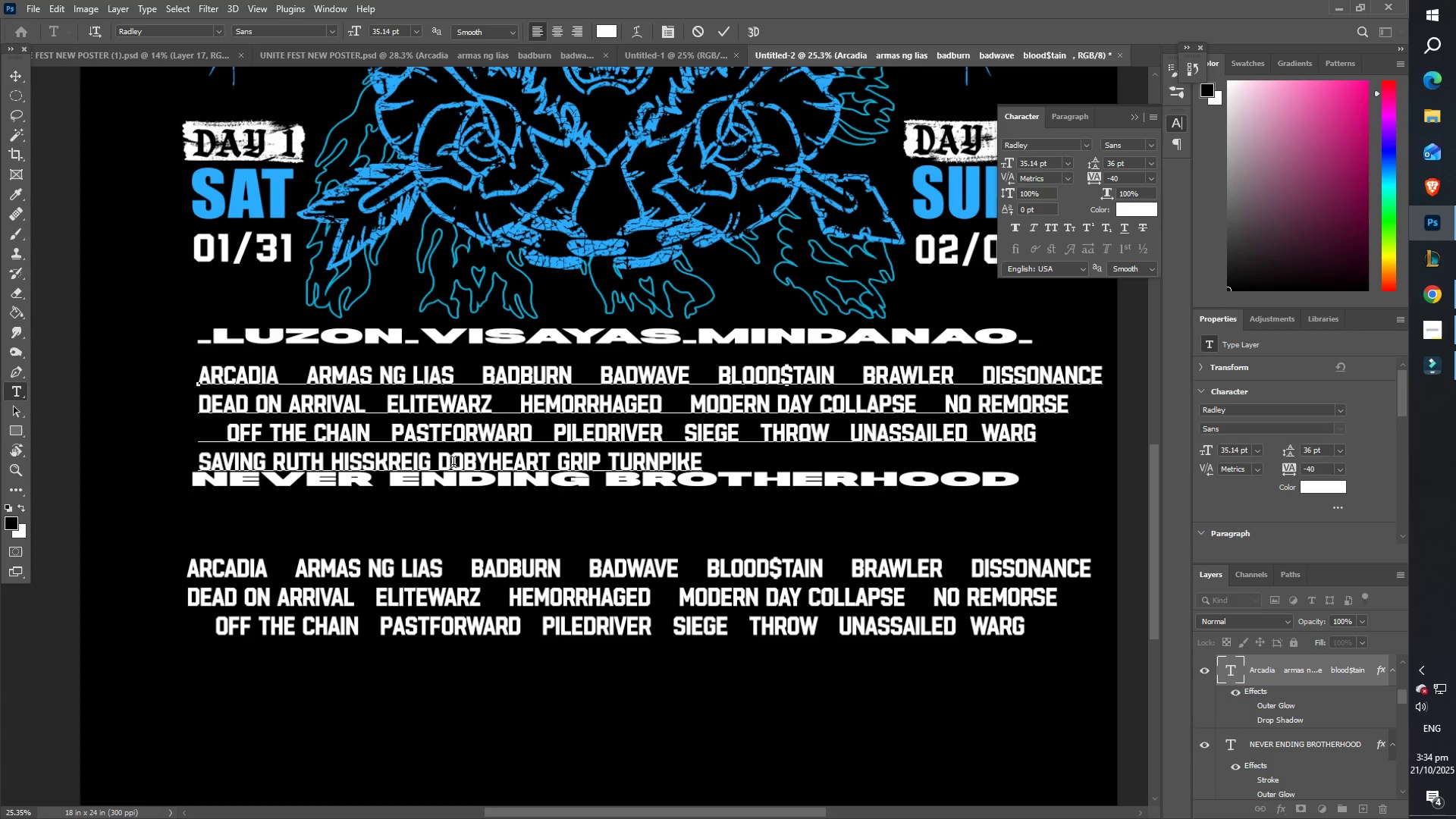 
wait(6.15)
 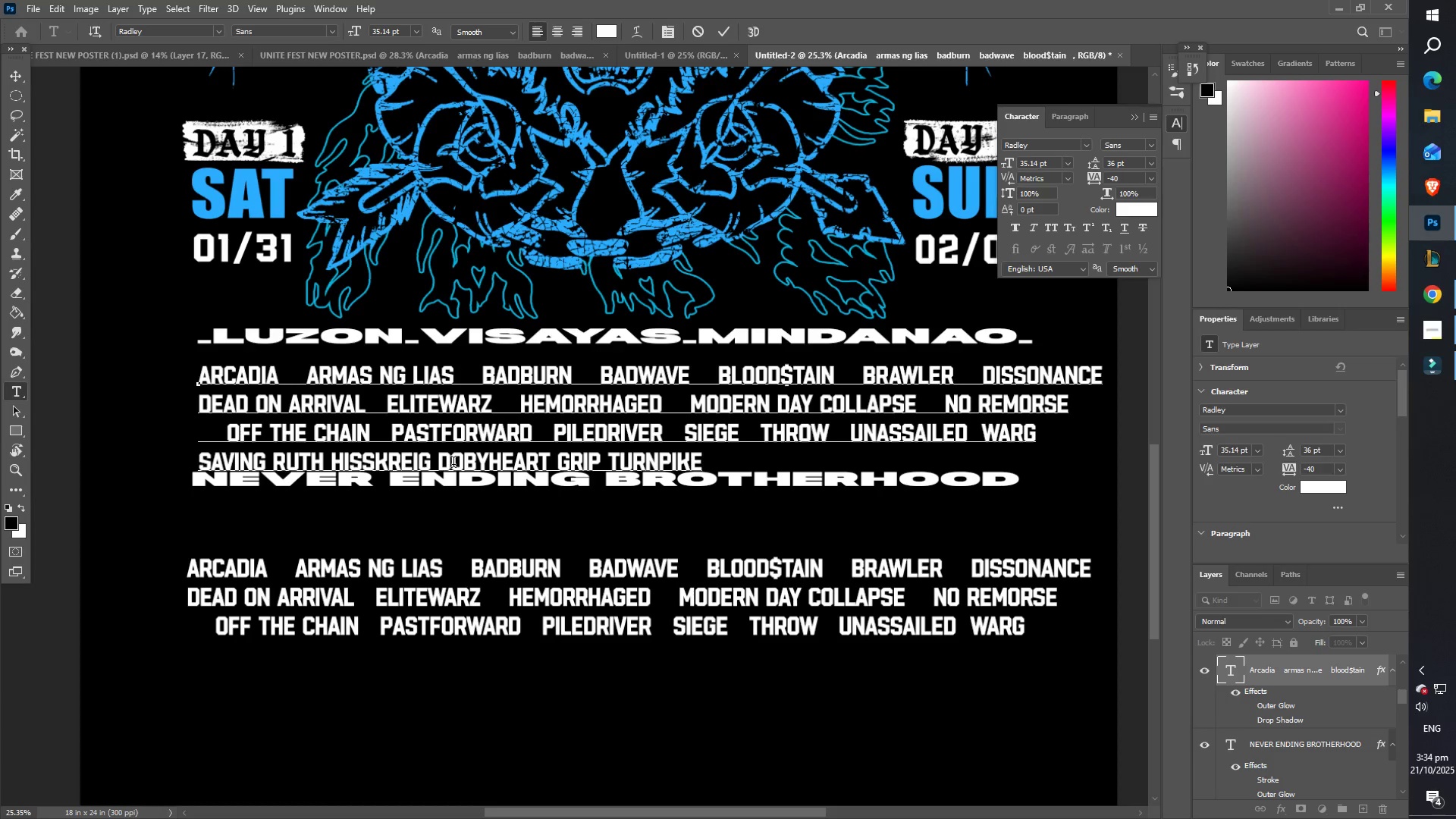 
type(S2DA )
 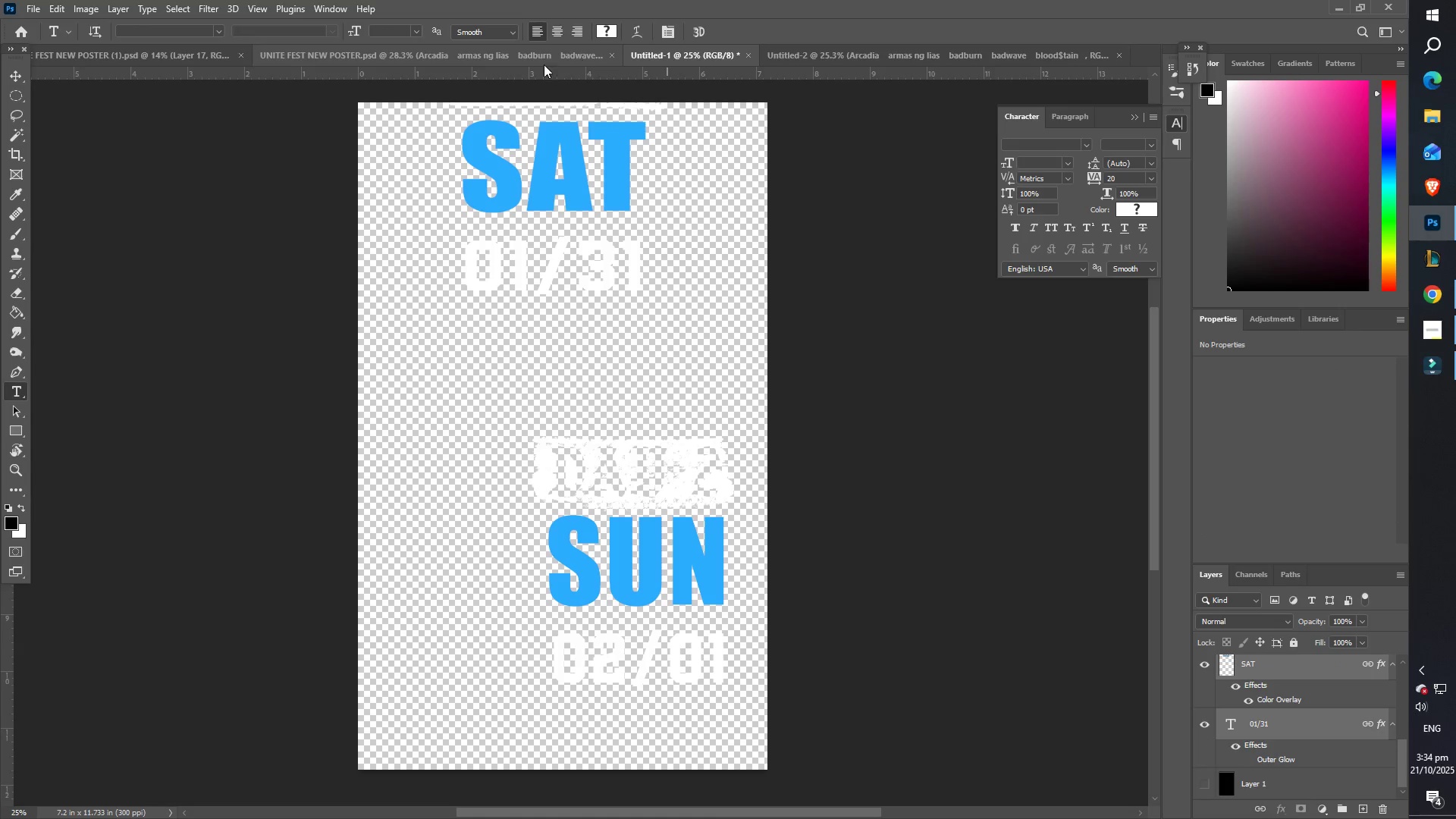 
scroll: coordinate [368, 529], scroll_direction: down, amount: 9.0
 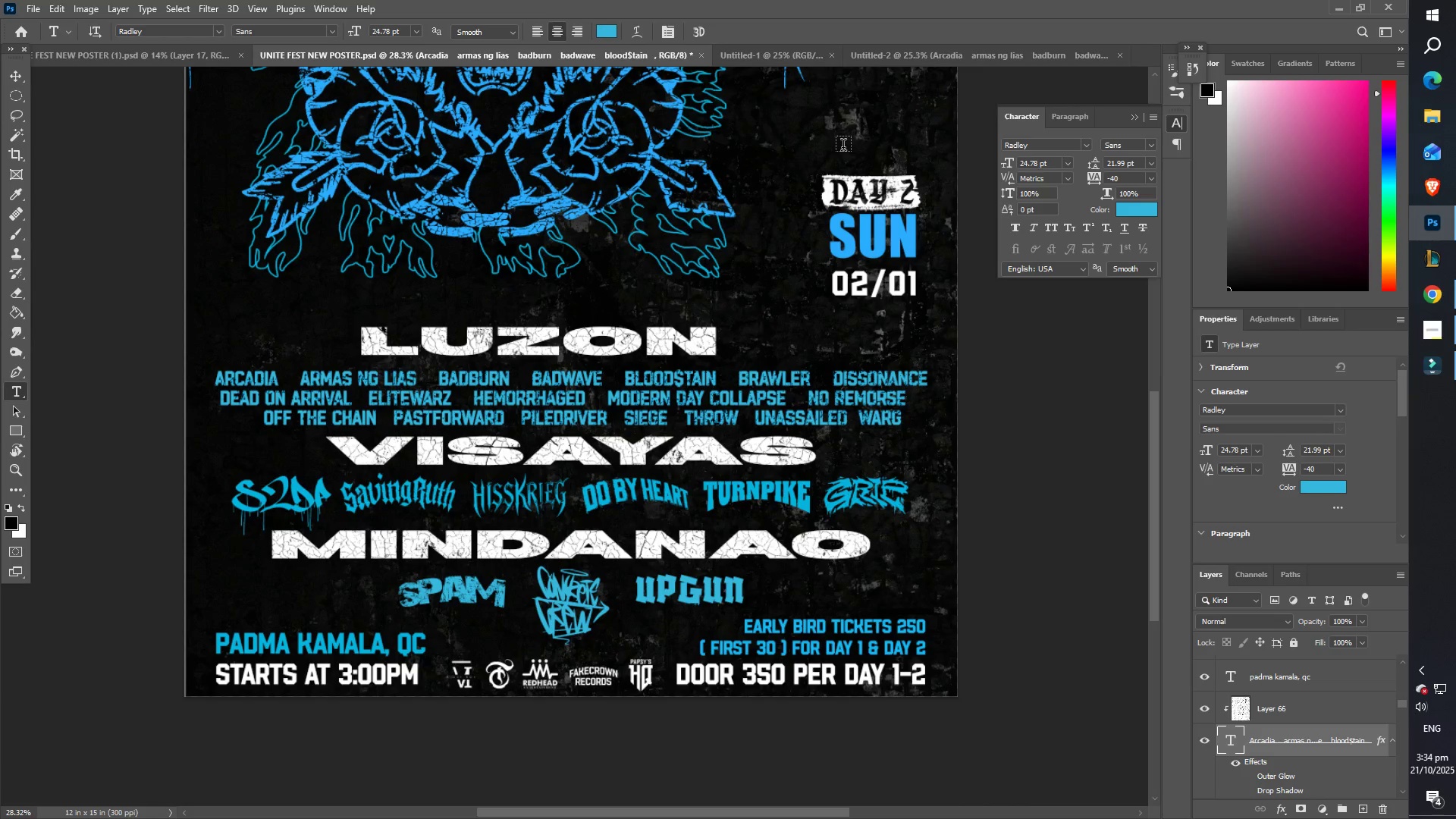 
left_click([900, 64])
 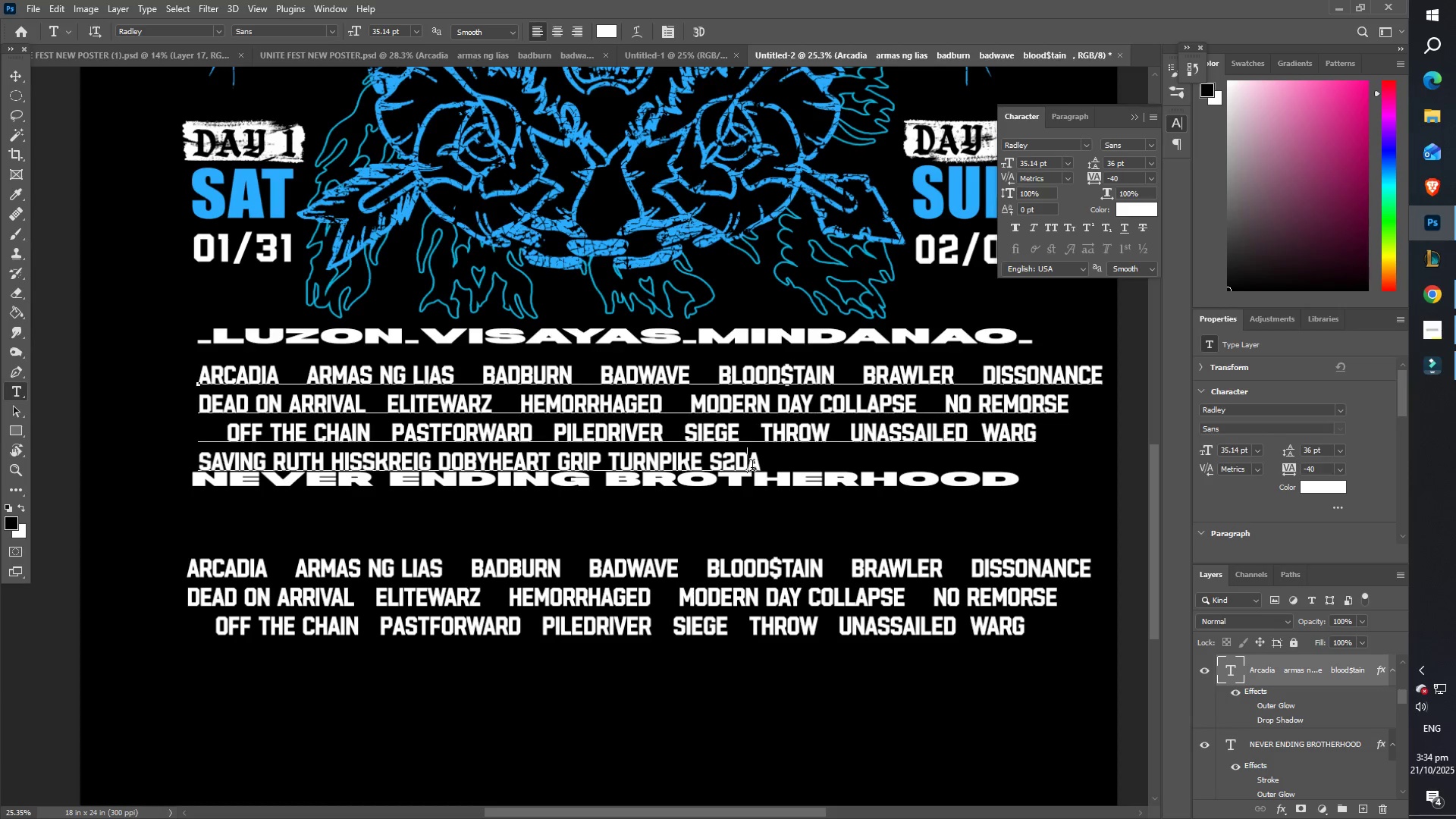 
double_click([770, 470])
 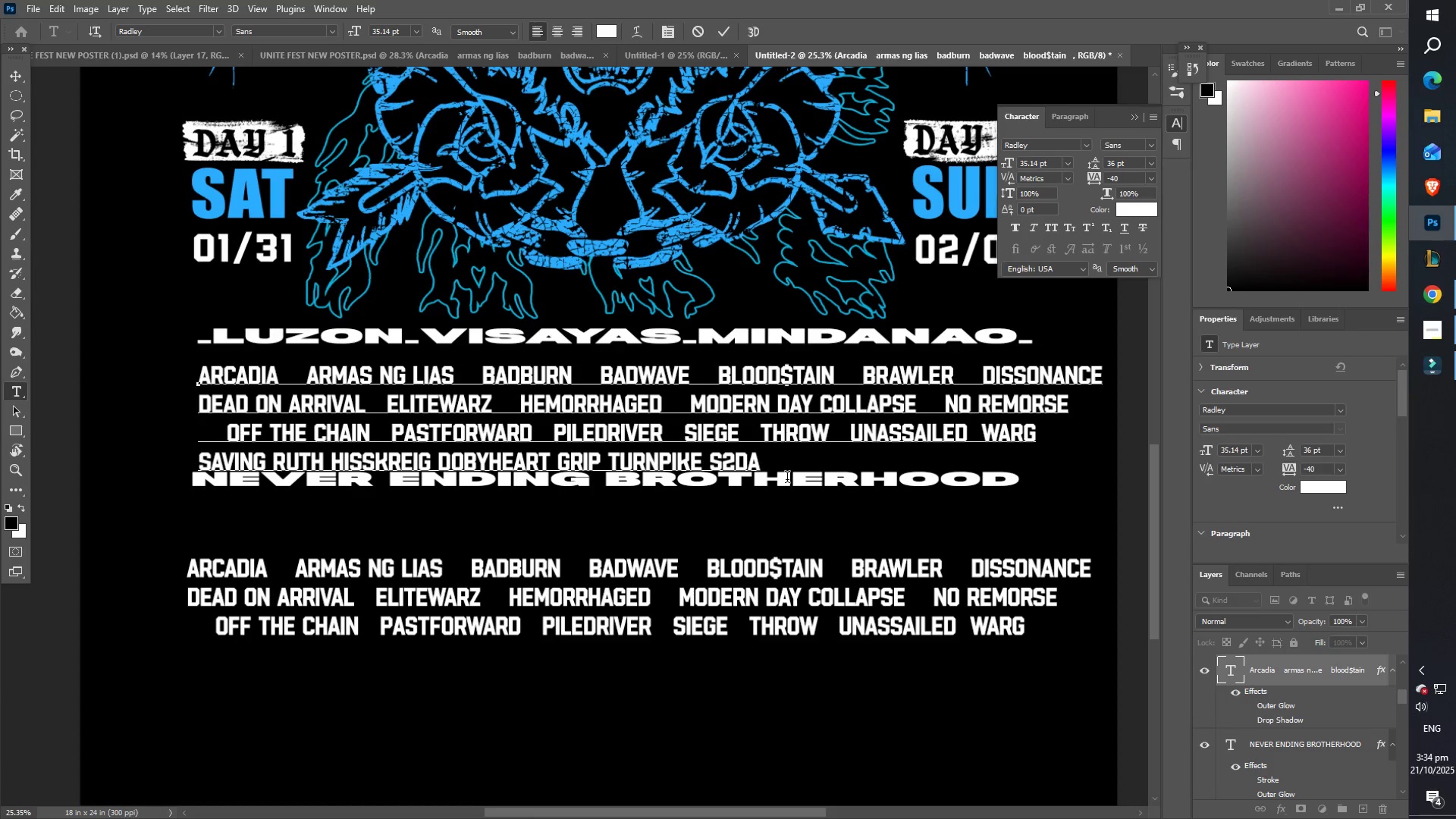 
type(SPAM U)
key(Backspace)
type(CONCRED)
key(Backspace)
type(TE CREW )
 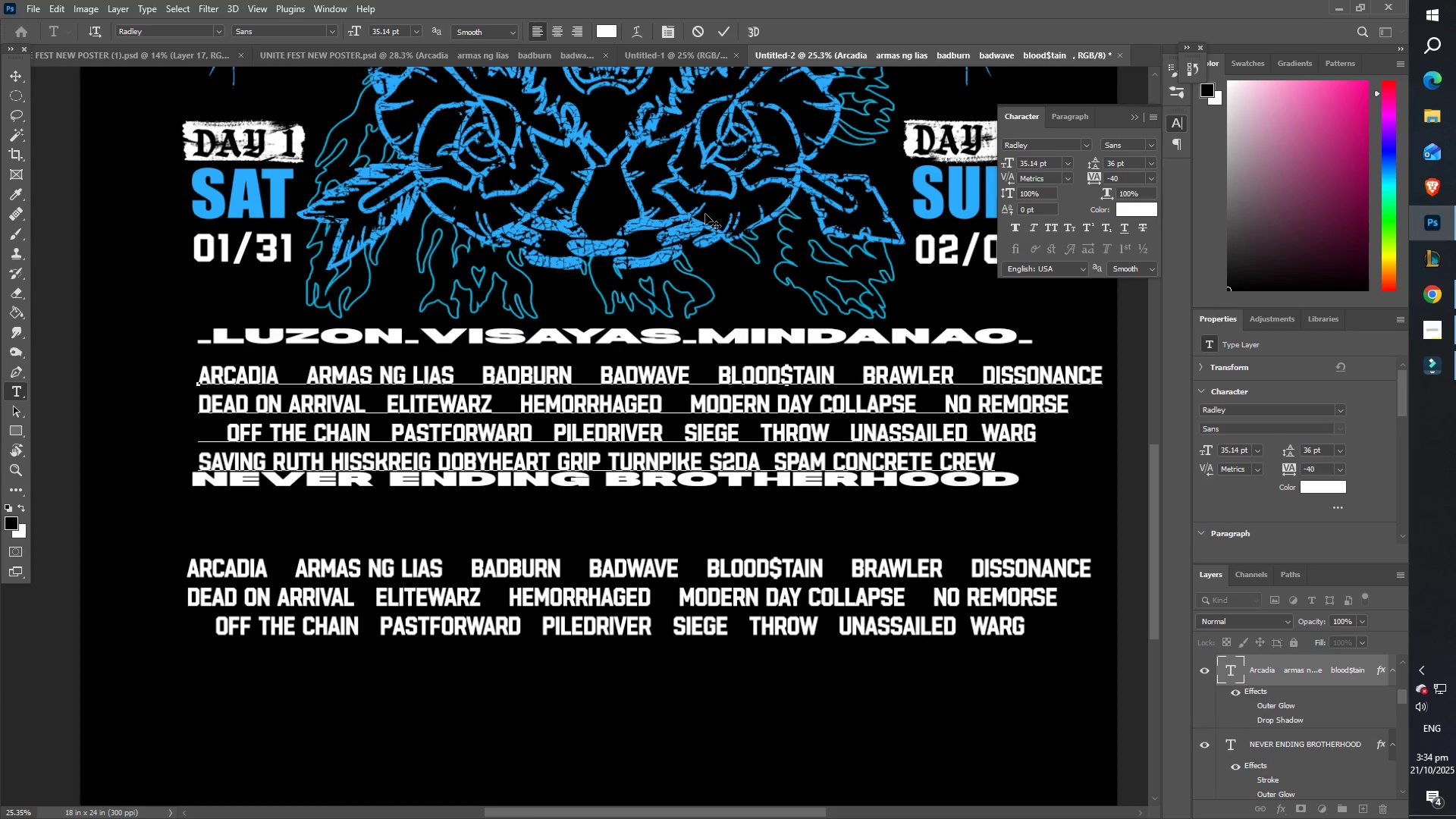 
mouse_move([701, 48])
 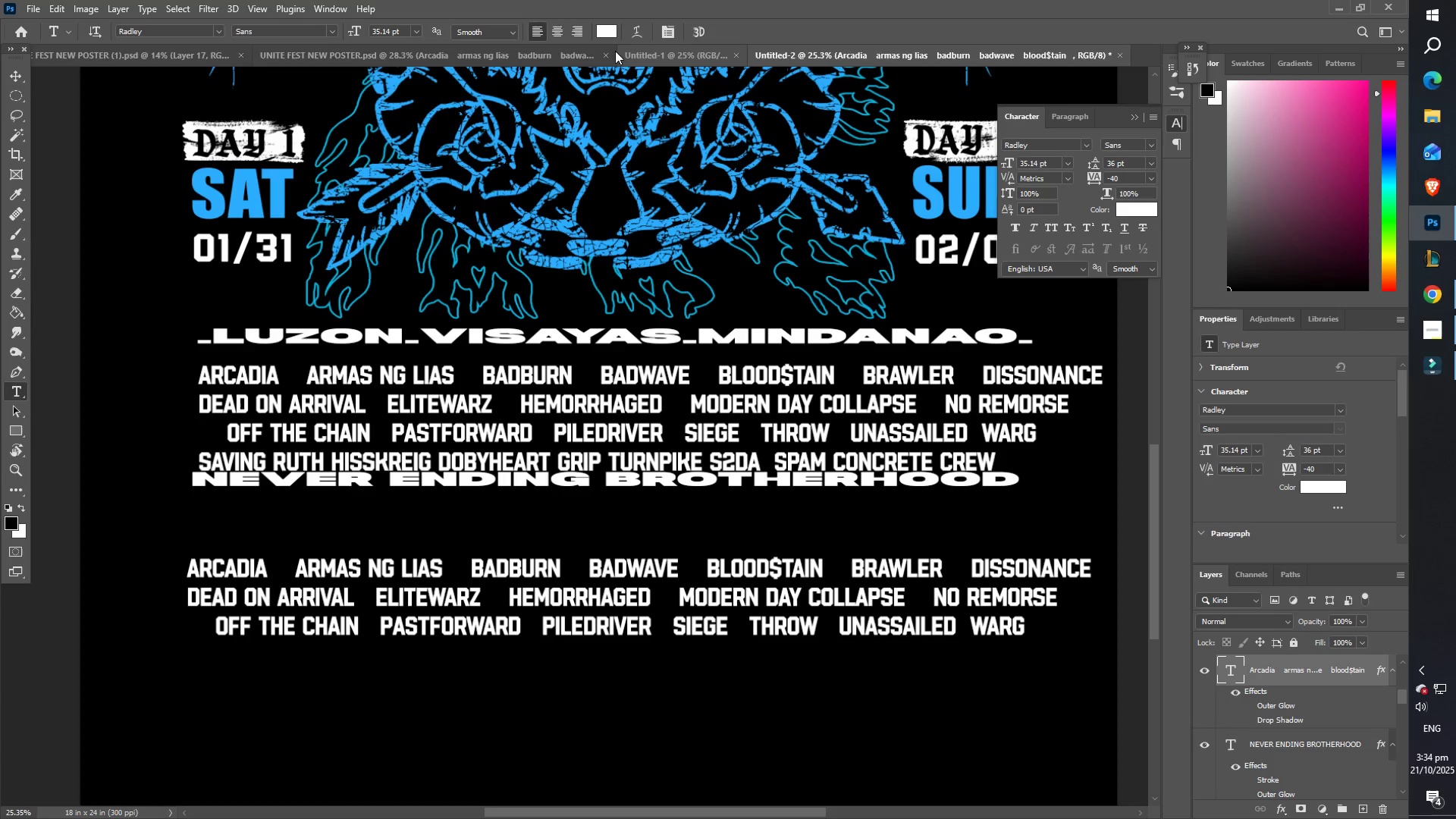 
left_click([535, 51])
 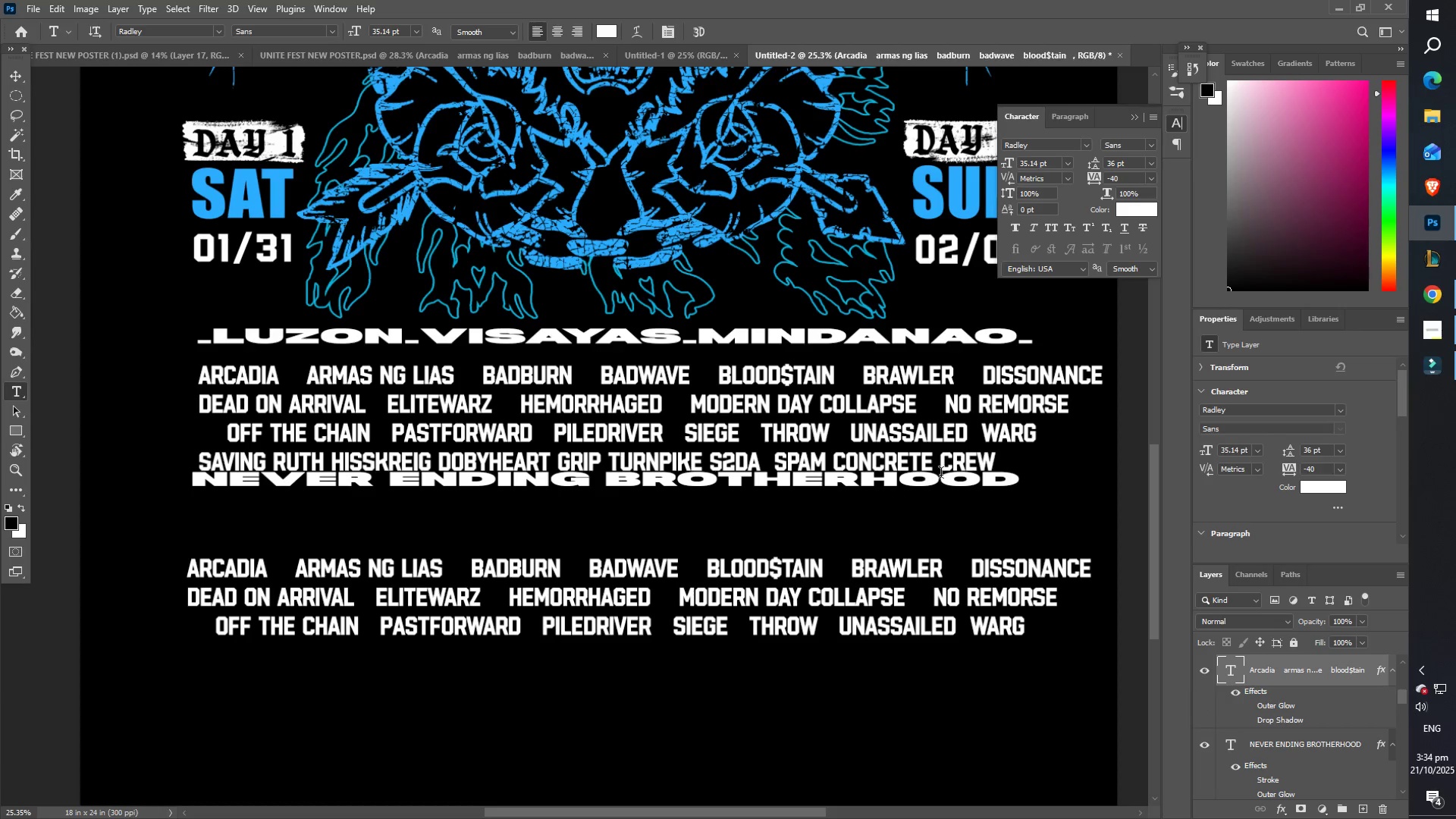 
left_click([992, 454])
 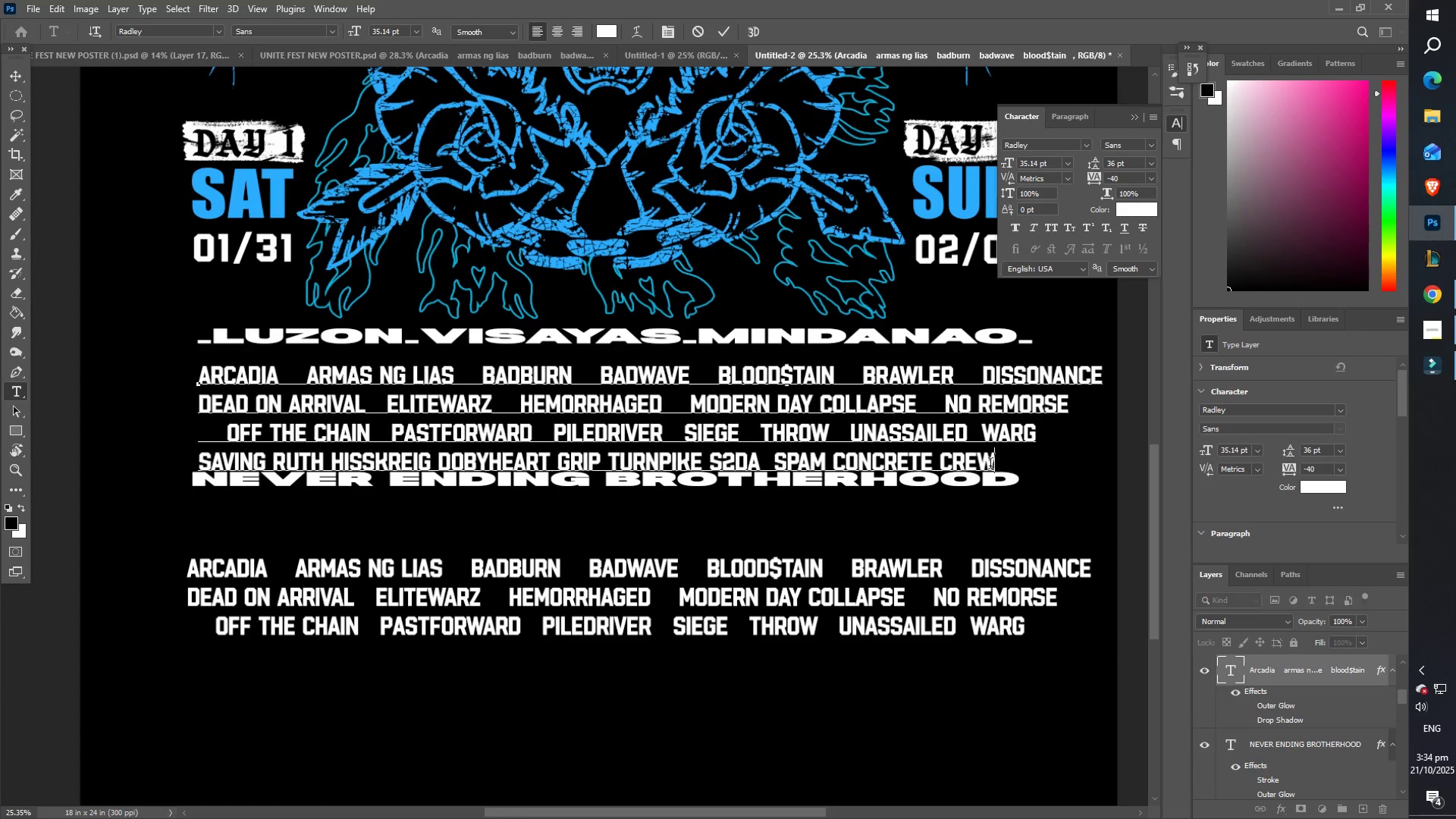 
type( UPGUN)
 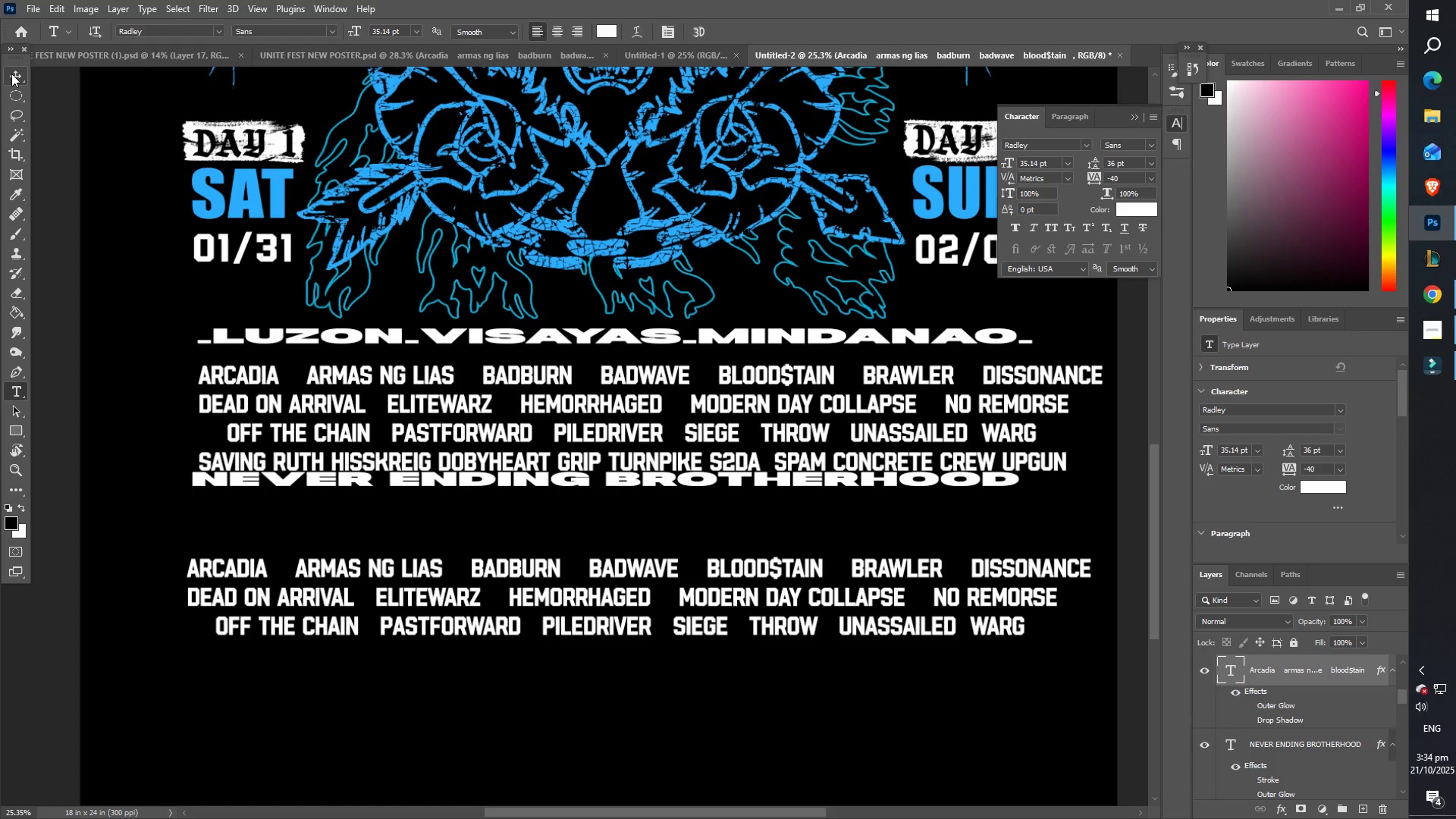 
wait(7.63)
 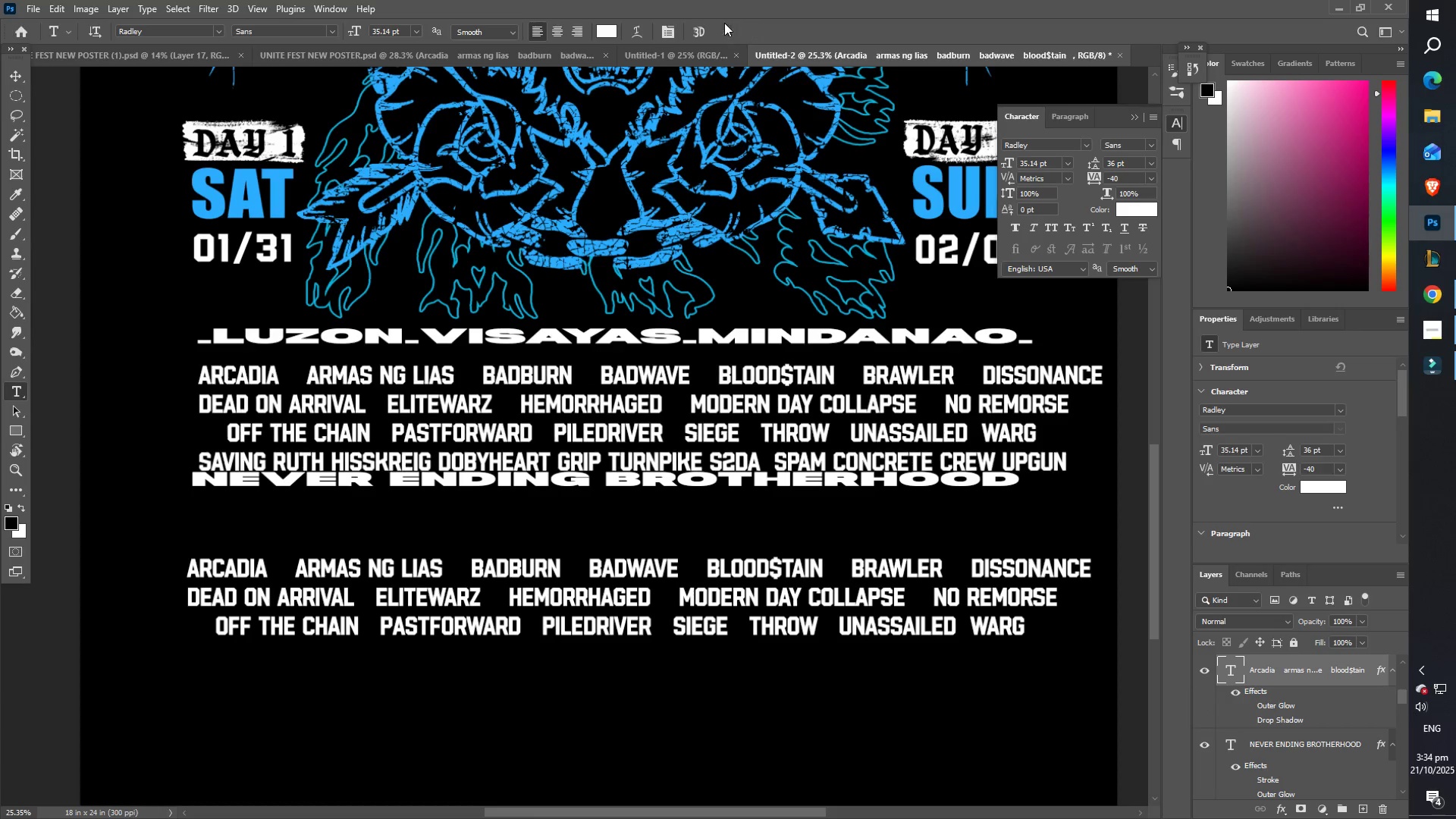 
right_click([254, 574])
 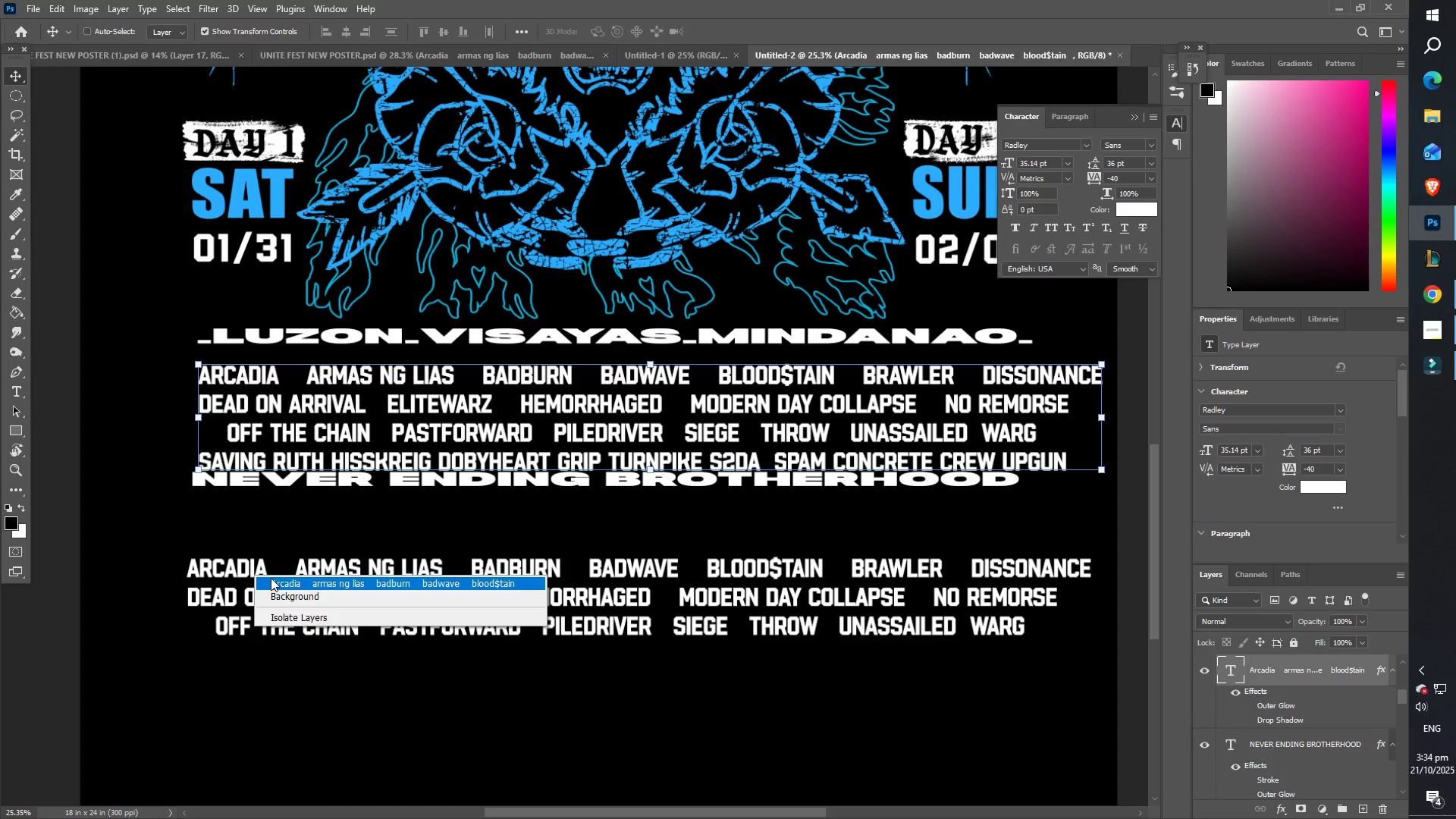 
left_click([271, 578])
 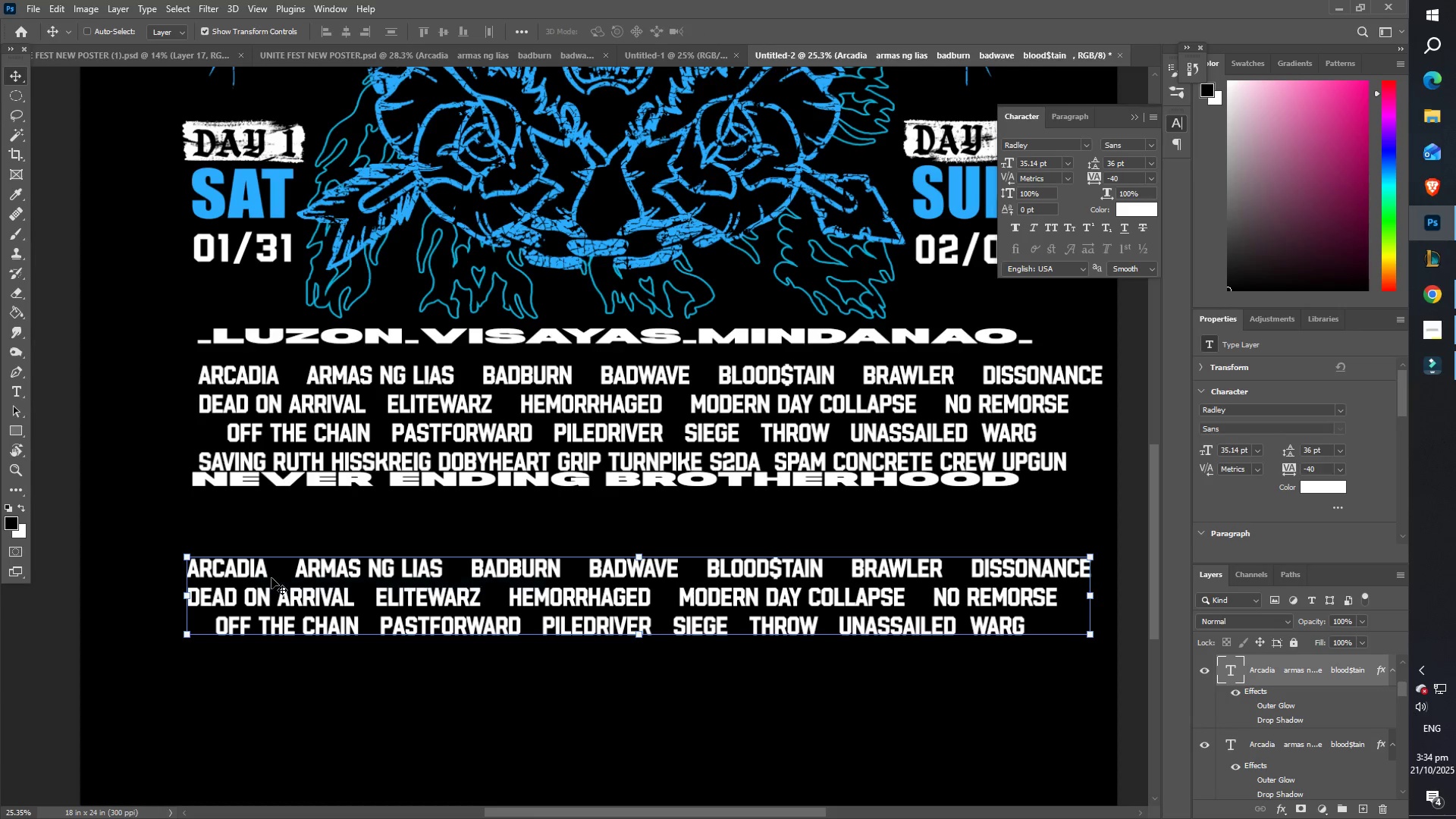 
key(Delete)
 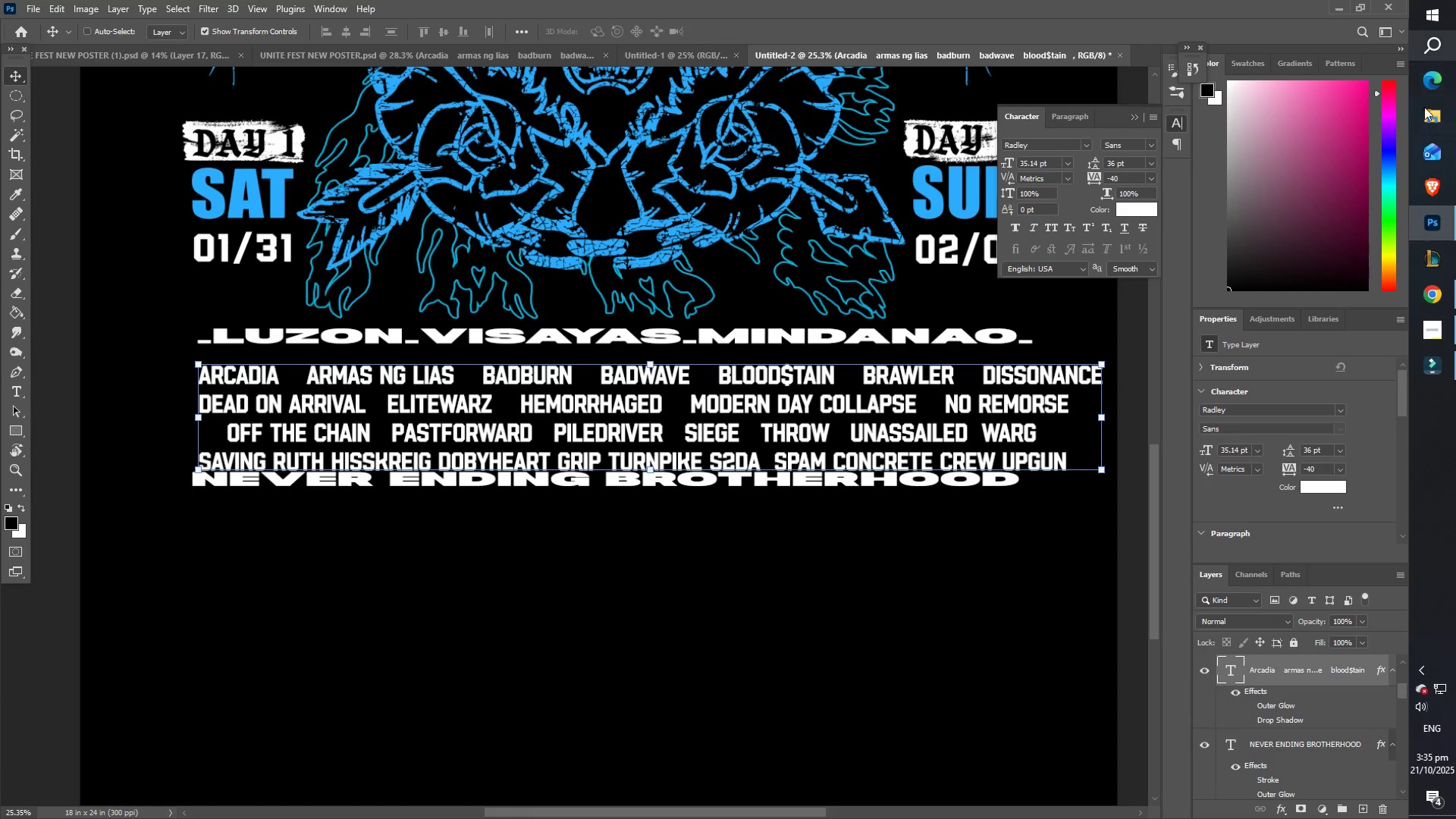 
wait(7.27)
 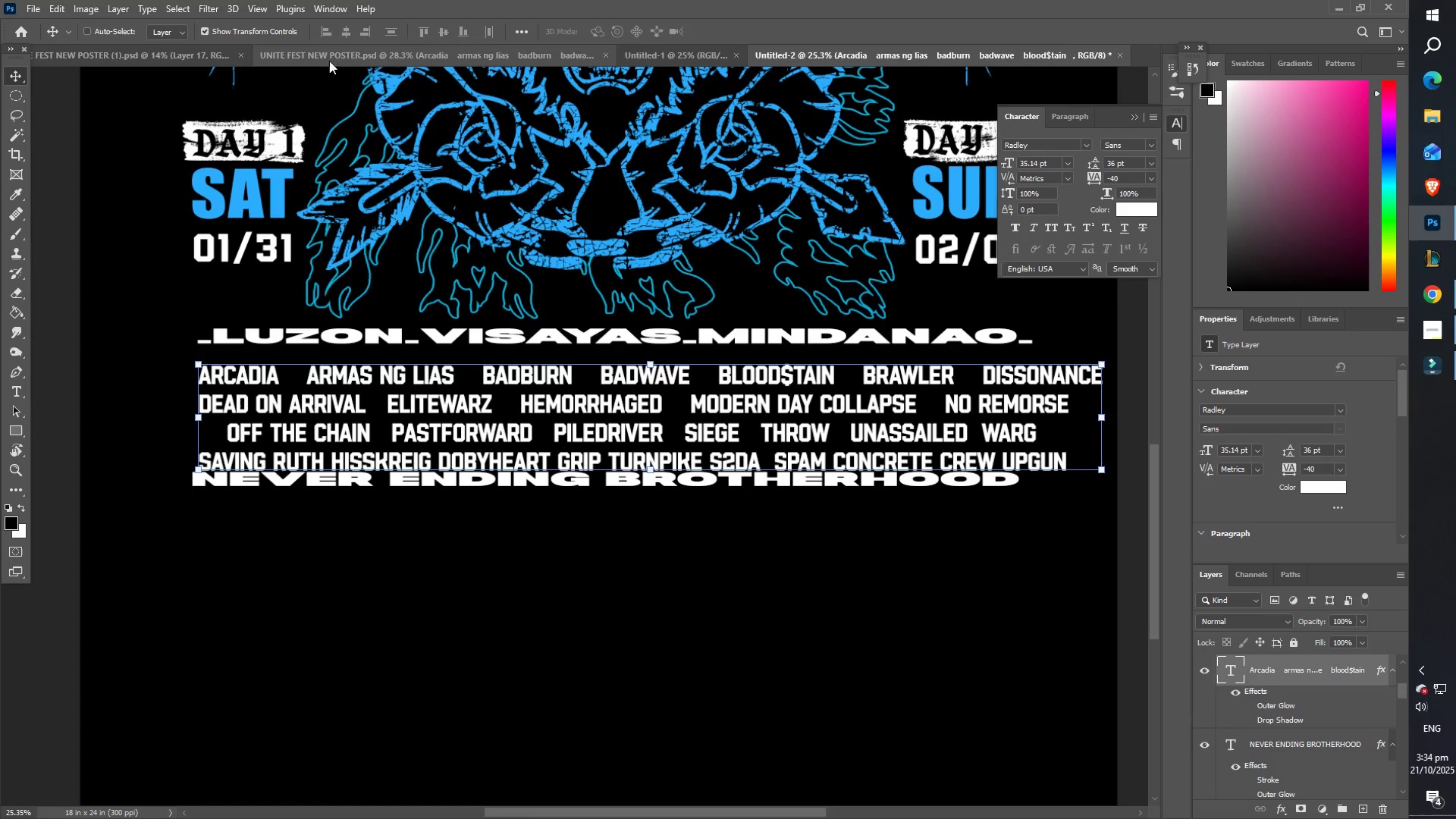 
left_click([392, 6])
 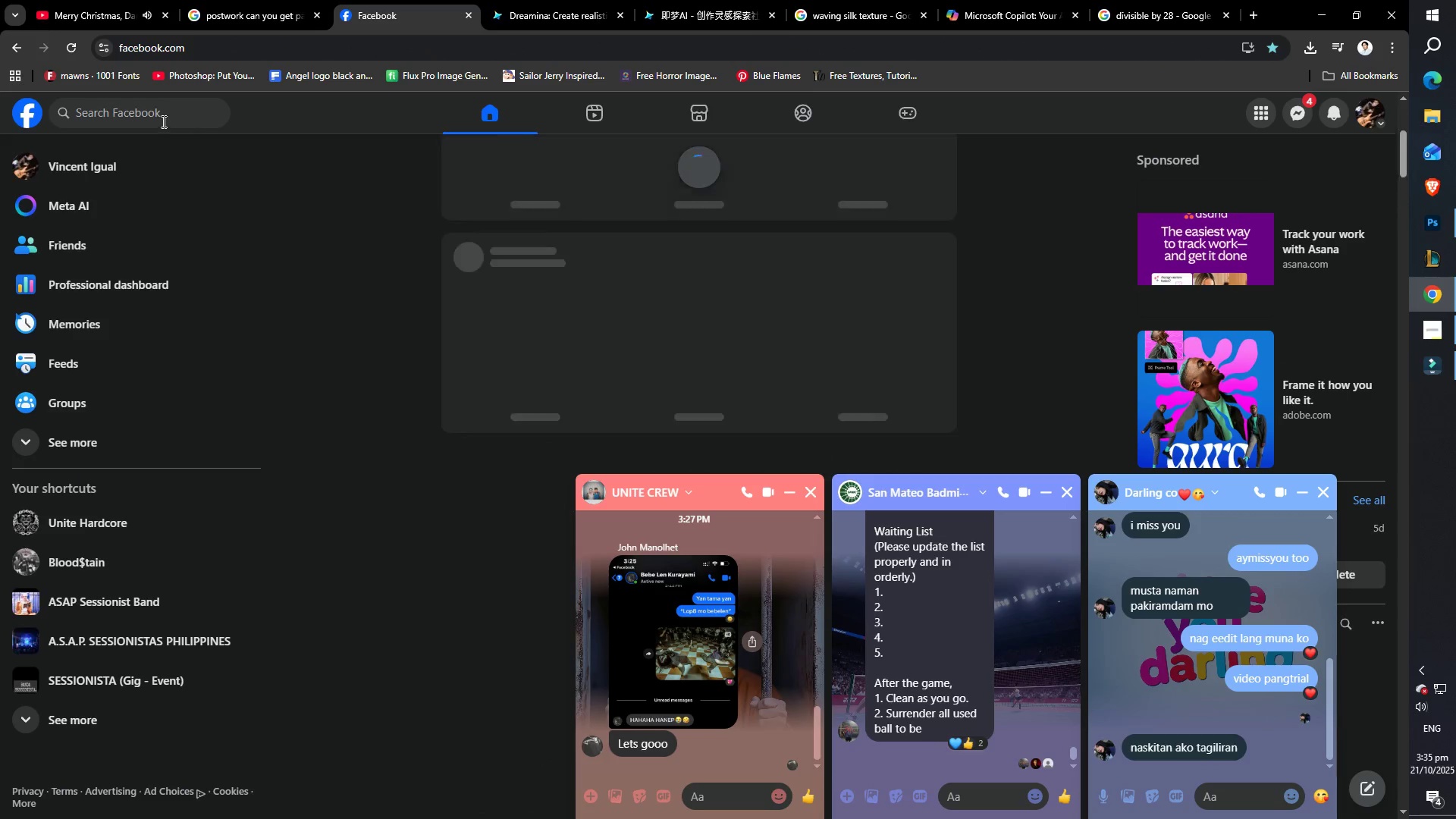 
type(STRAGIHT)
key(Backspace)
key(Backspace)
key(Backspace)
key(Backspace)
type(IGHT 2 DA POINT)
 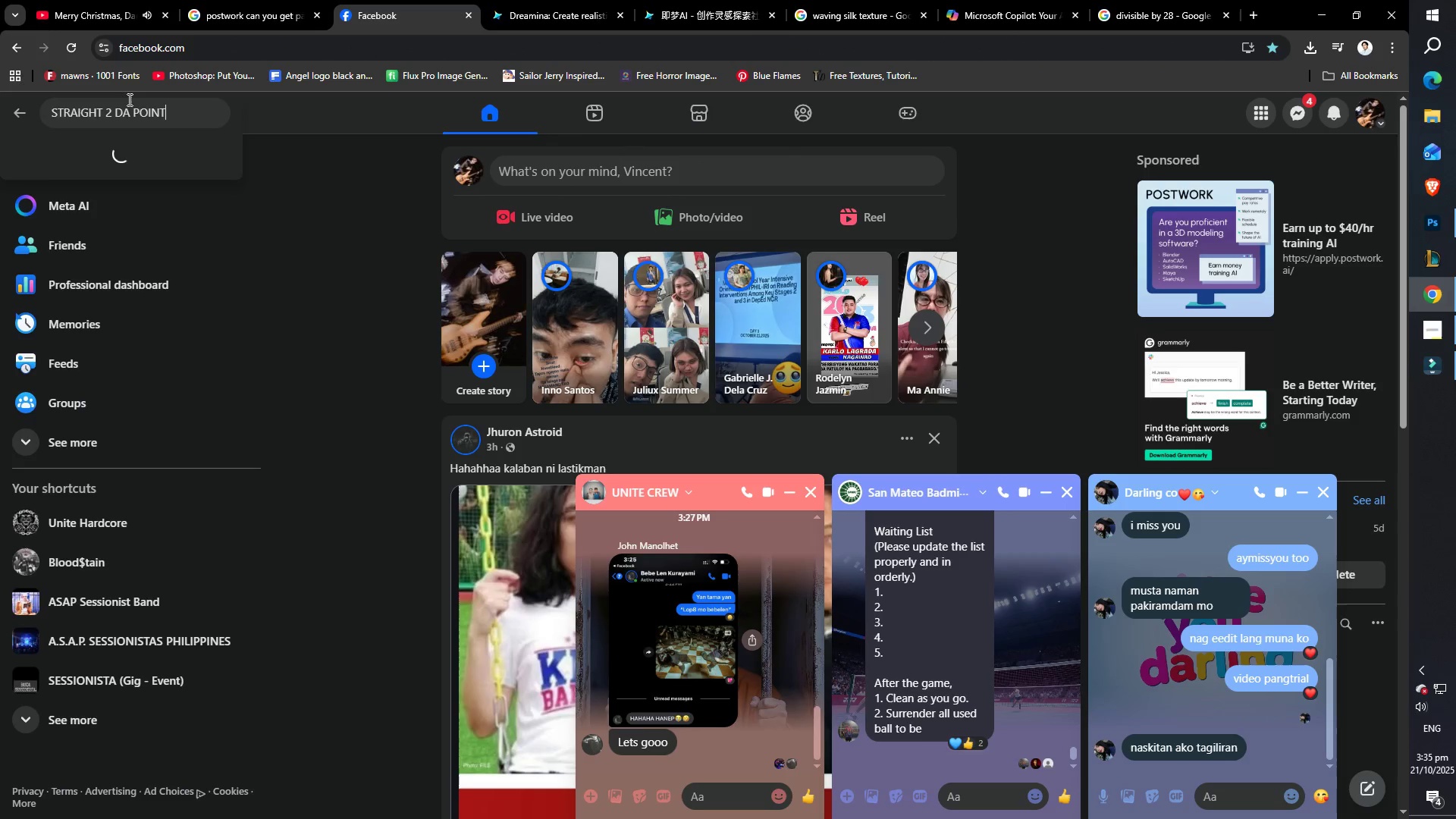 
key(Enter)
 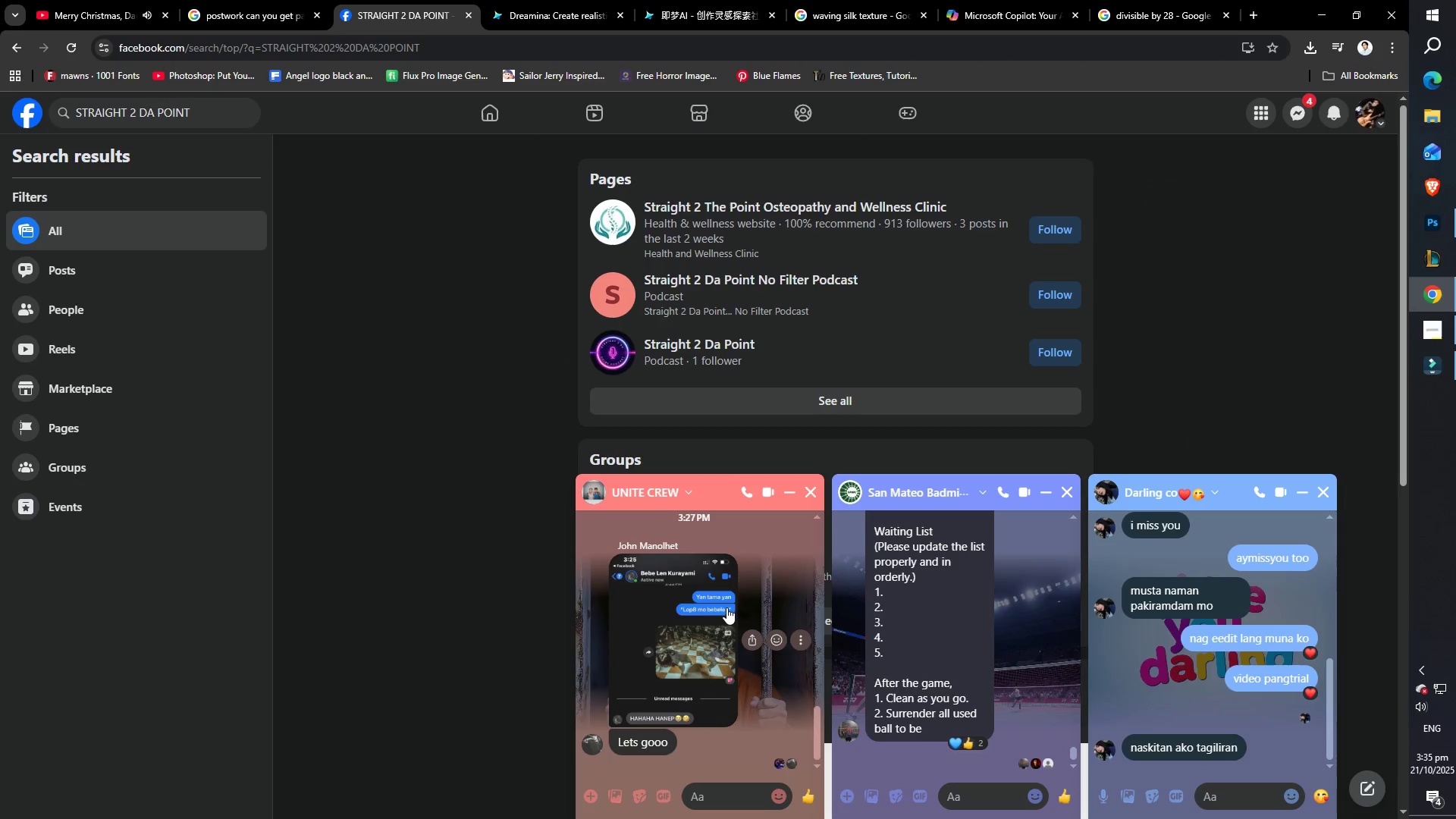 
left_click([646, 631])
 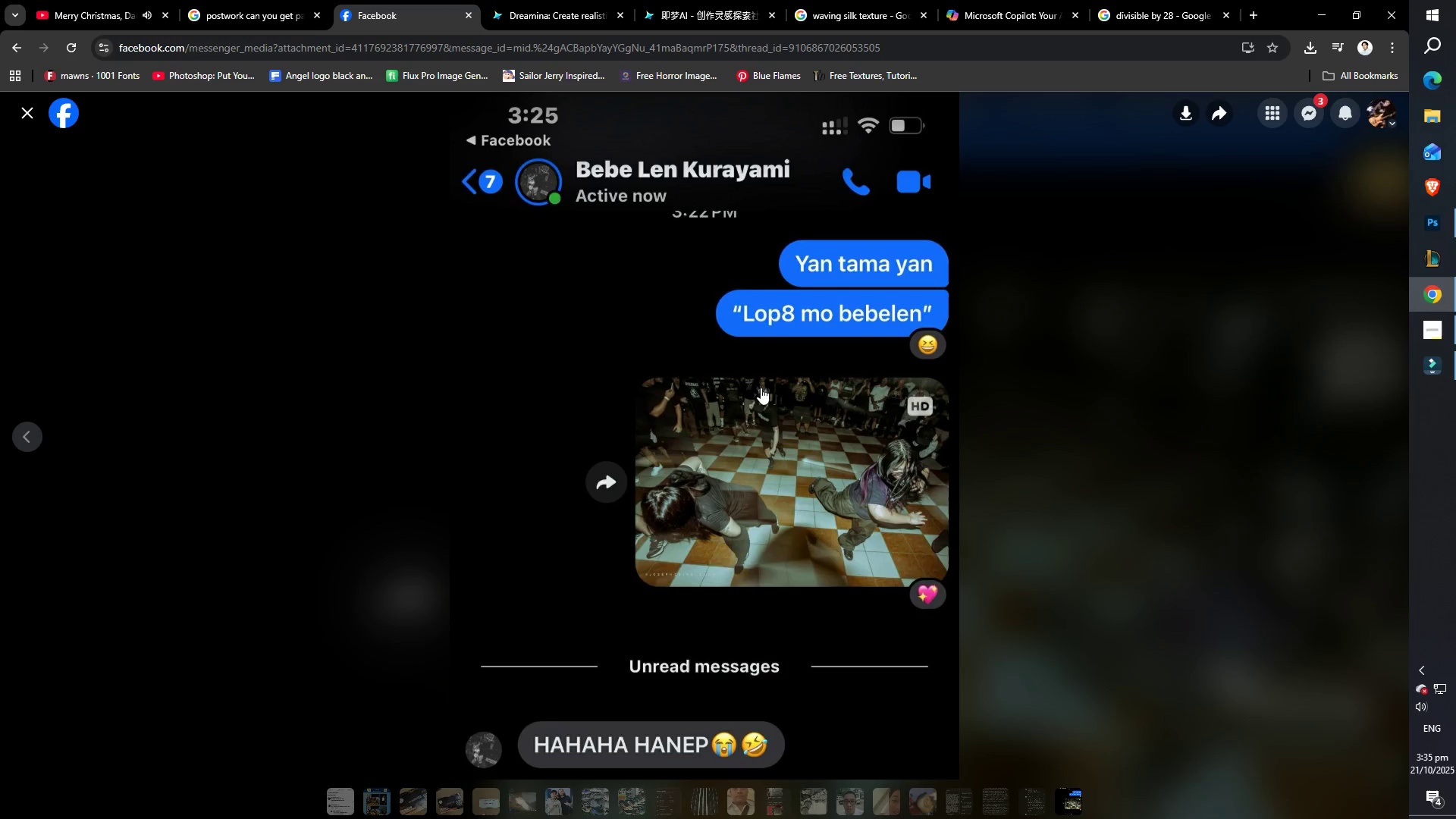 
key(Escape)
 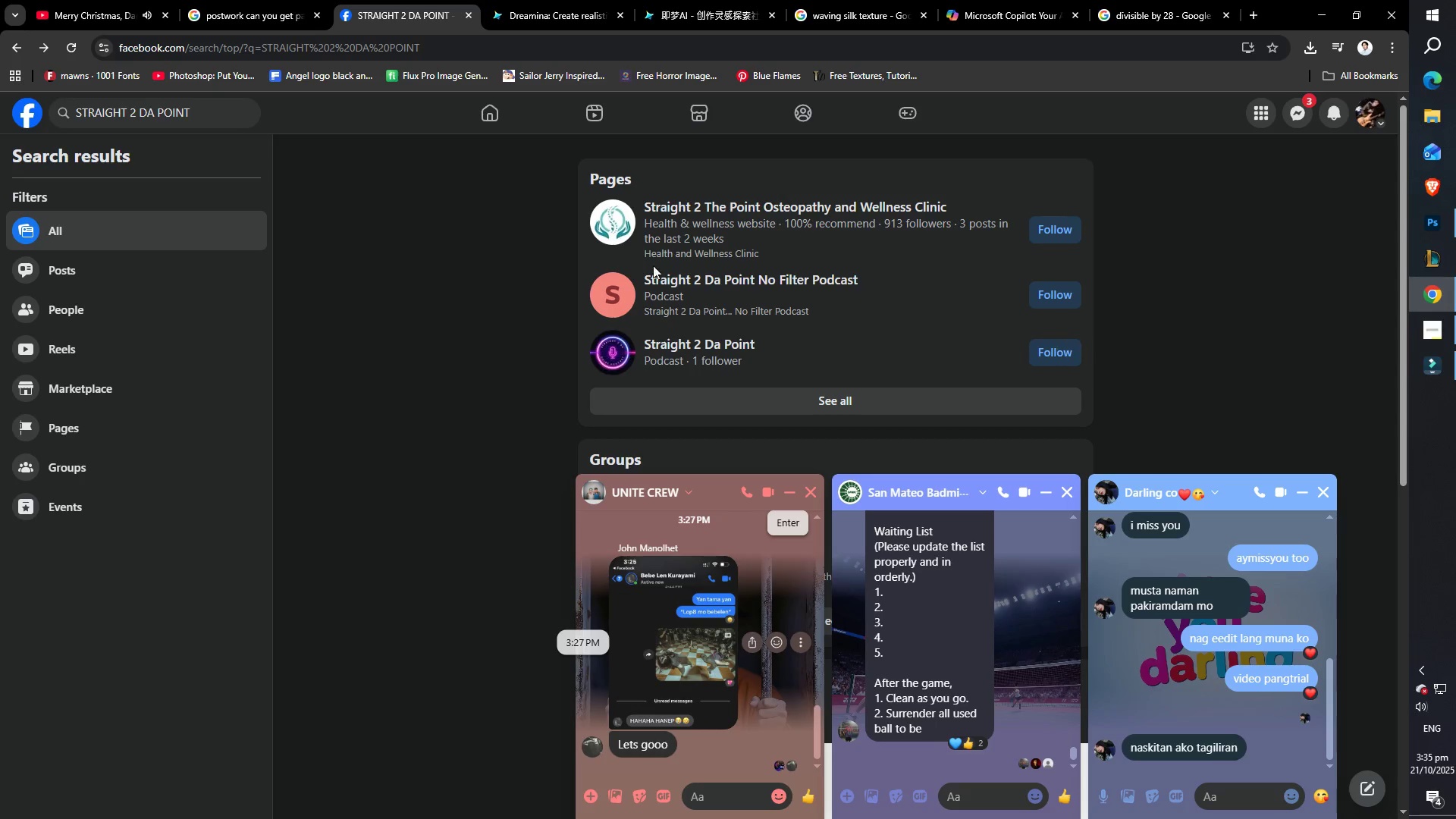 
scroll: coordinate [465, 353], scroll_direction: up, amount: 2.0
 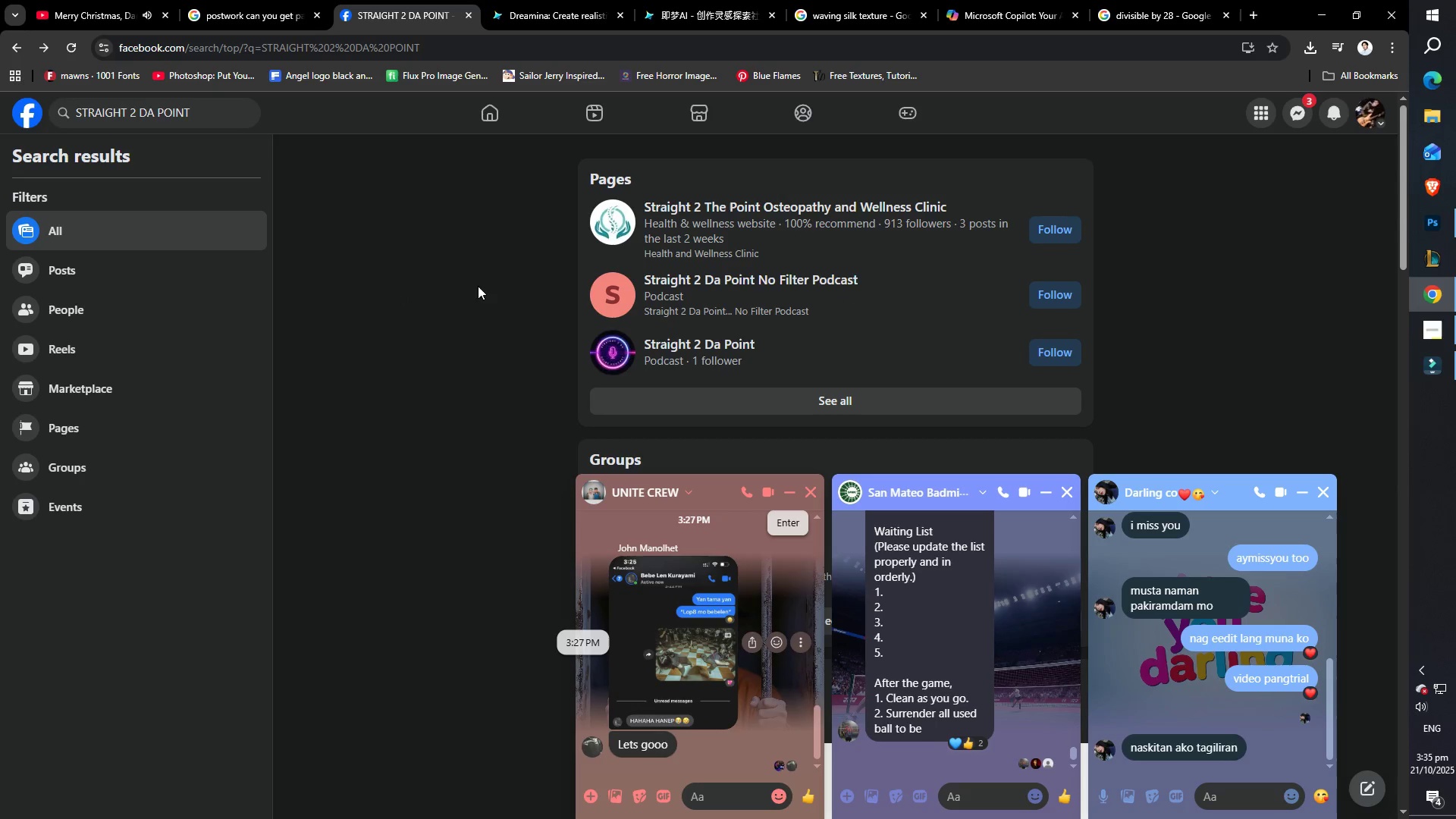 
scroll: coordinate [557, 274], scroll_direction: down, amount: 8.0
 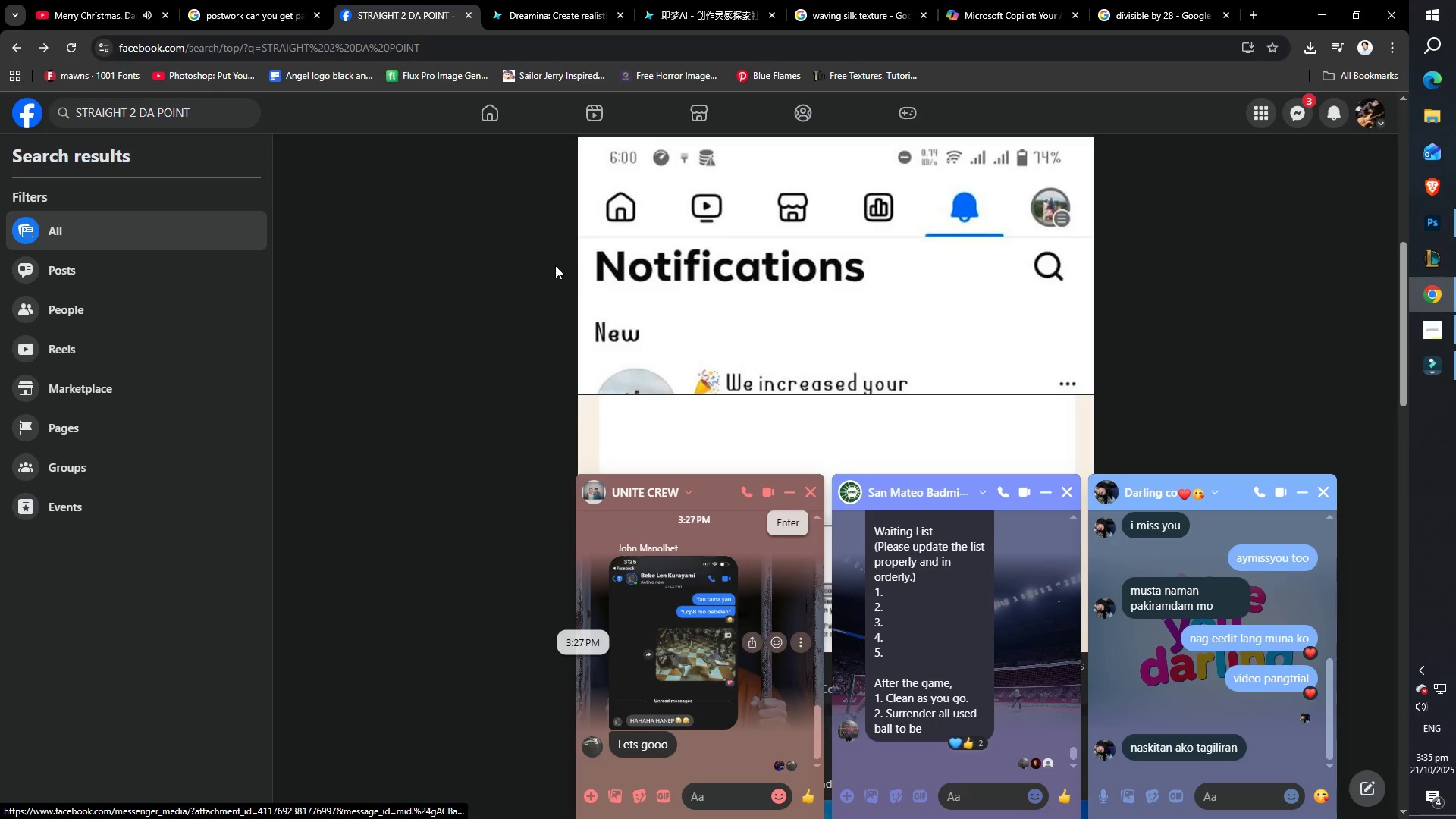 
scroll: coordinate [554, 256], scroll_direction: up, amount: 3.0
 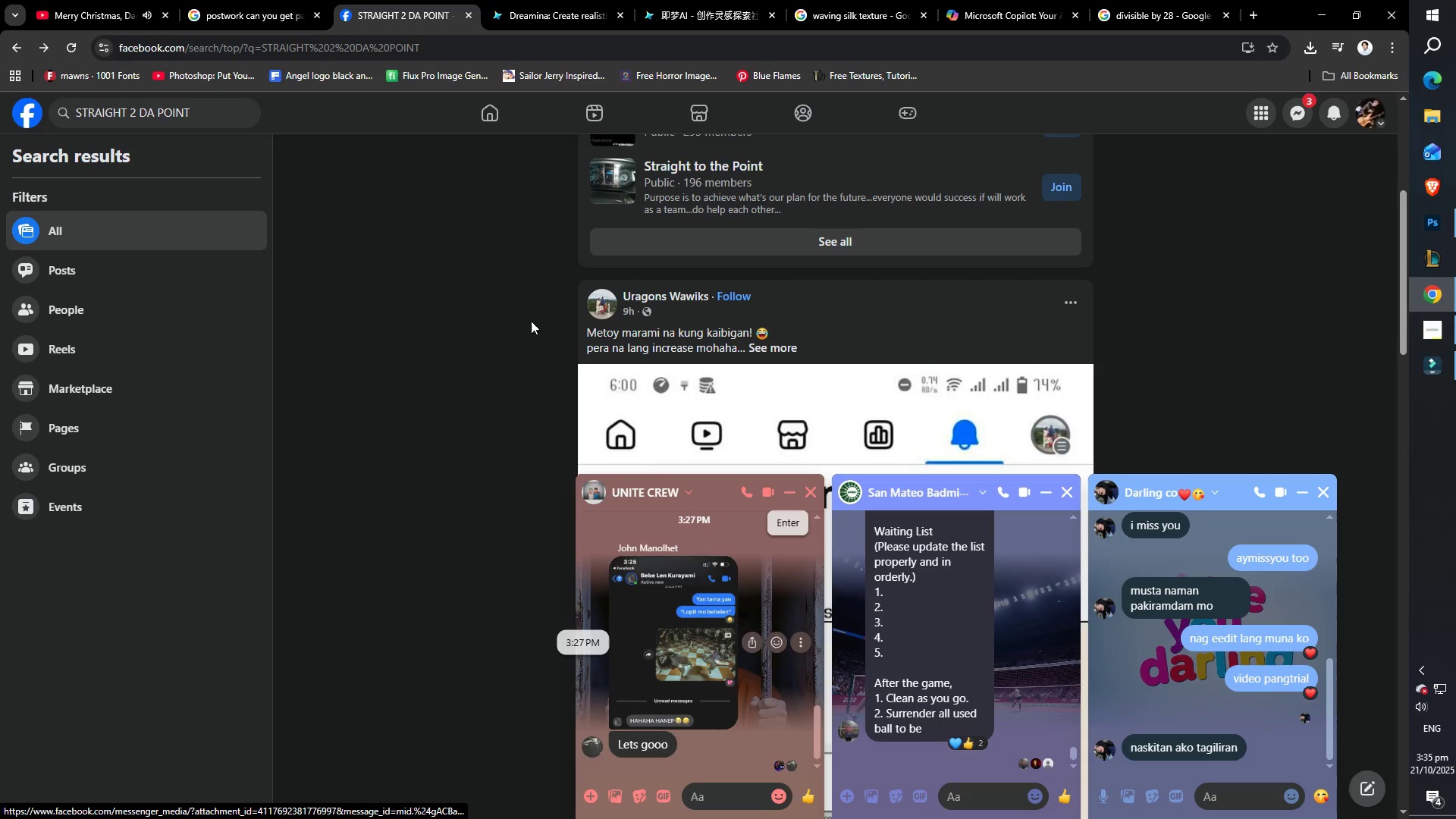 
scroll: coordinate [327, 202], scroll_direction: down, amount: 73.0
 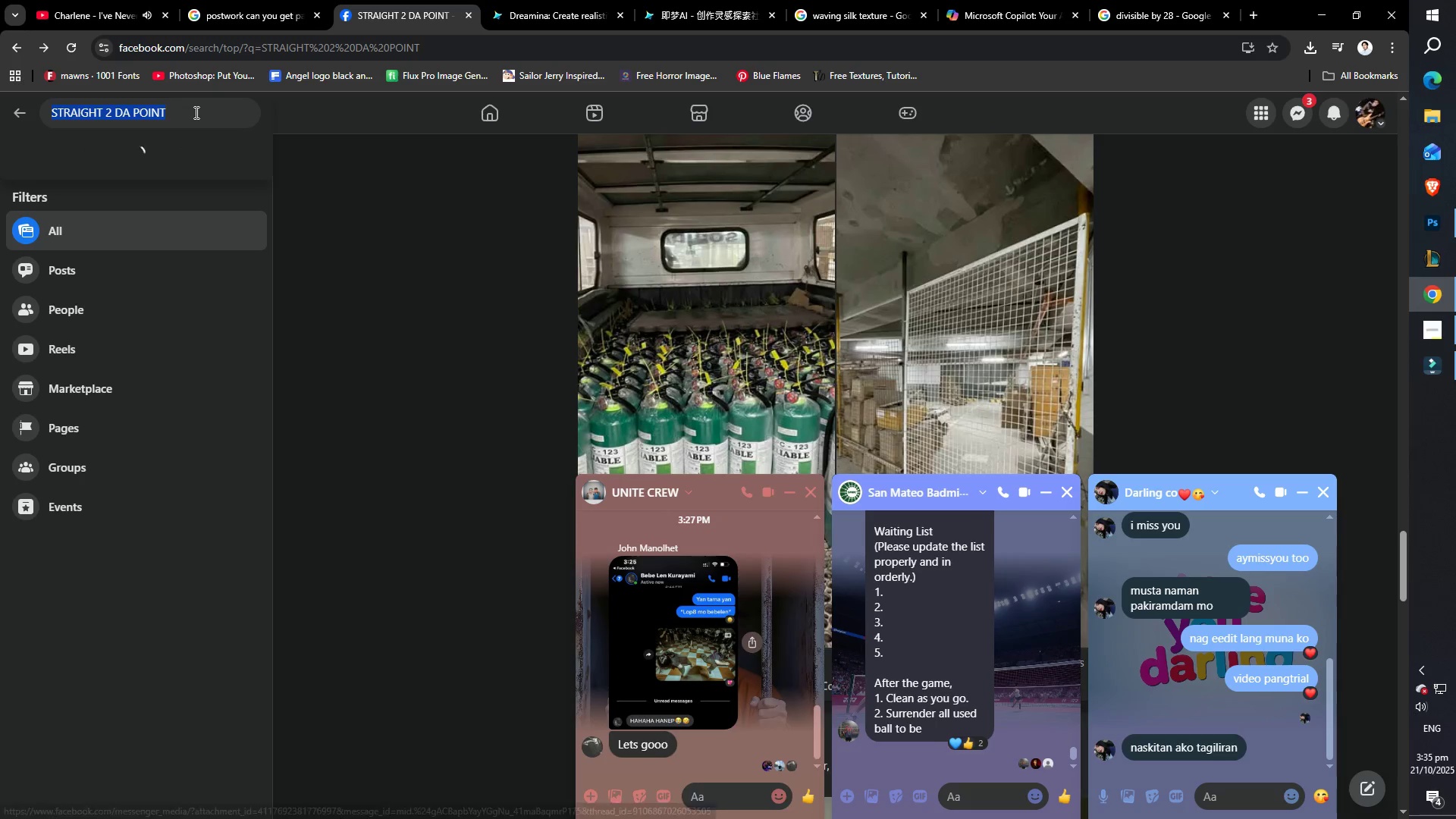 
left_click([186, 114])
 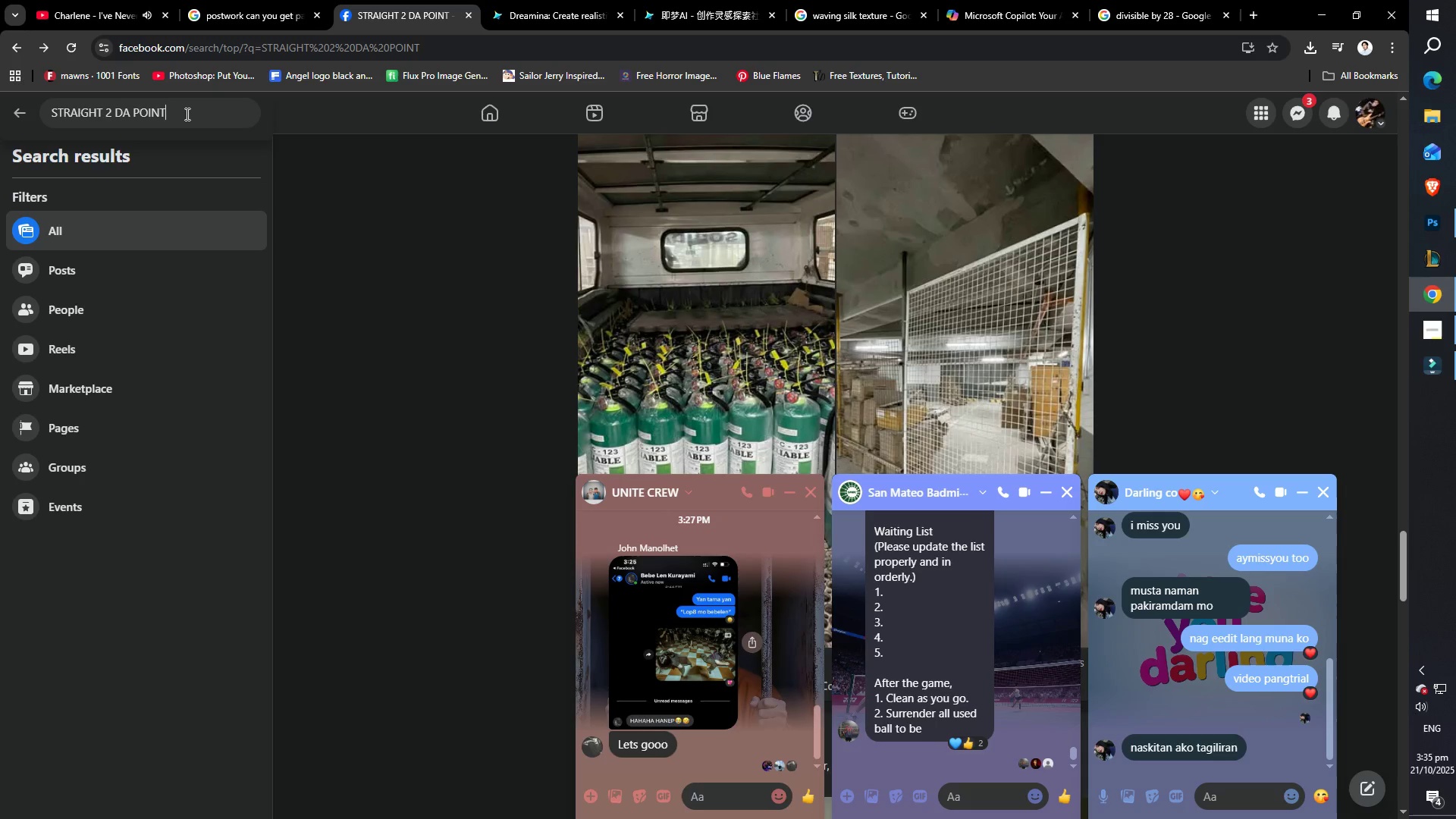 
key(Control+ControlLeft)
 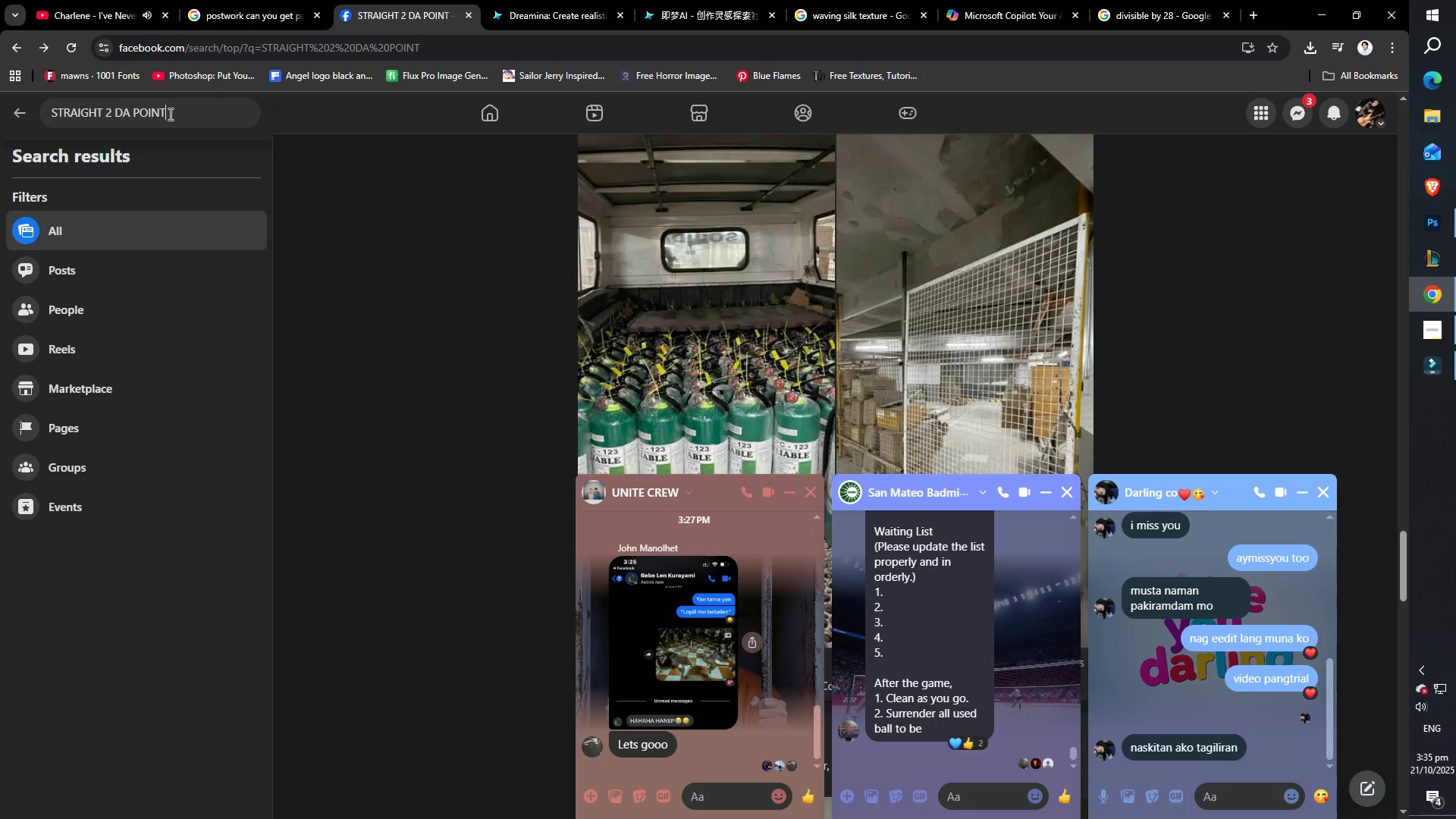 
key(Control+A)
 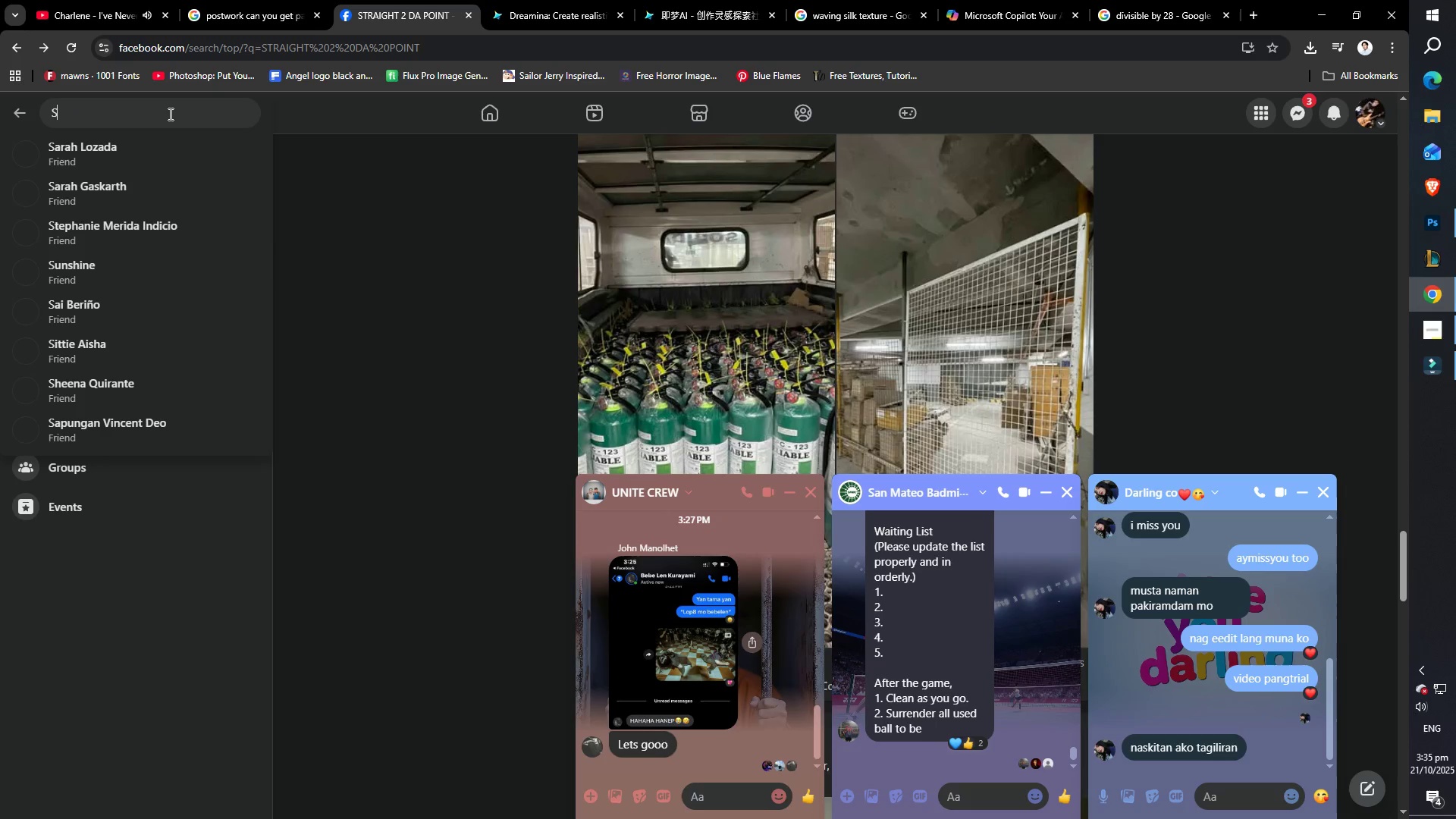 
type(S2DP)
 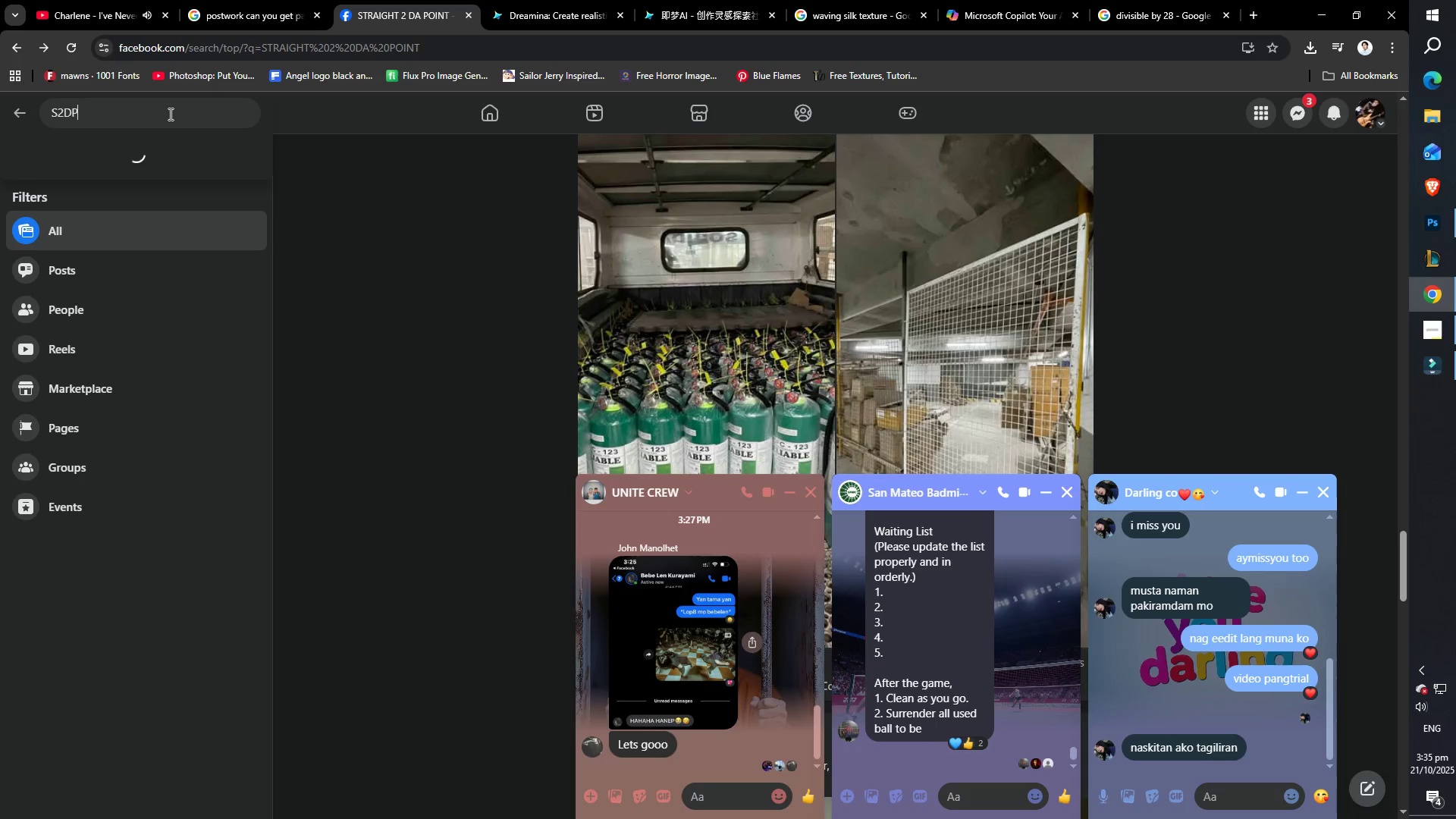 
key(Enter)
 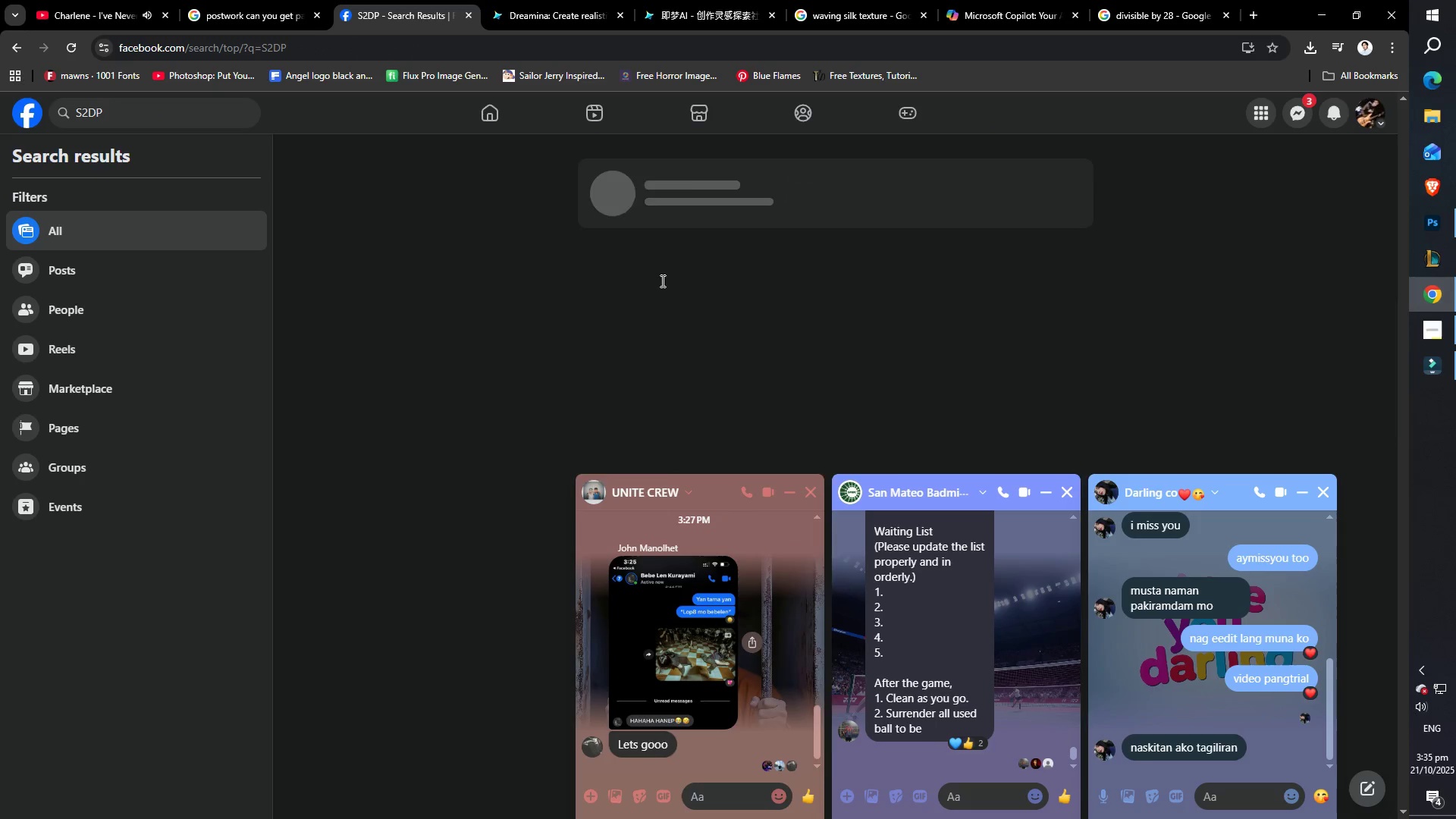 
scroll: coordinate [458, 320], scroll_direction: down, amount: 3.0
 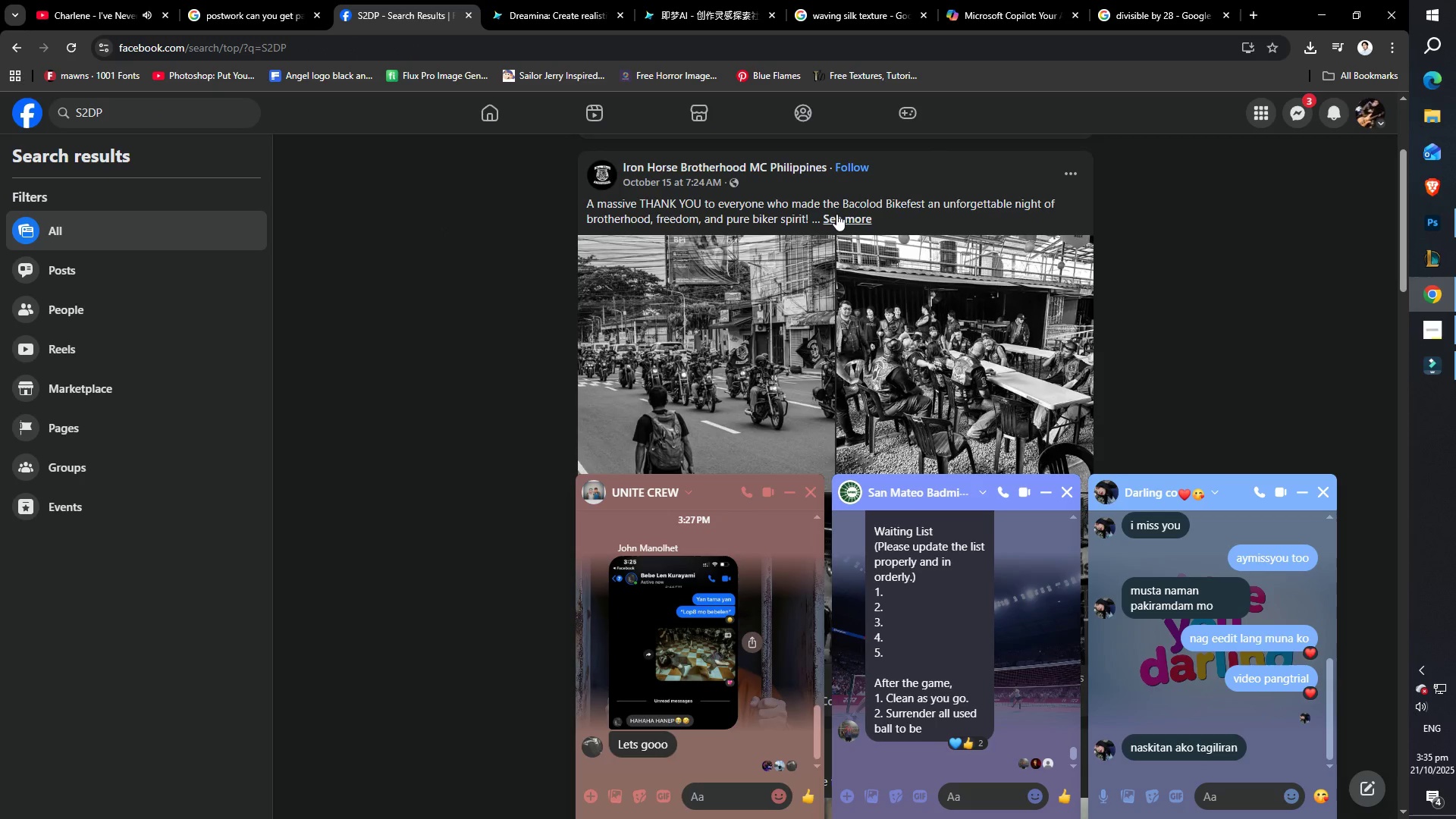 
left_click([842, 219])
 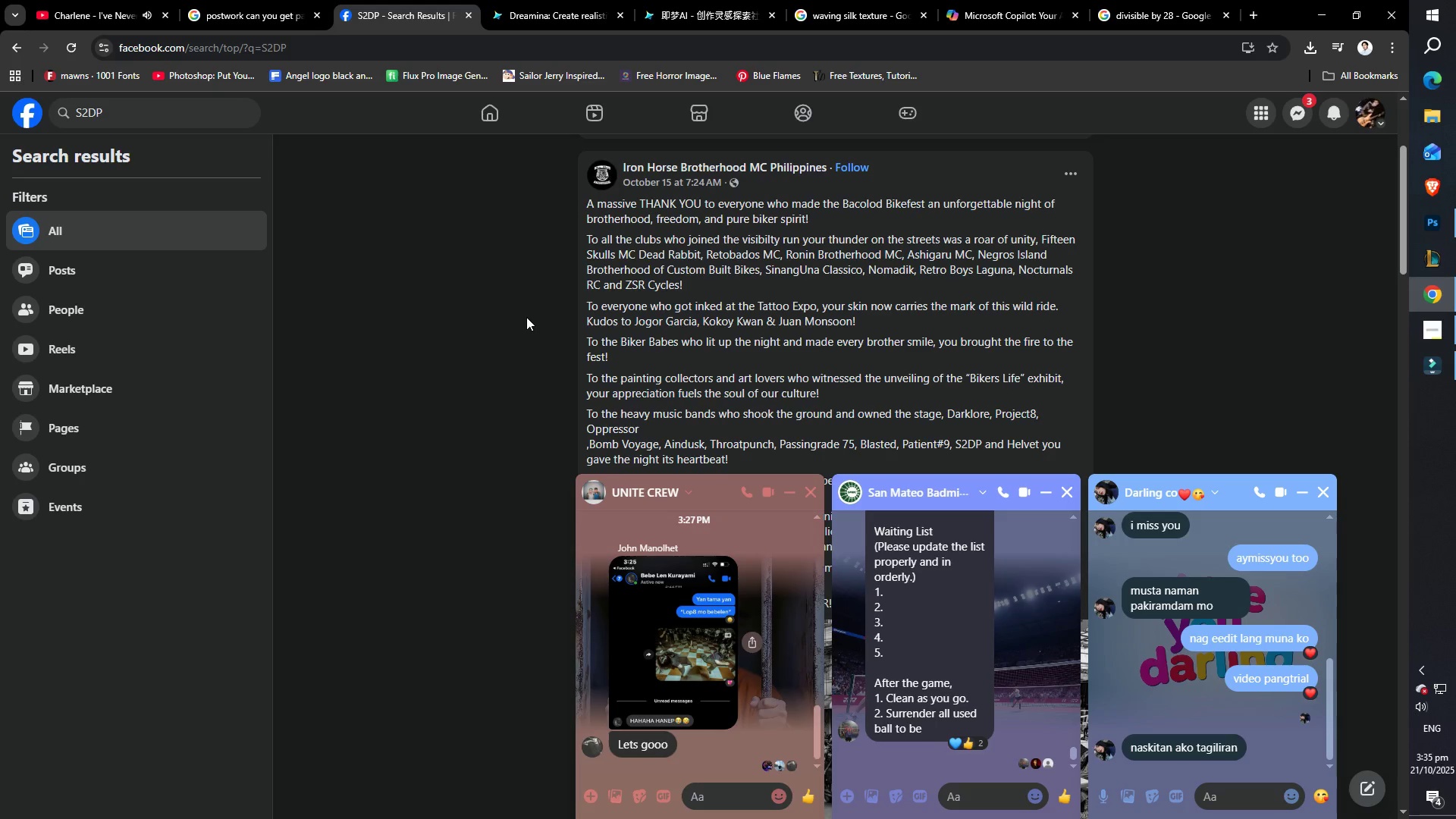 
scroll: coordinate [549, 259], scroll_direction: down, amount: 23.0
 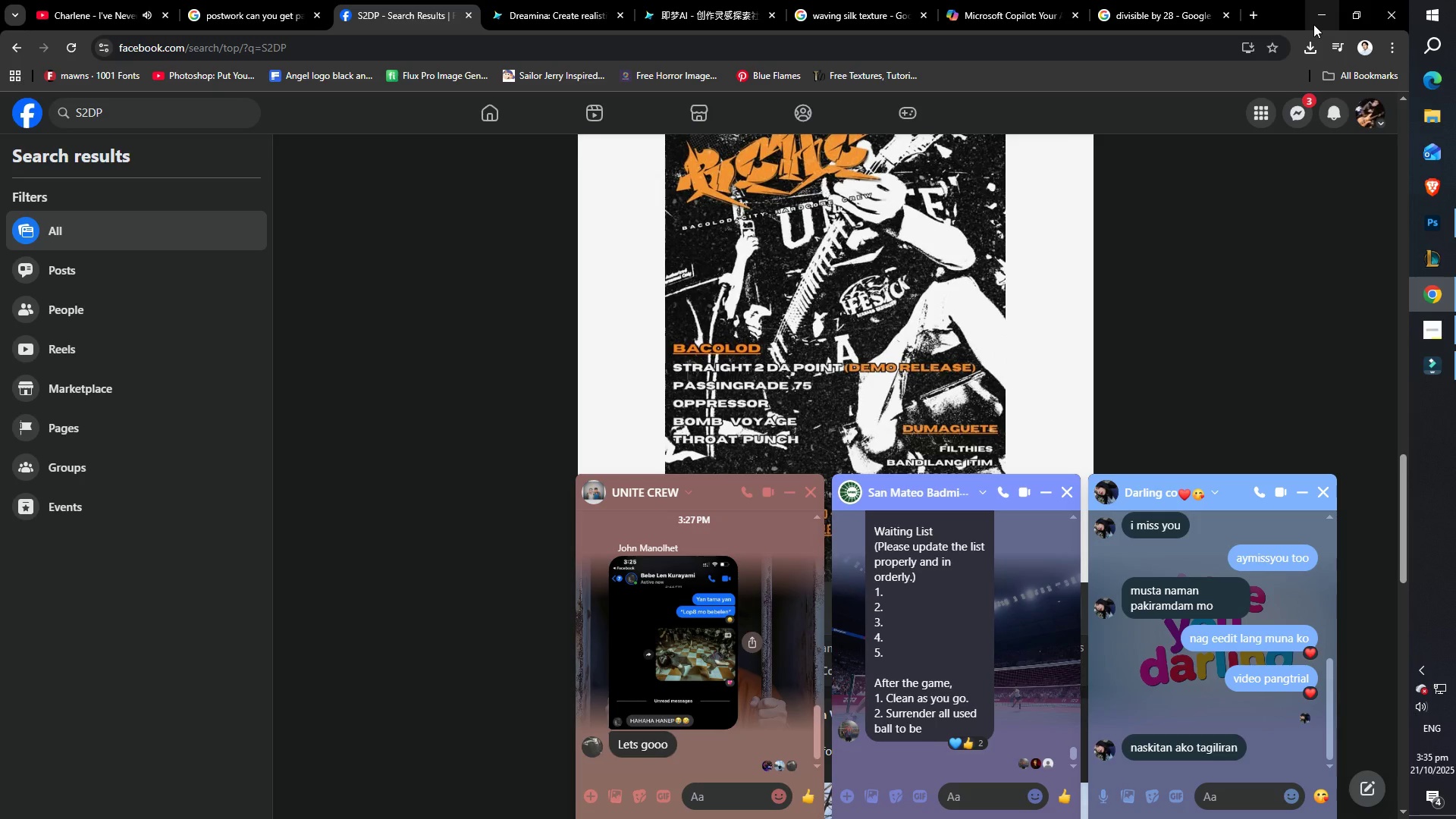 
wait(5.4)
 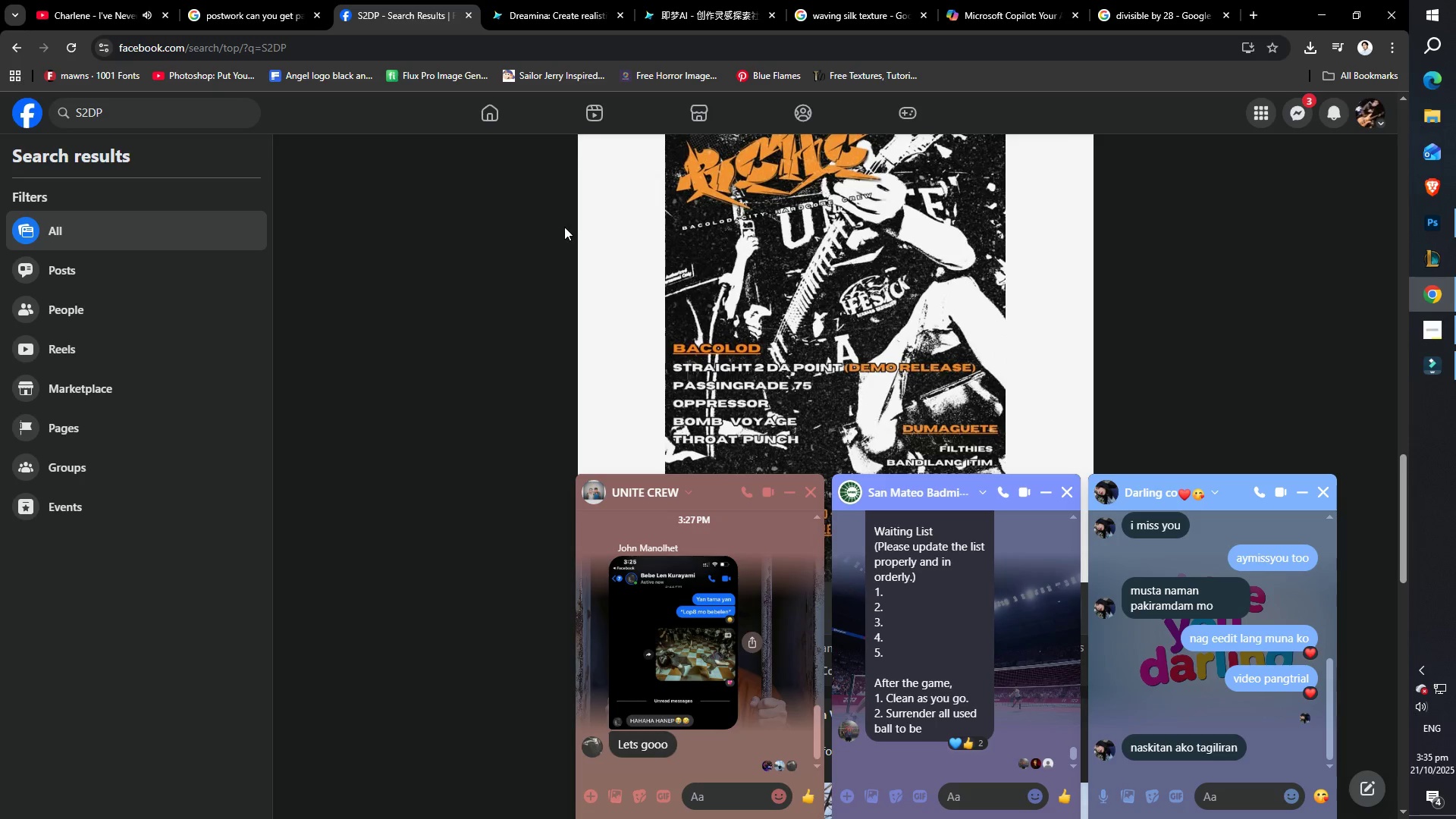 
left_click([1313, 24])
 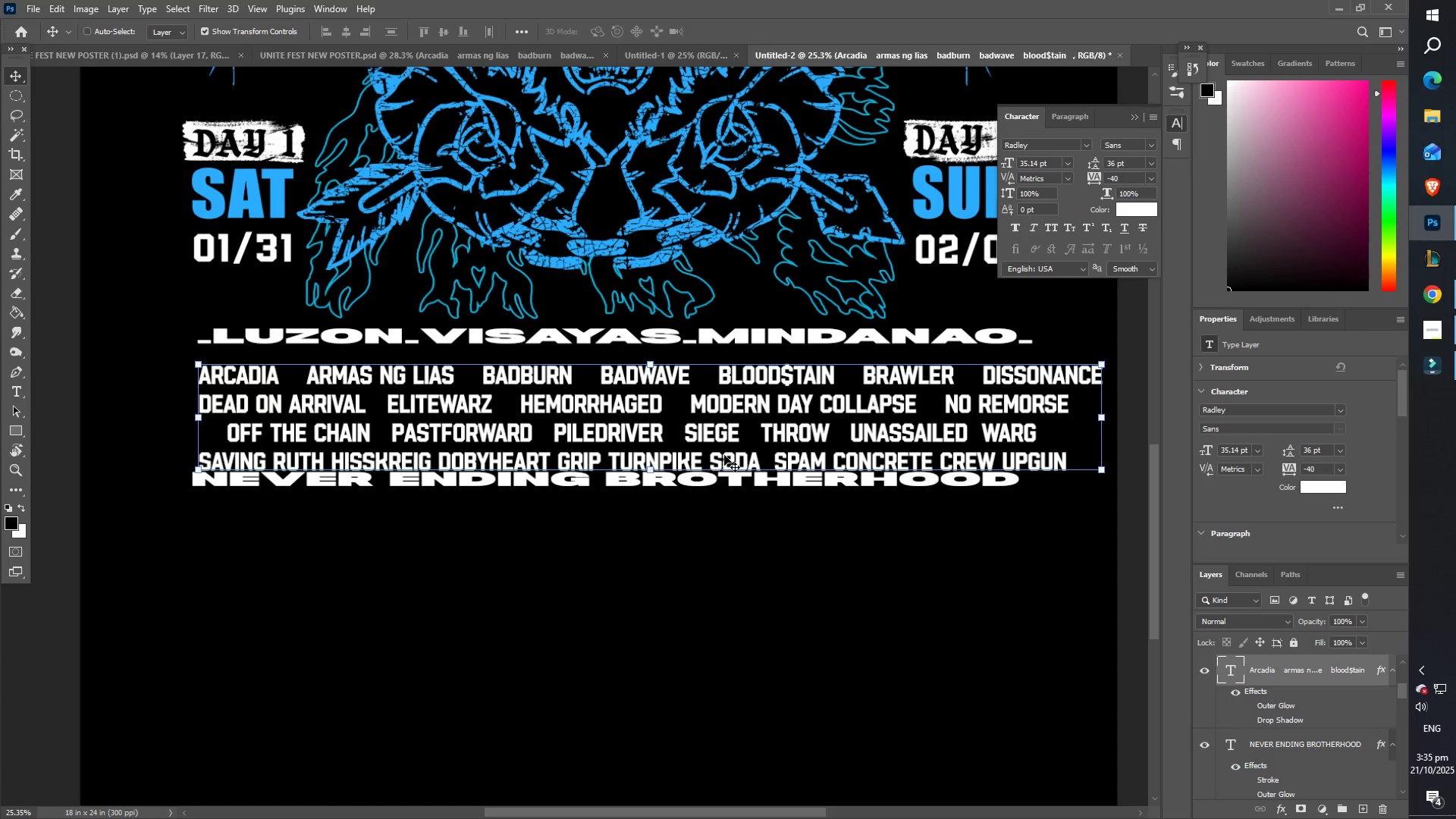 
type(TTARIGHT 2 DA POINT)
 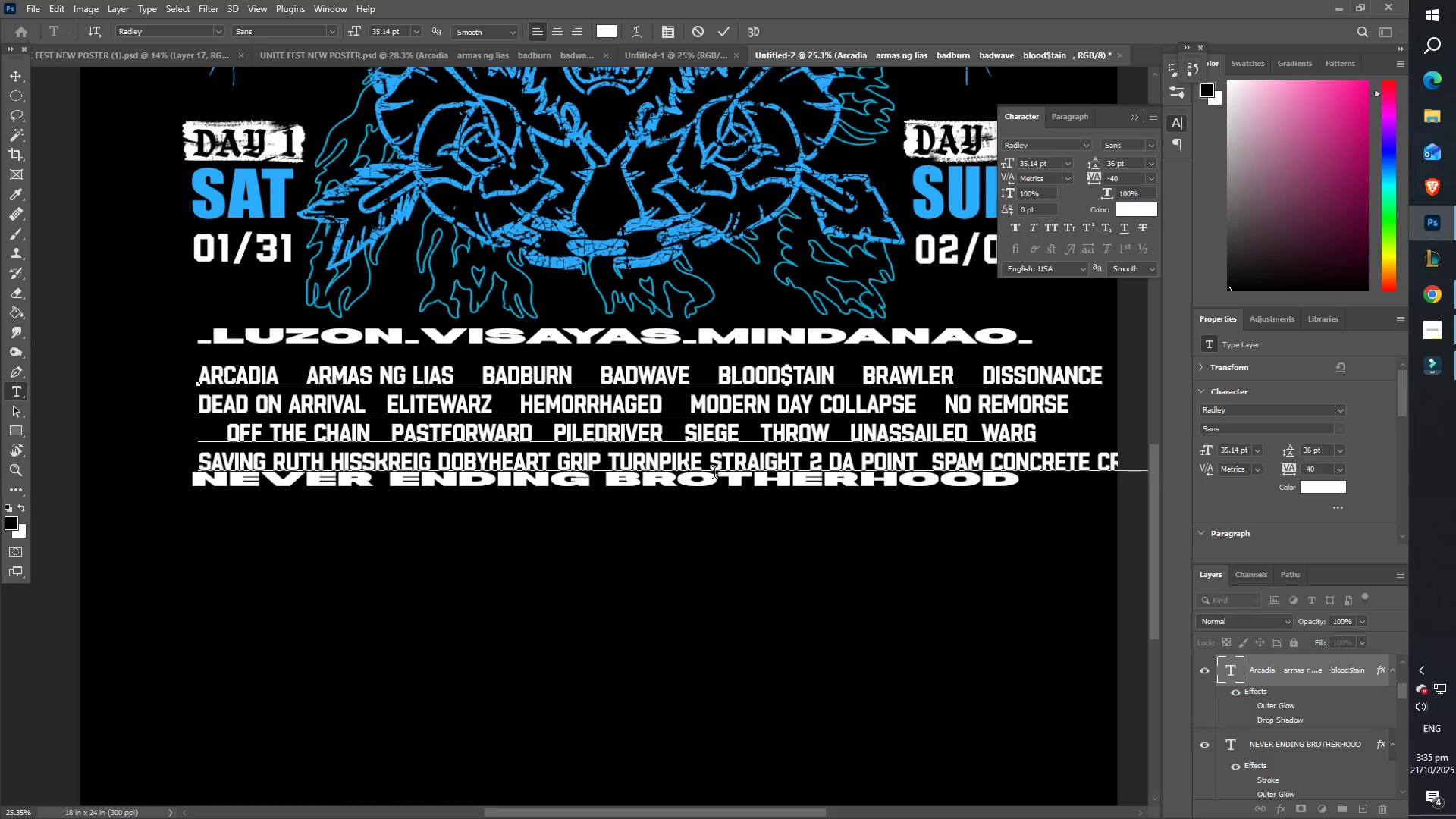 
left_click_drag(start_coordinate=[760, 469], to_coordinate=[723, 457])
 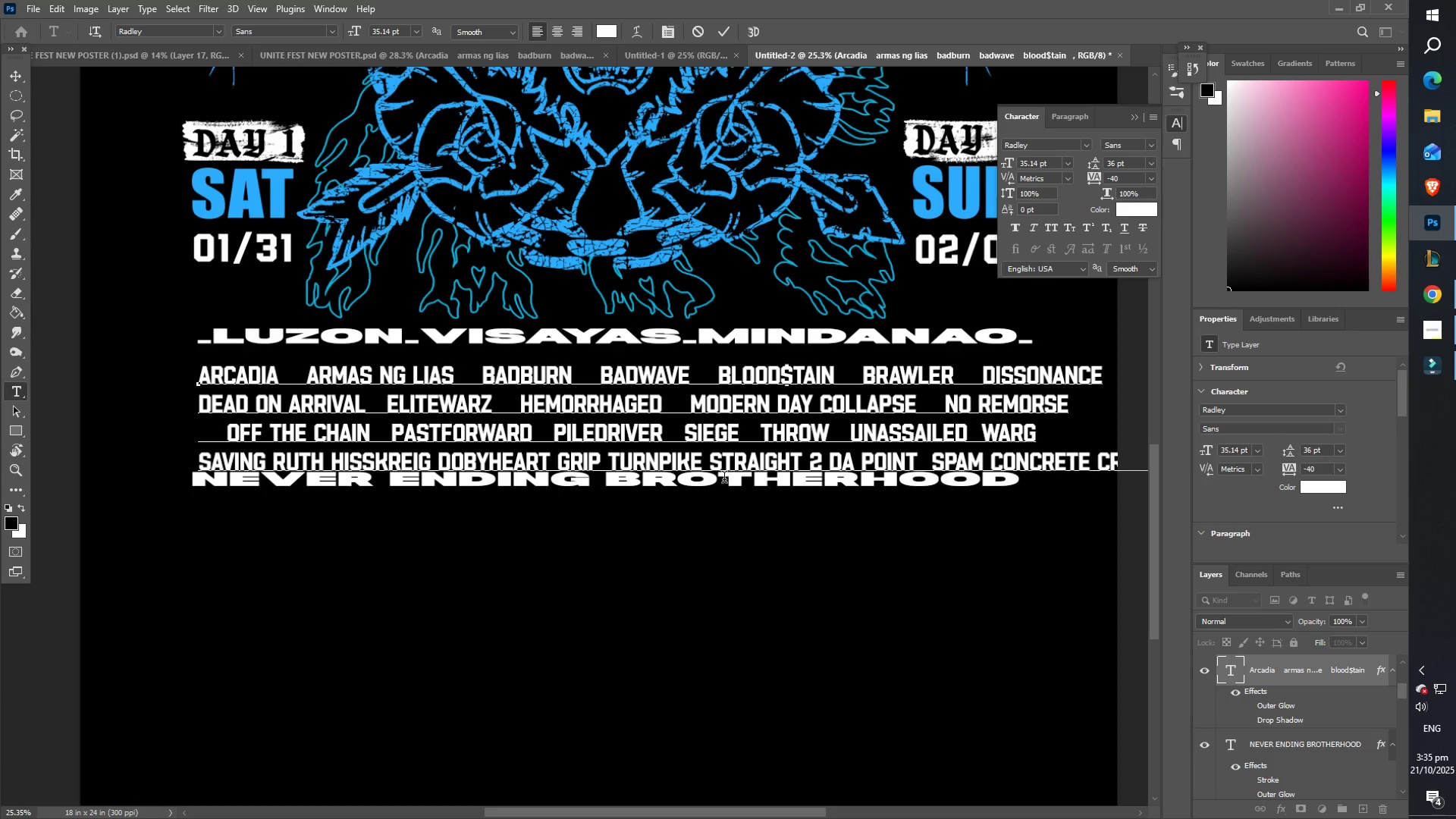 
left_click([328, 461])
 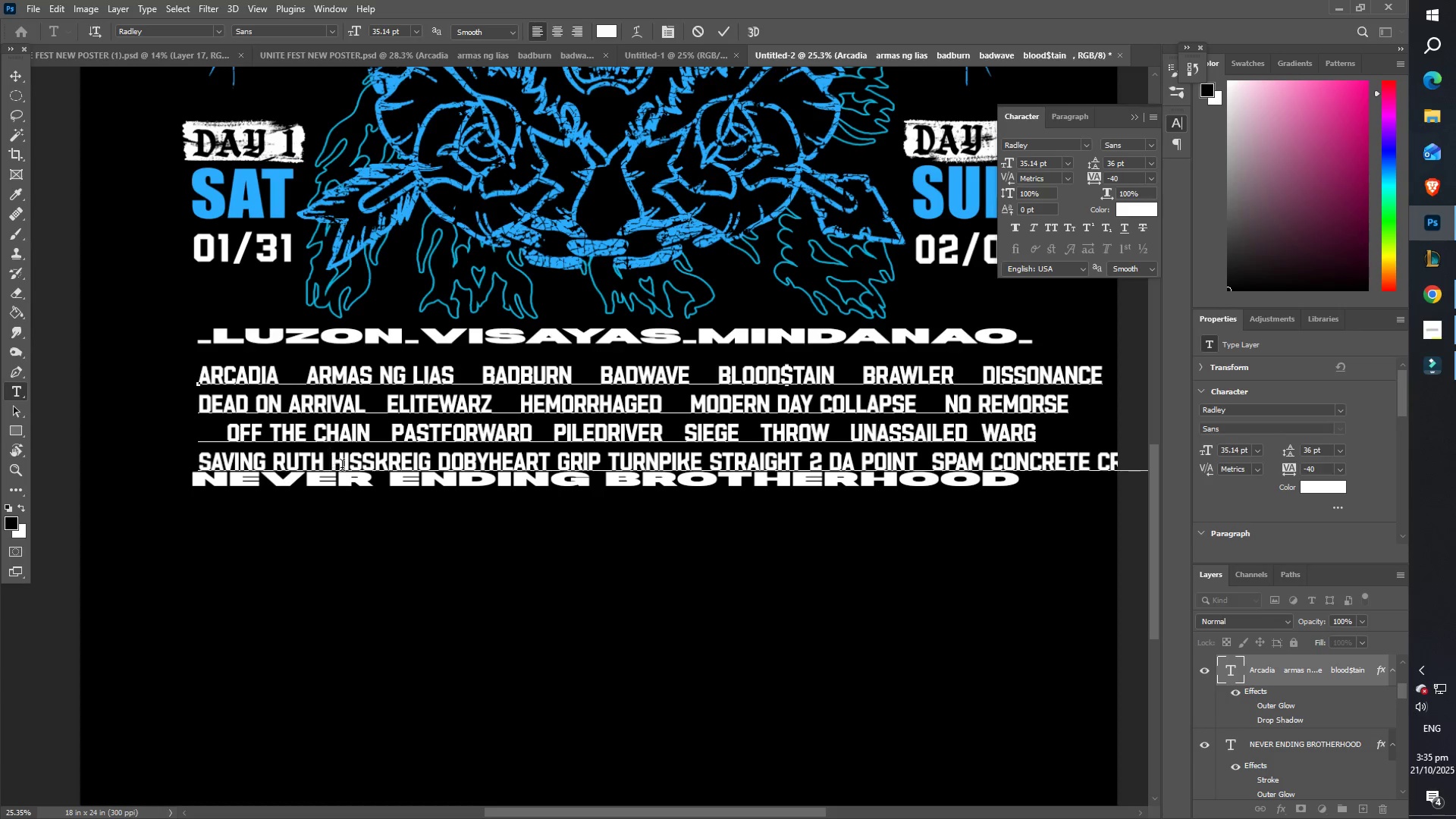 
key(Space)
 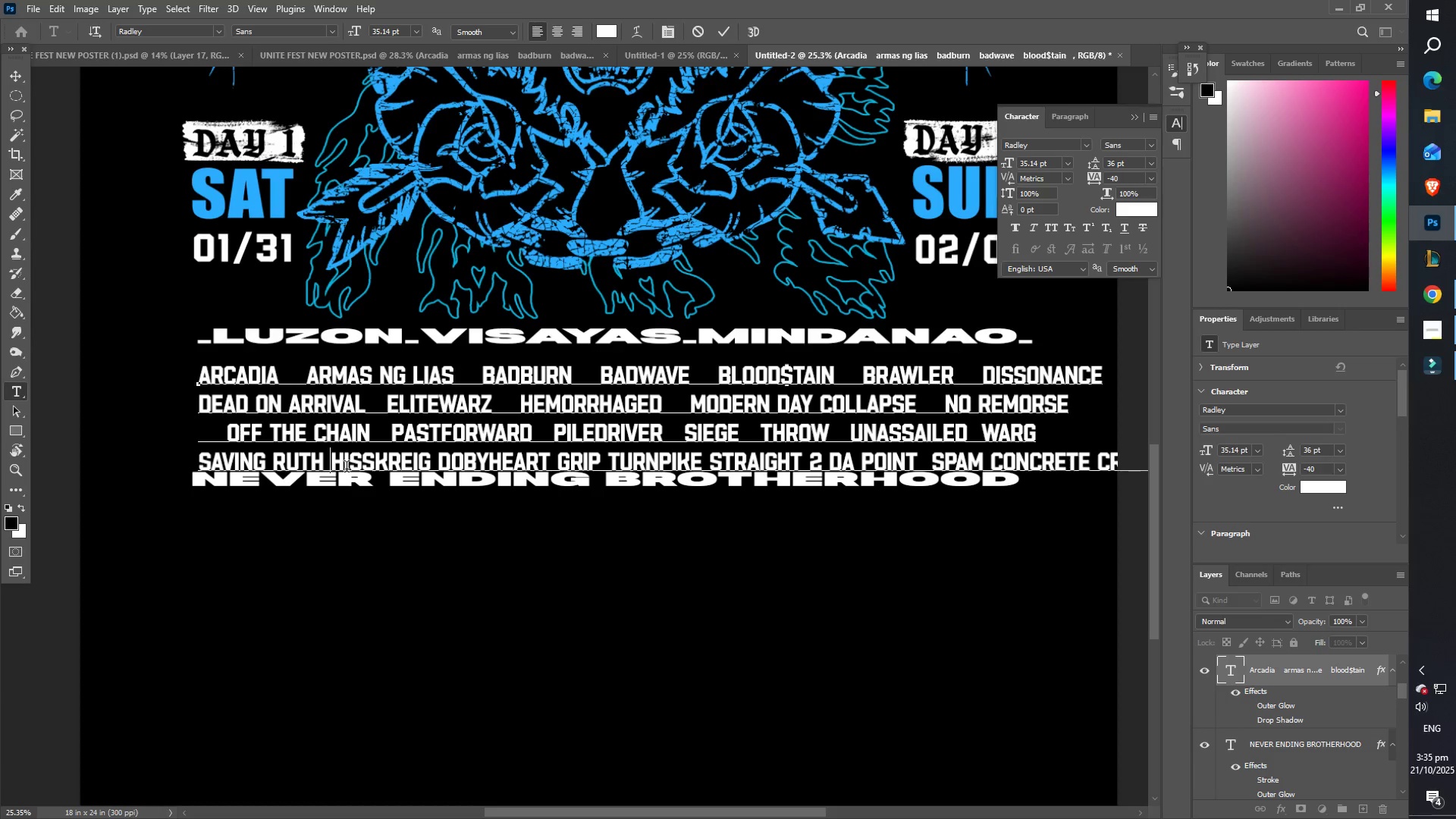 
key(Space)
 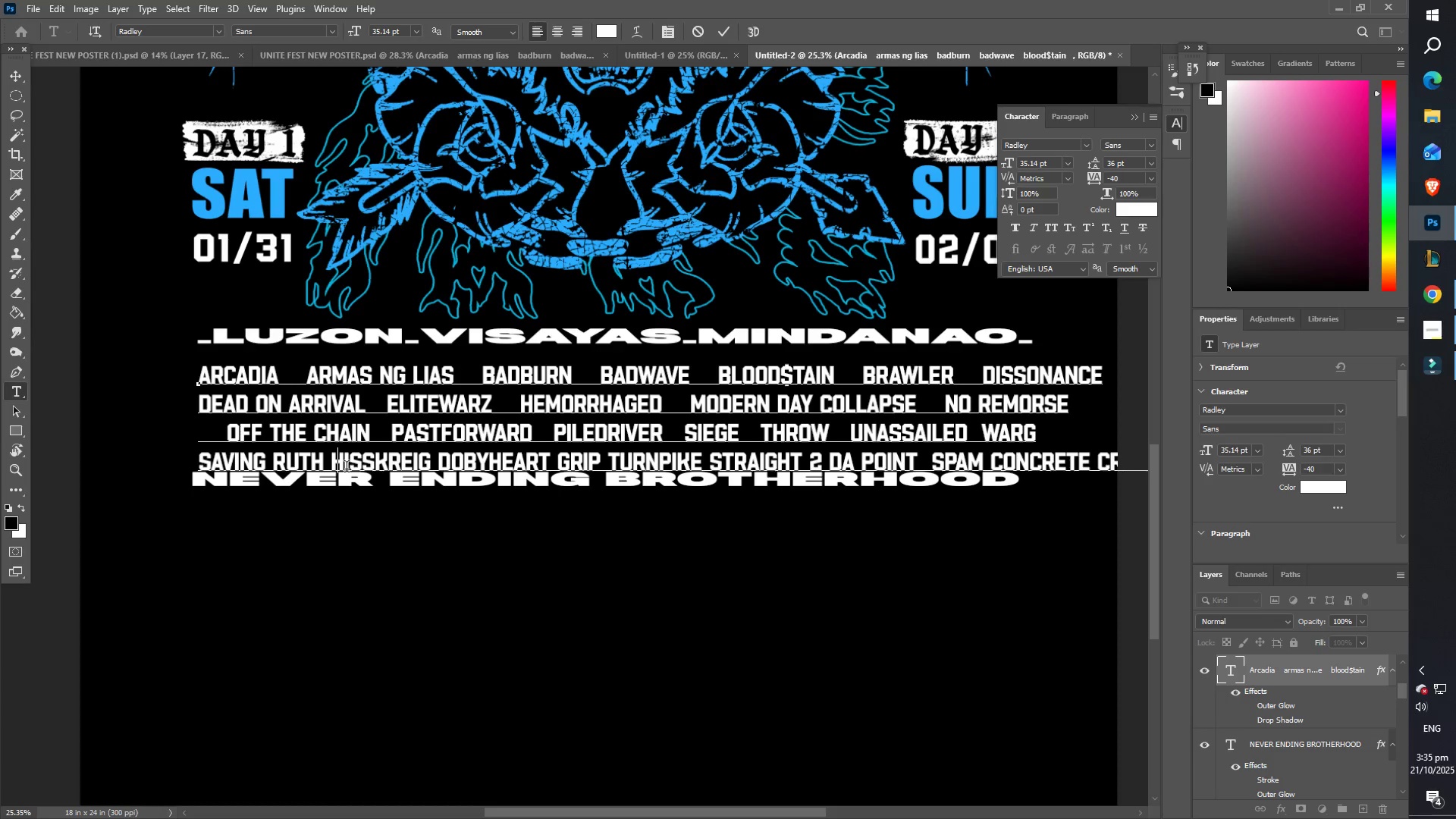 
key(Space)
 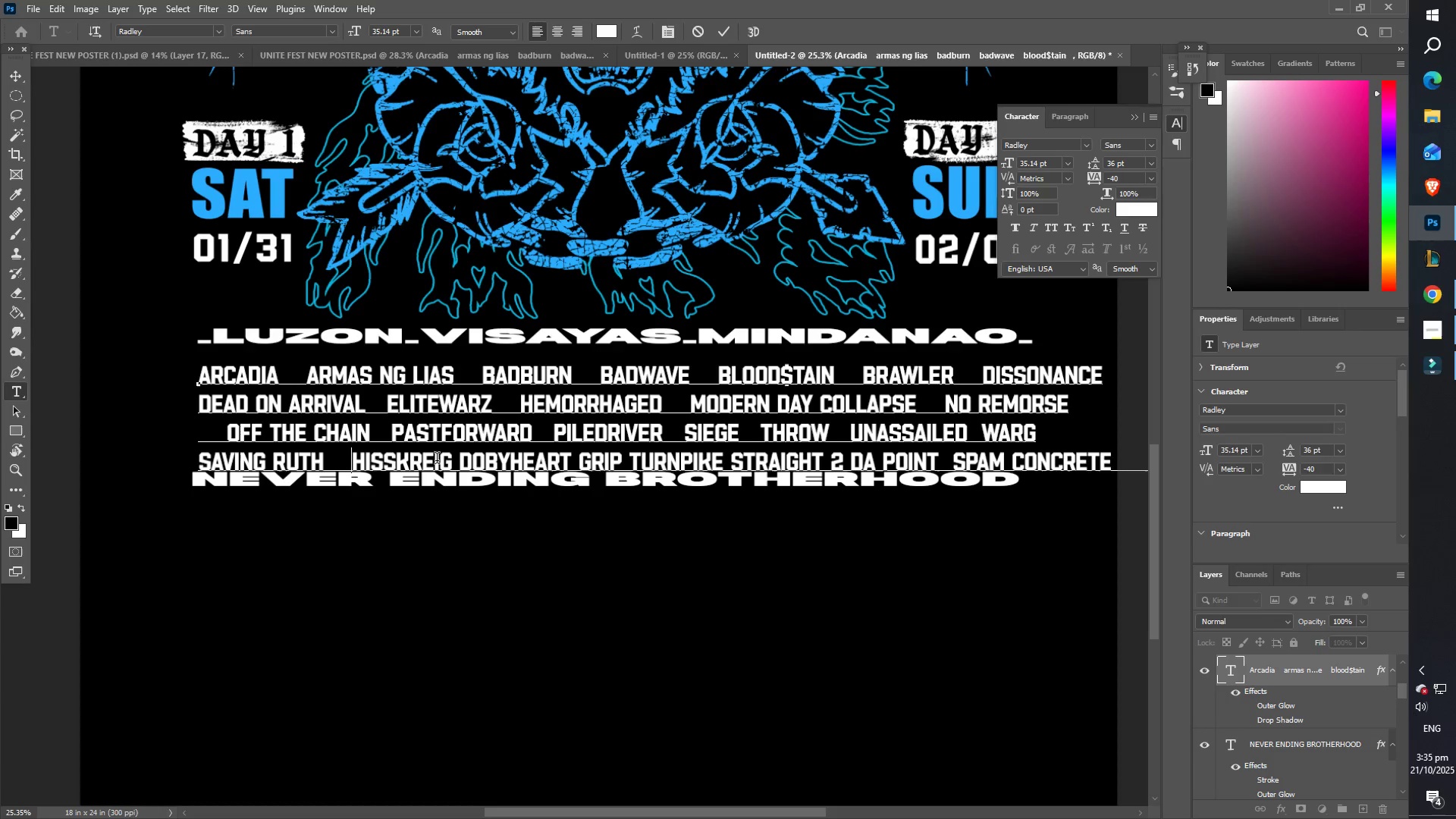 
key(Backspace)
 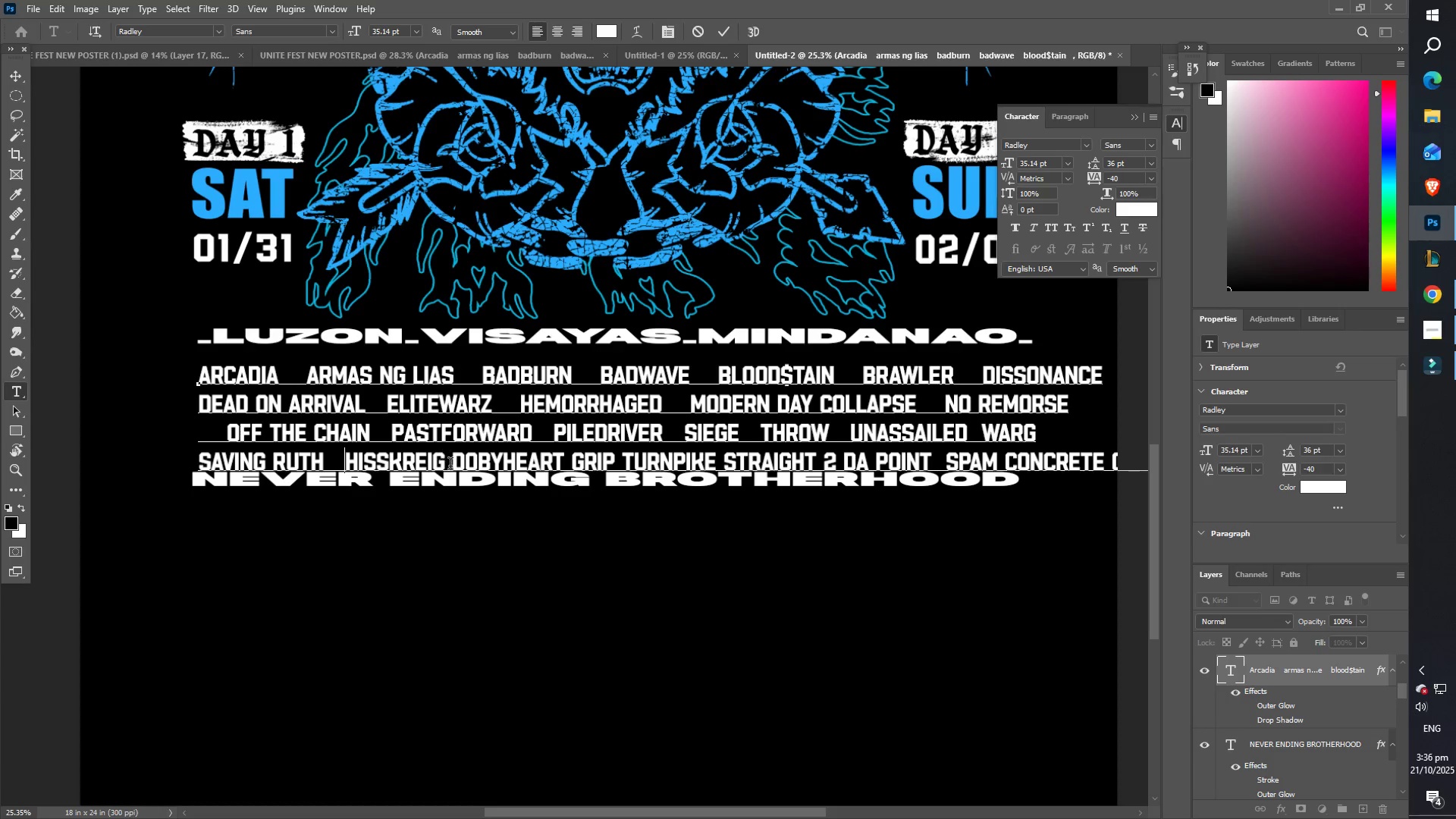 
left_click([450, 466])
 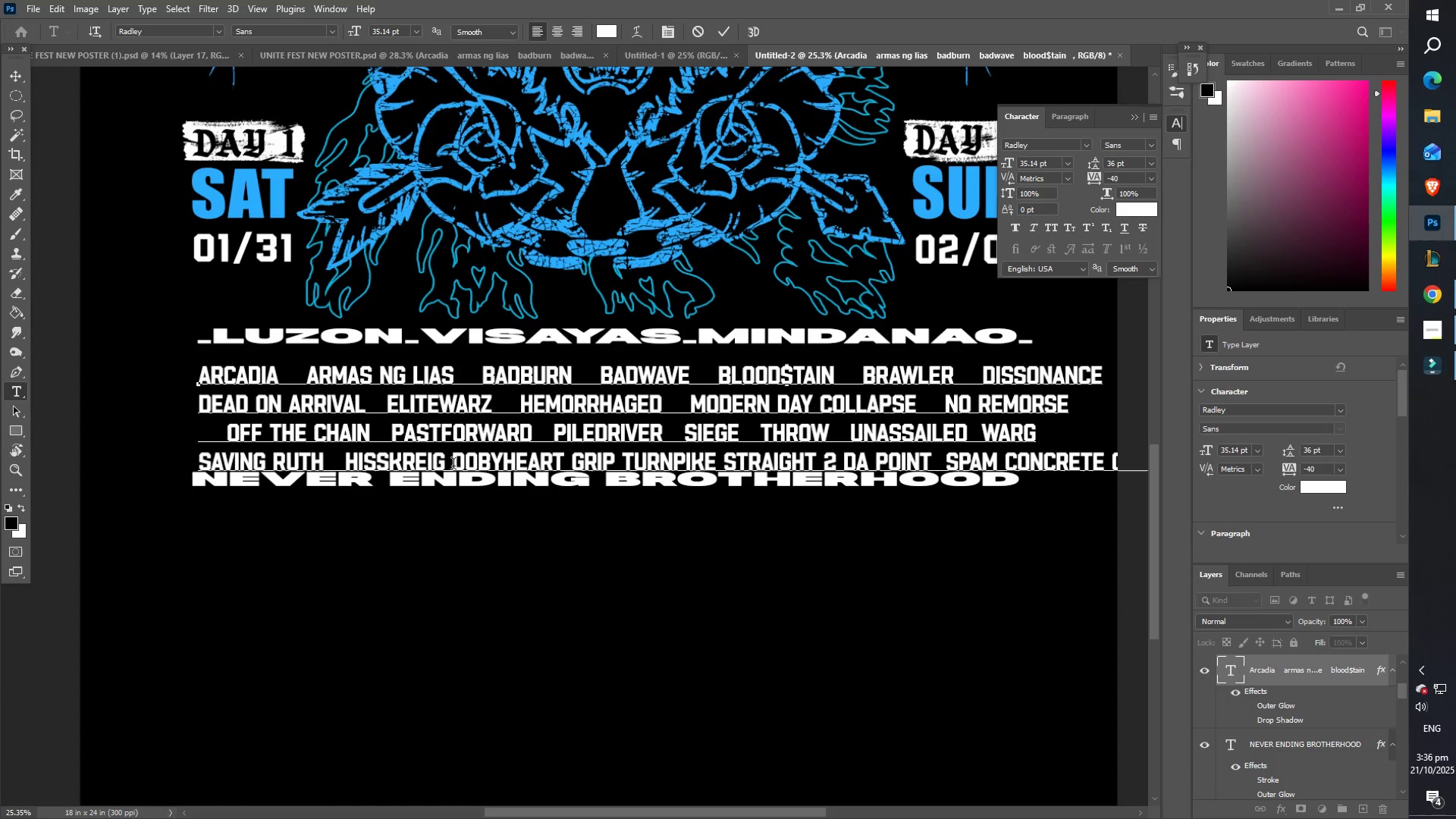 
key(Space)
 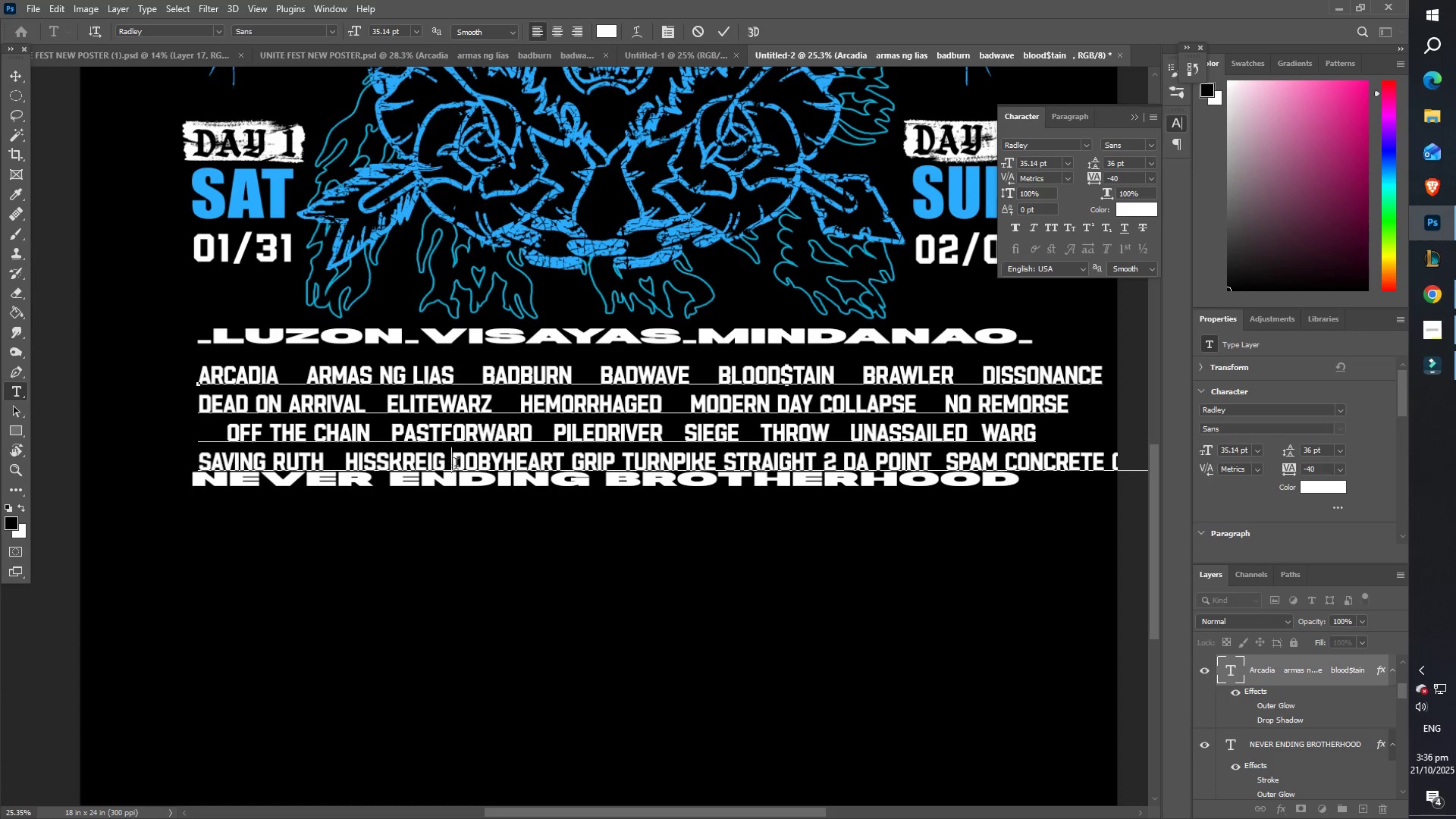 
key(Space)
 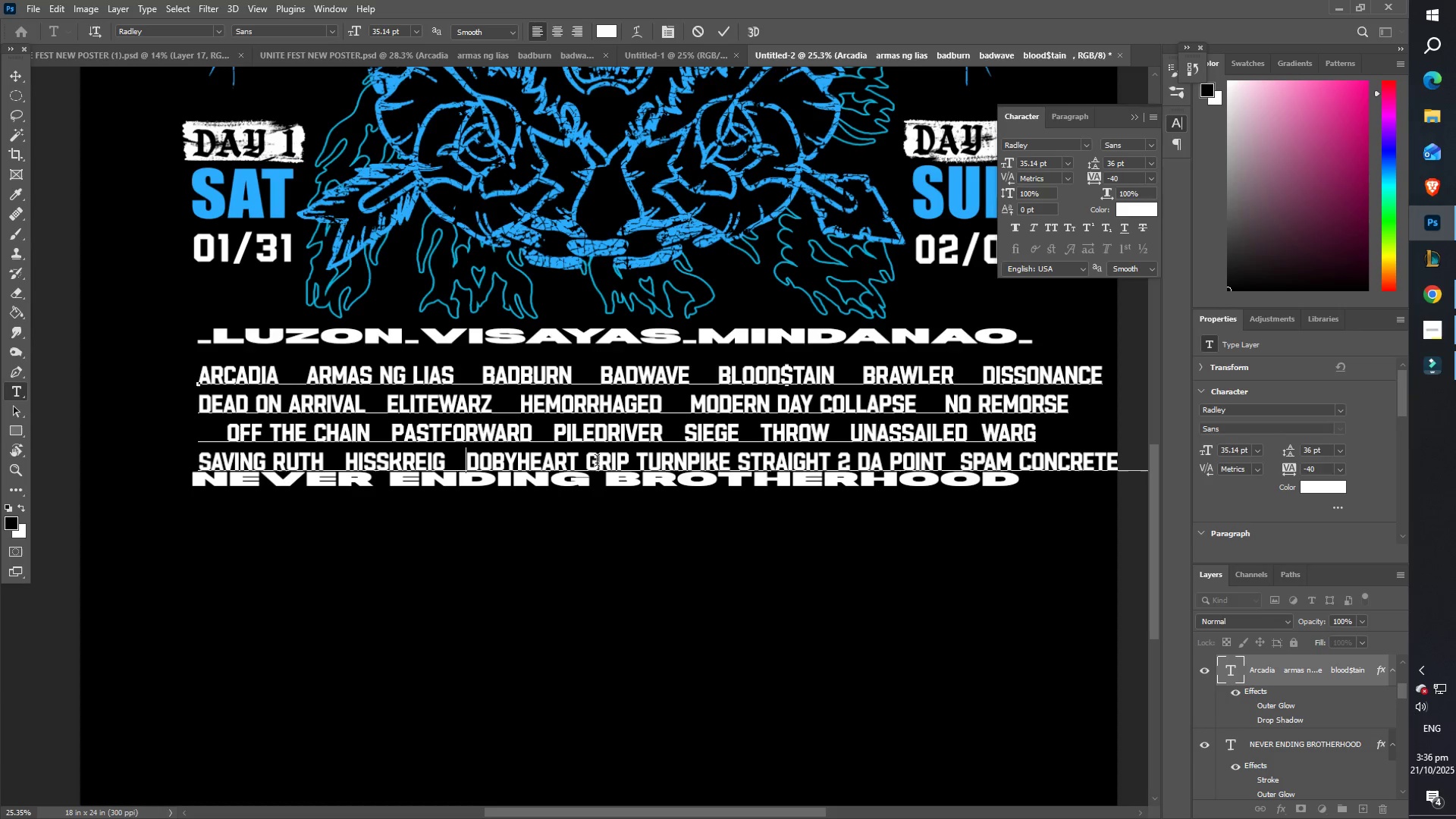 
left_click([586, 457])
 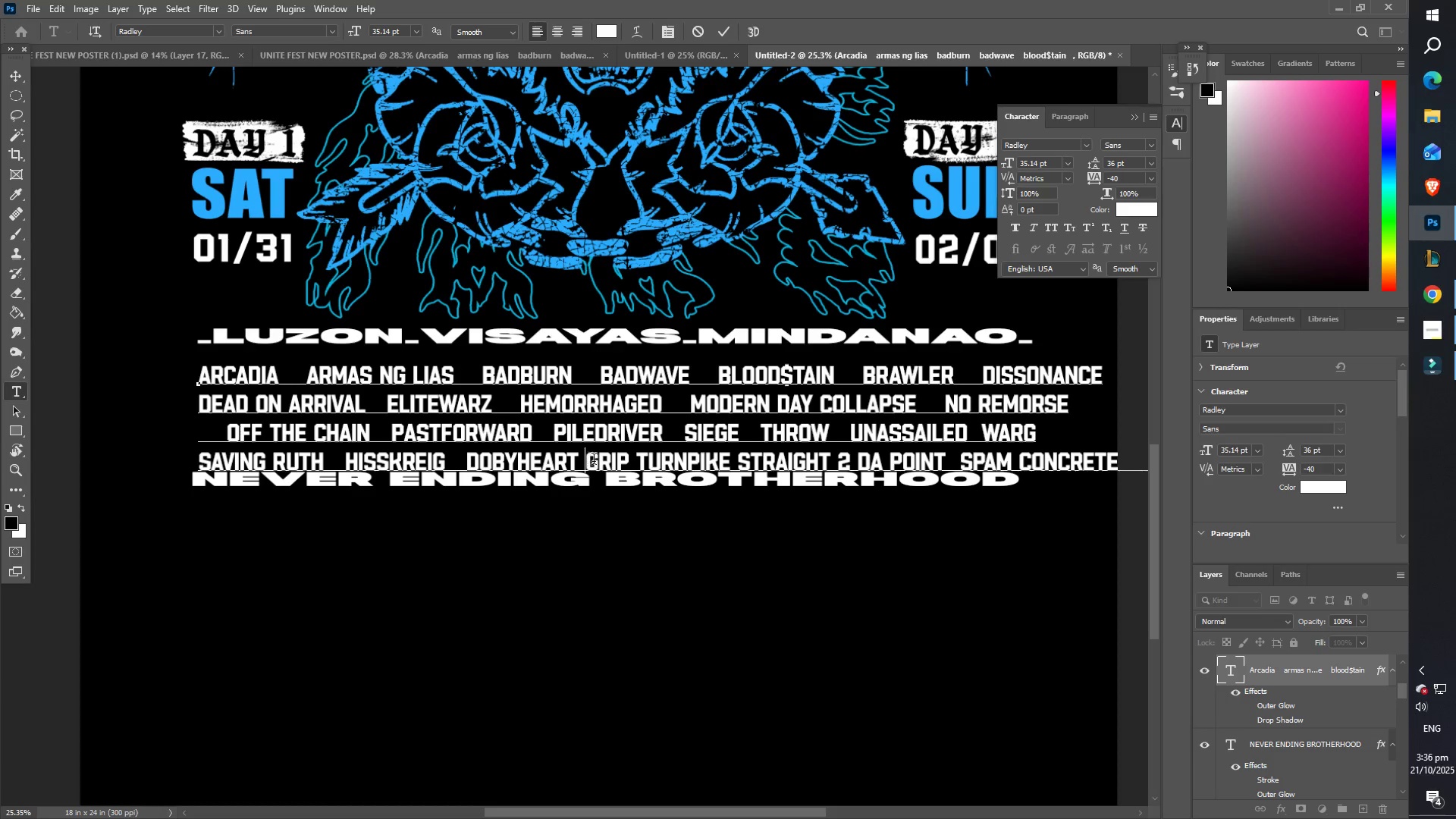 
key(Space)
 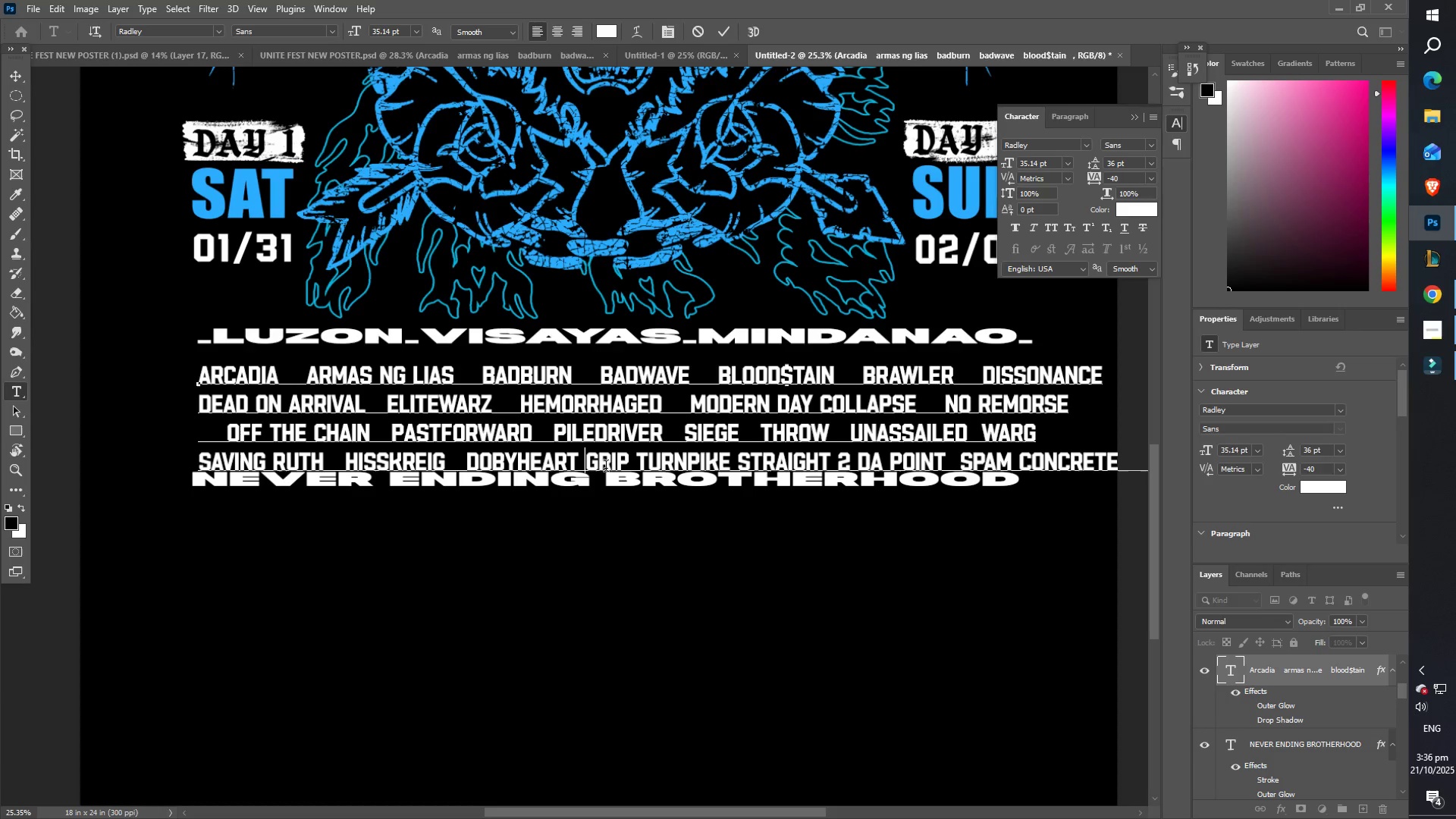 
key(Space)
 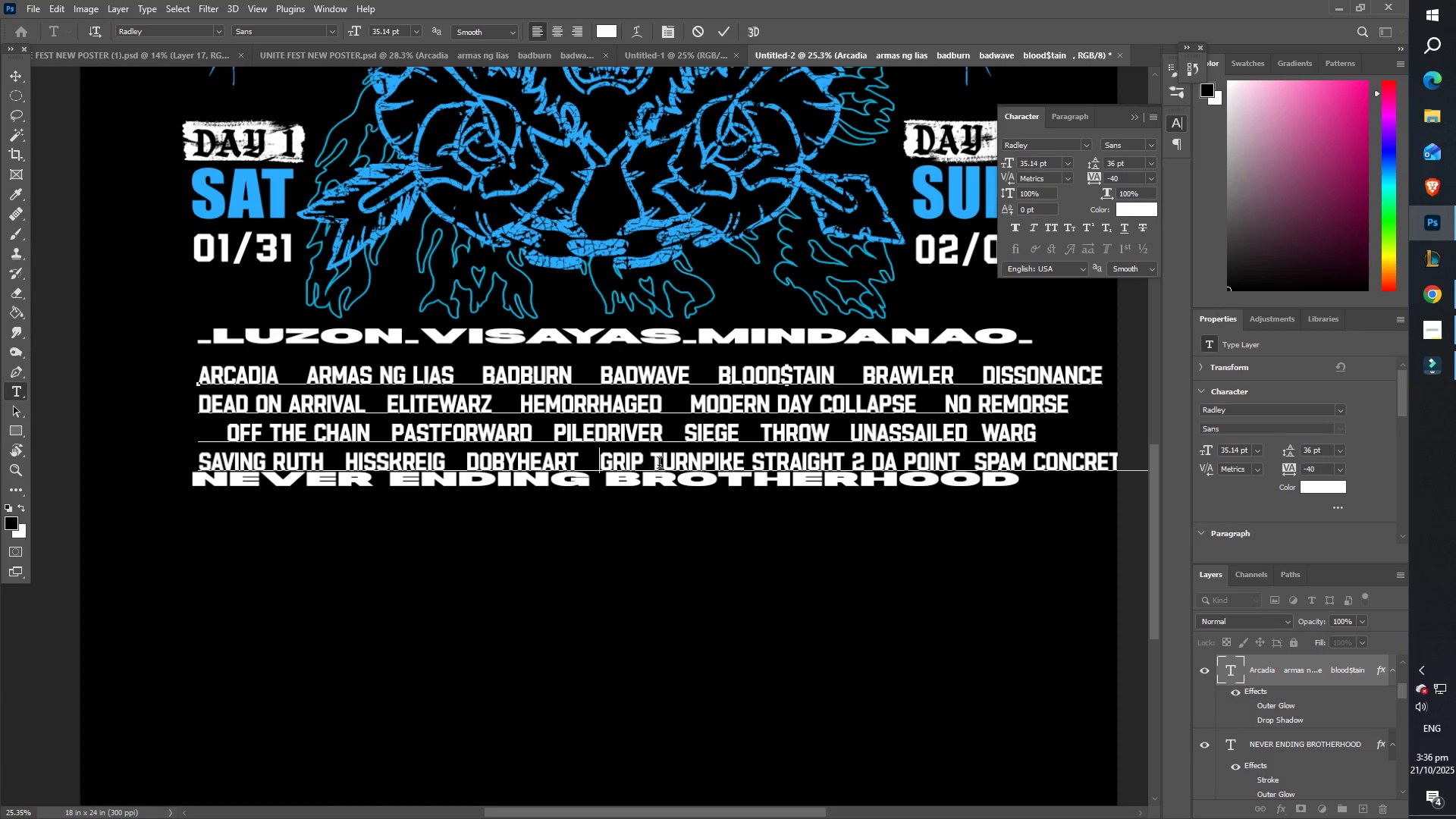 
left_click([657, 463])
 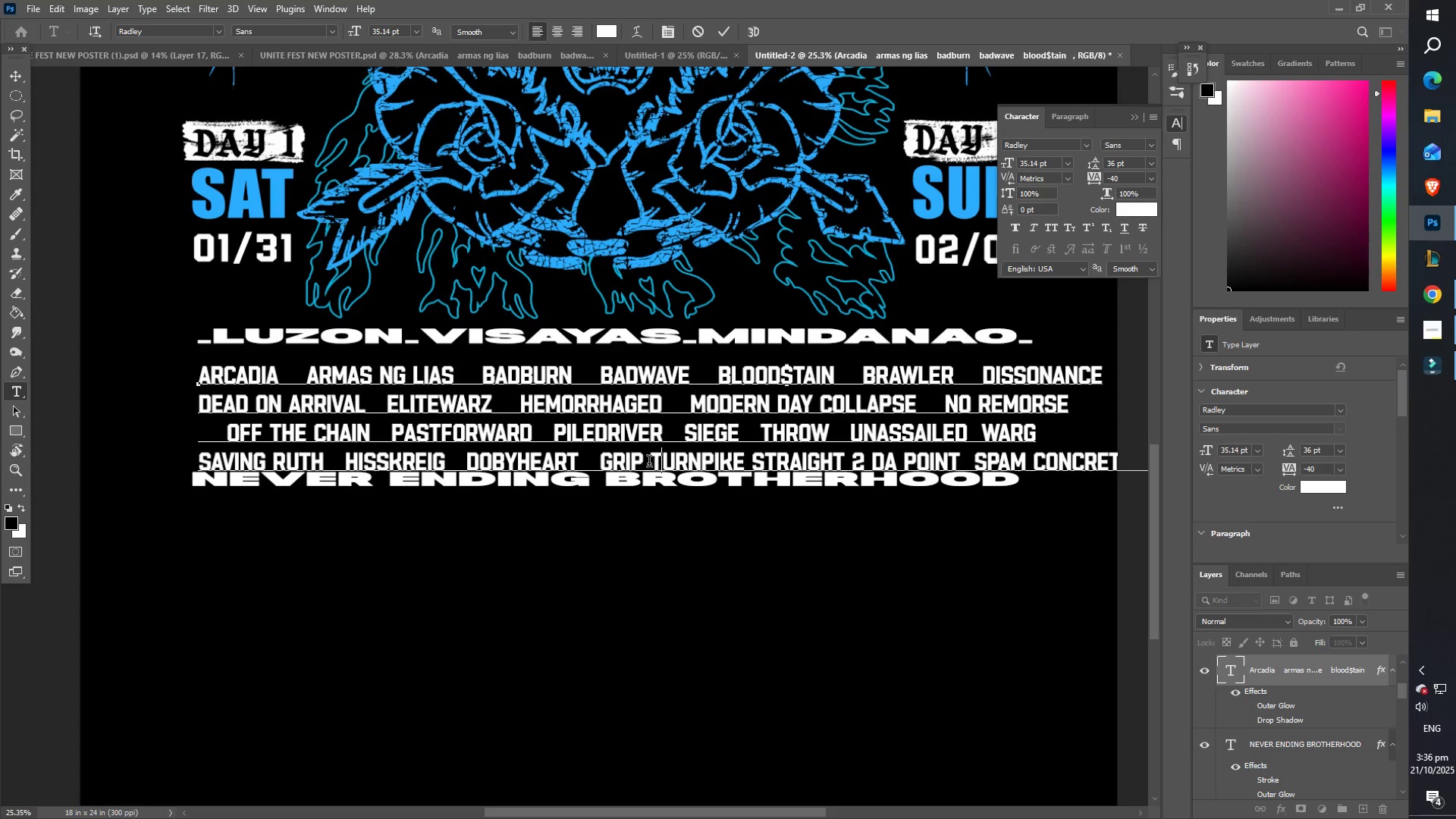 
left_click([649, 463])
 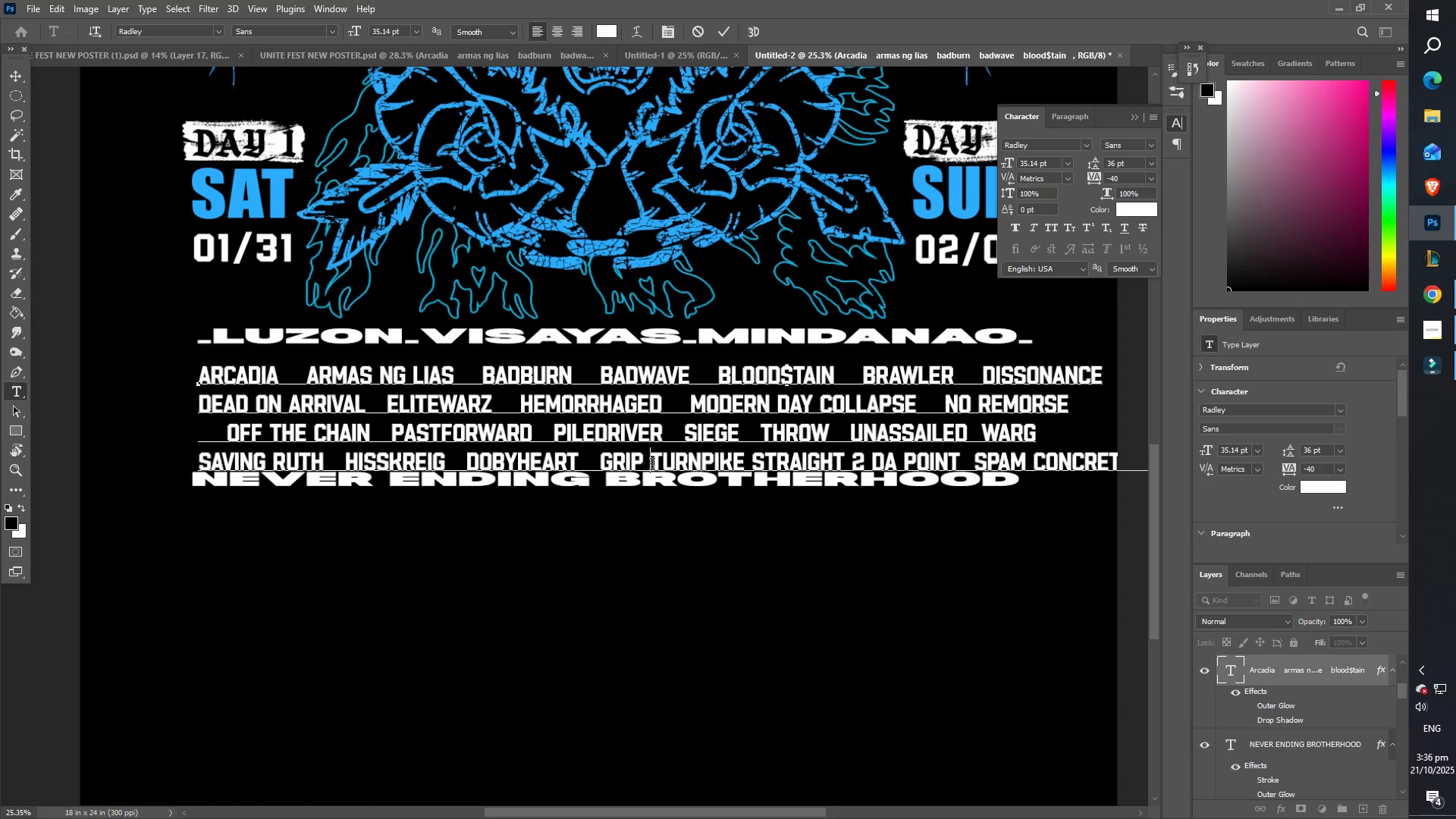 
key(Space)
 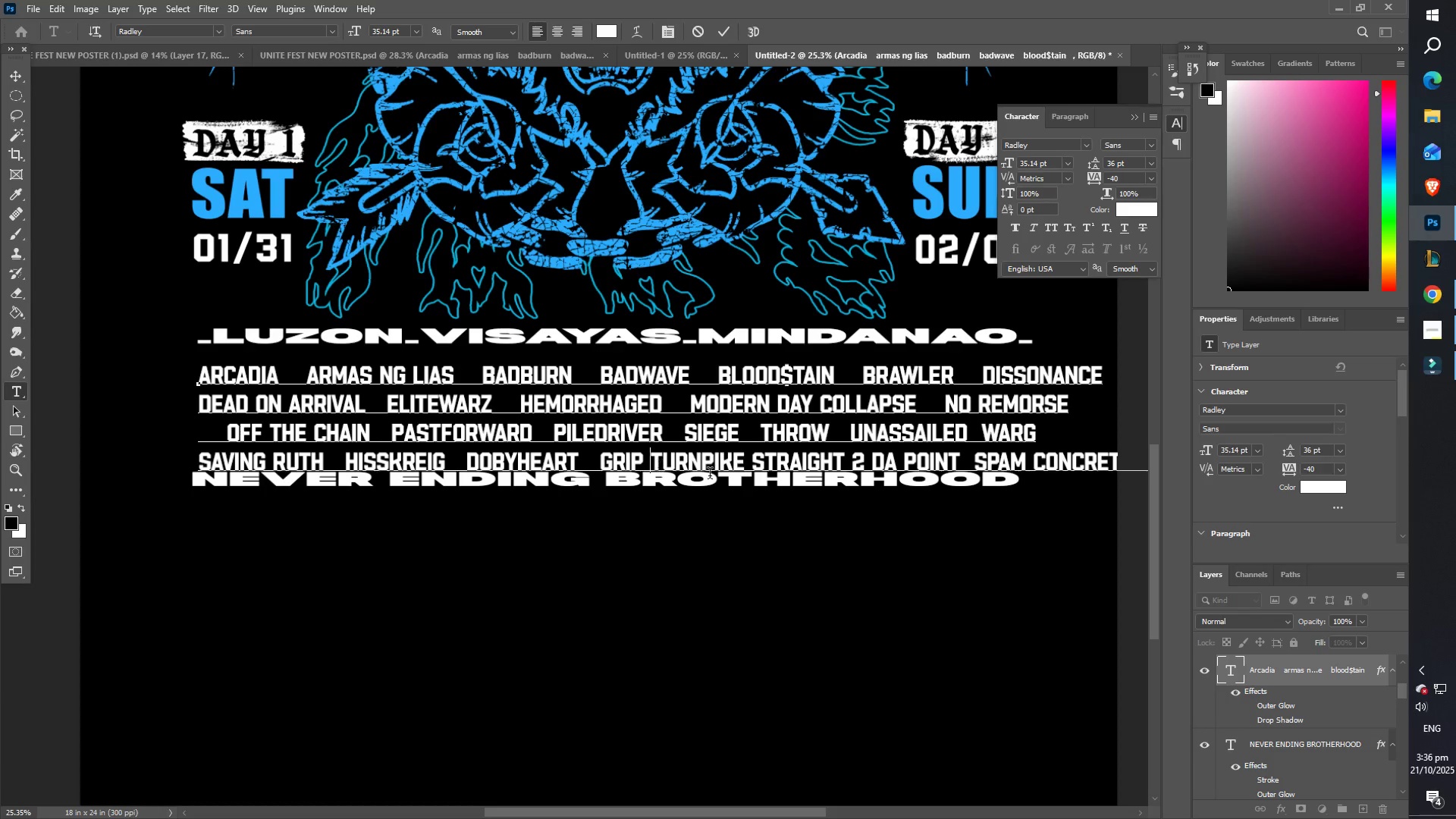 
key(Space)
 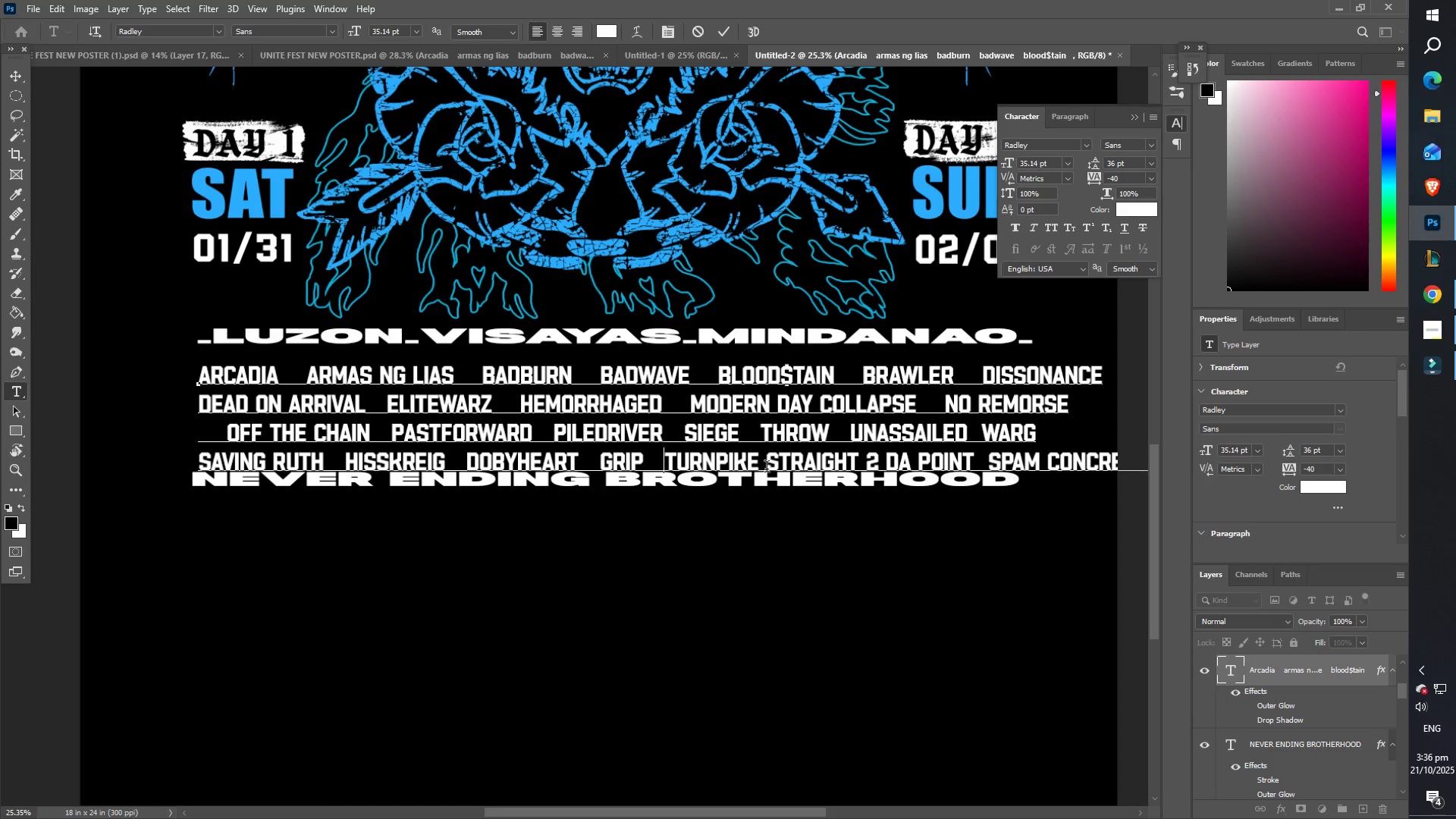 
left_click([769, 466])
 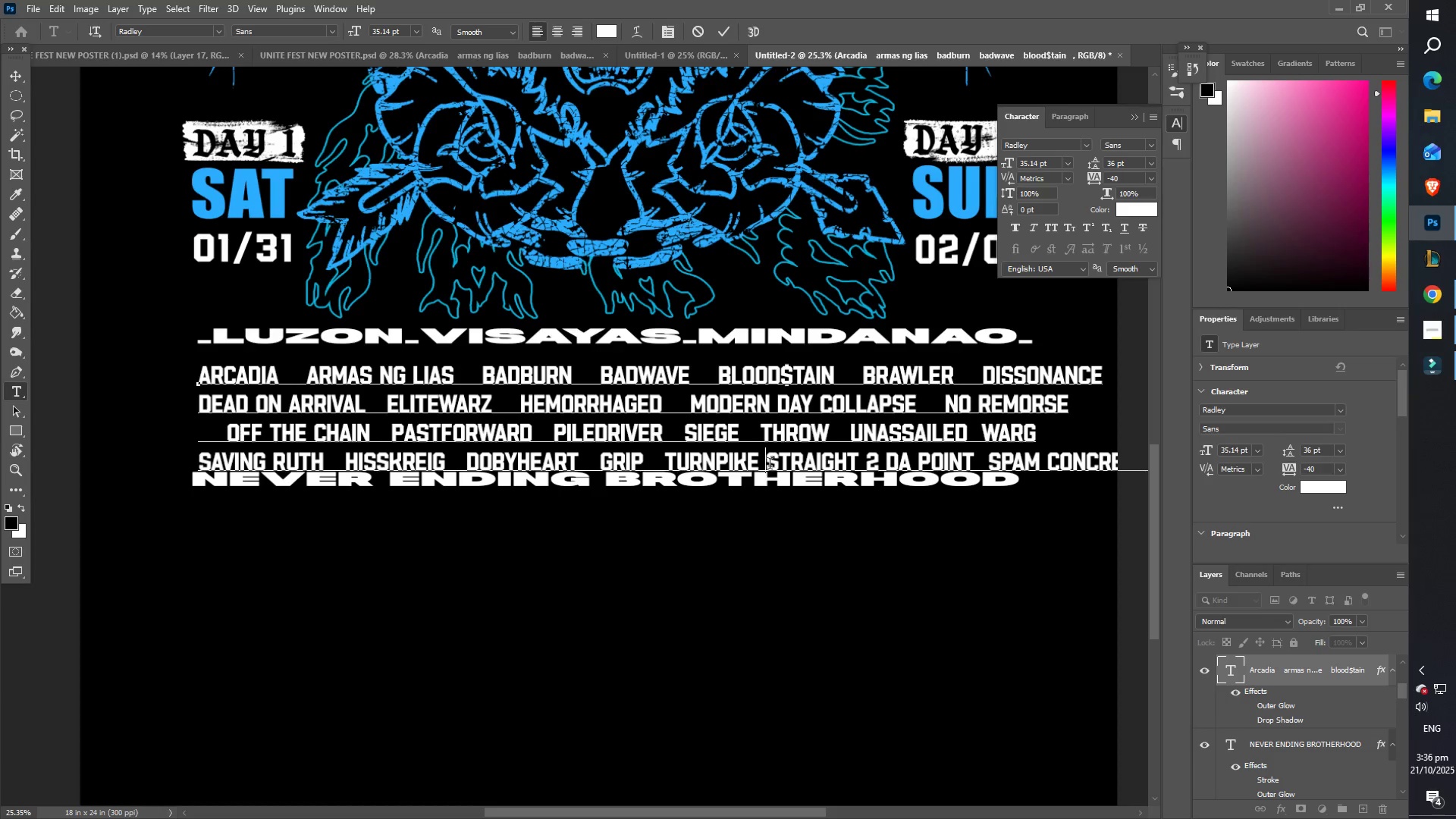 
key(Space)
 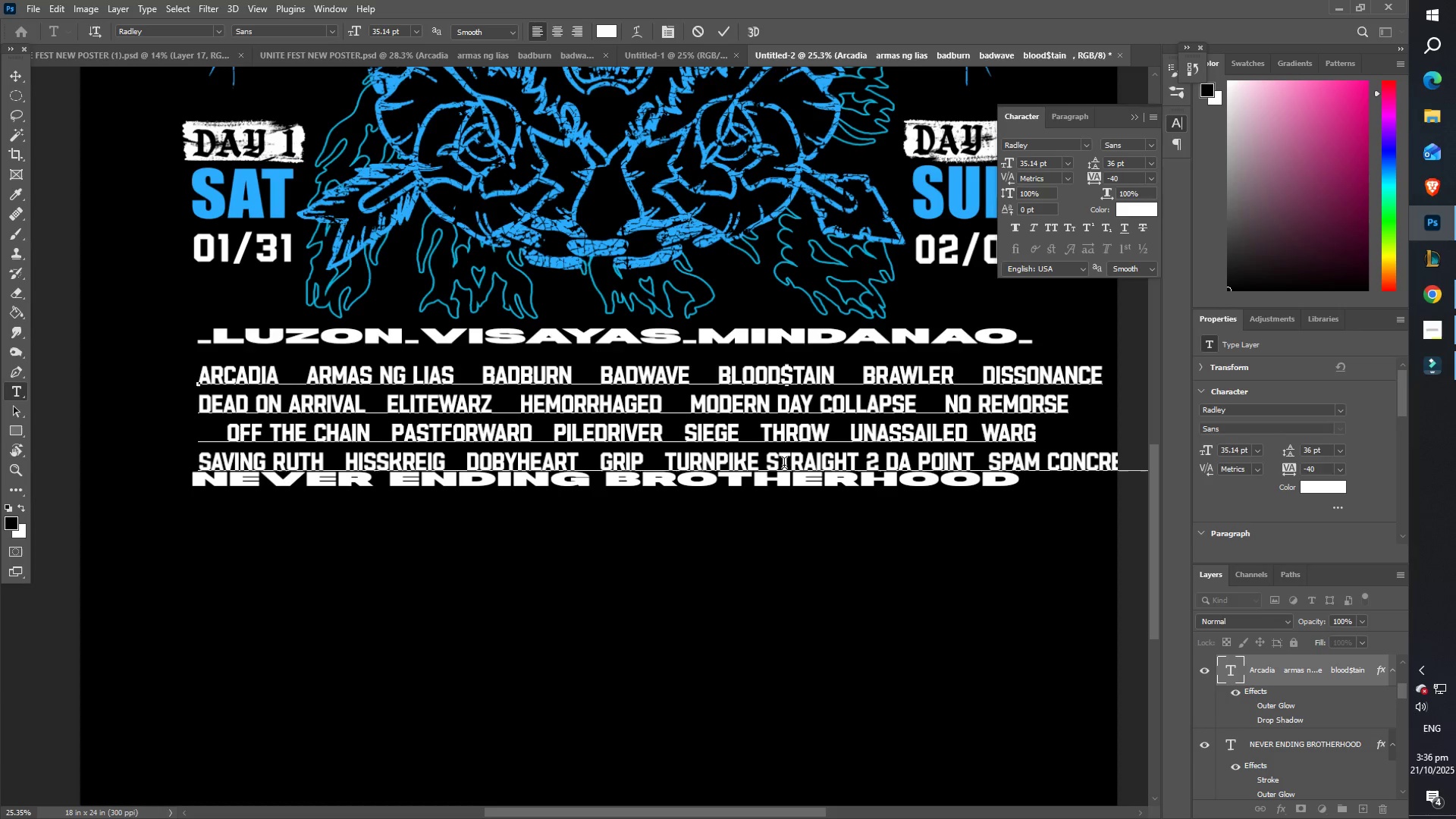 
key(Space)
 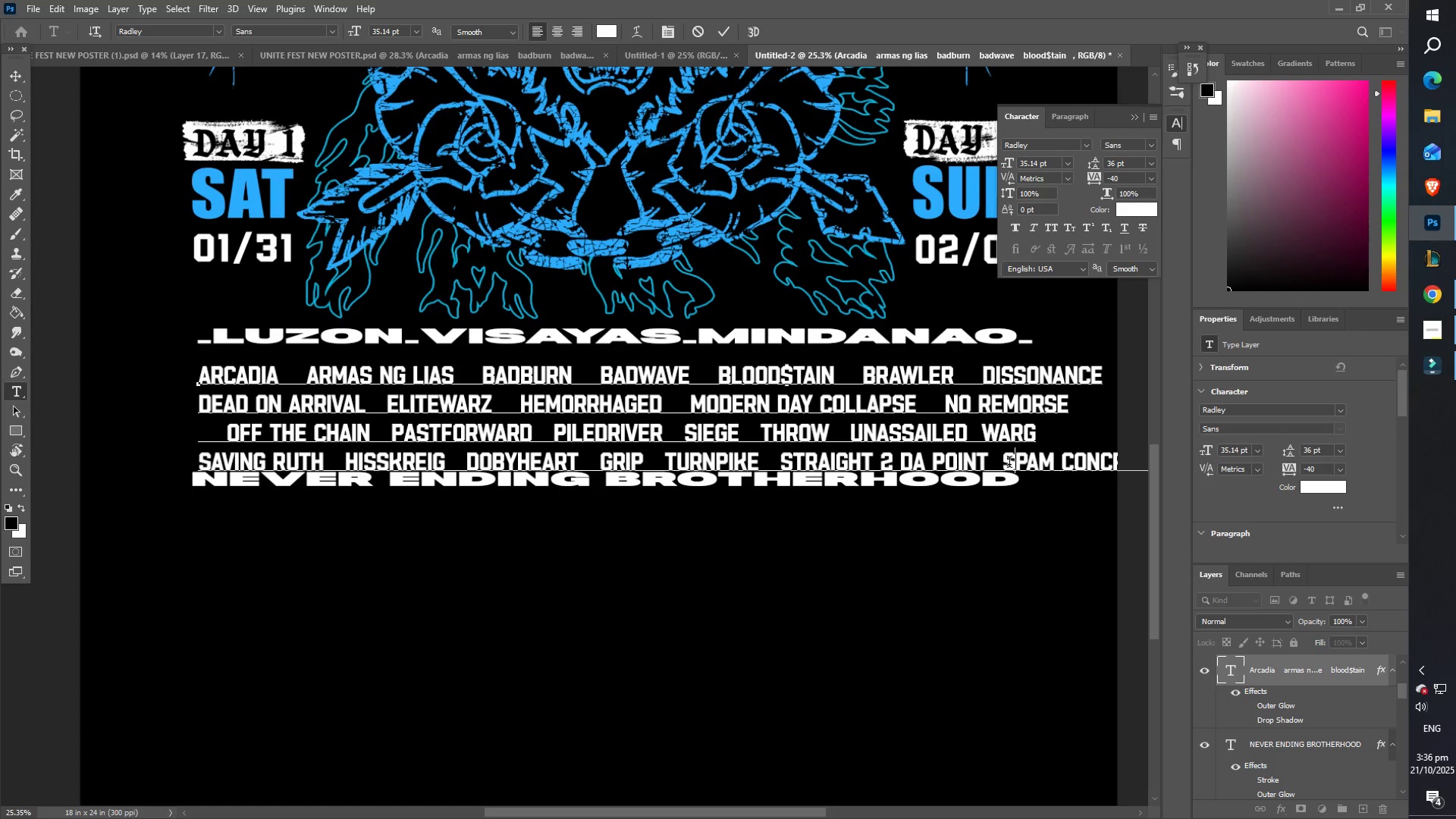 
key(Enter)
 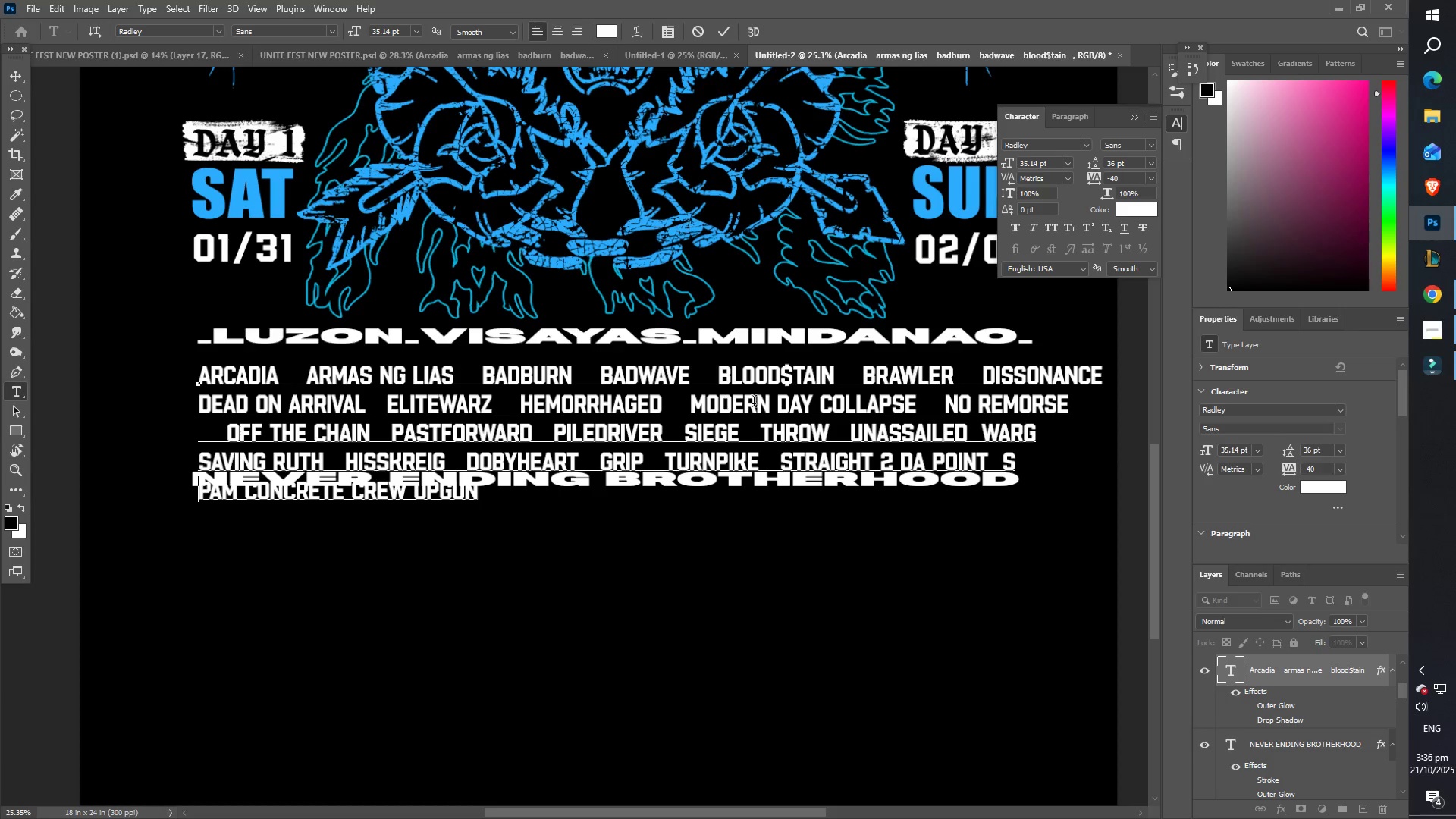 
left_click([485, 388])
 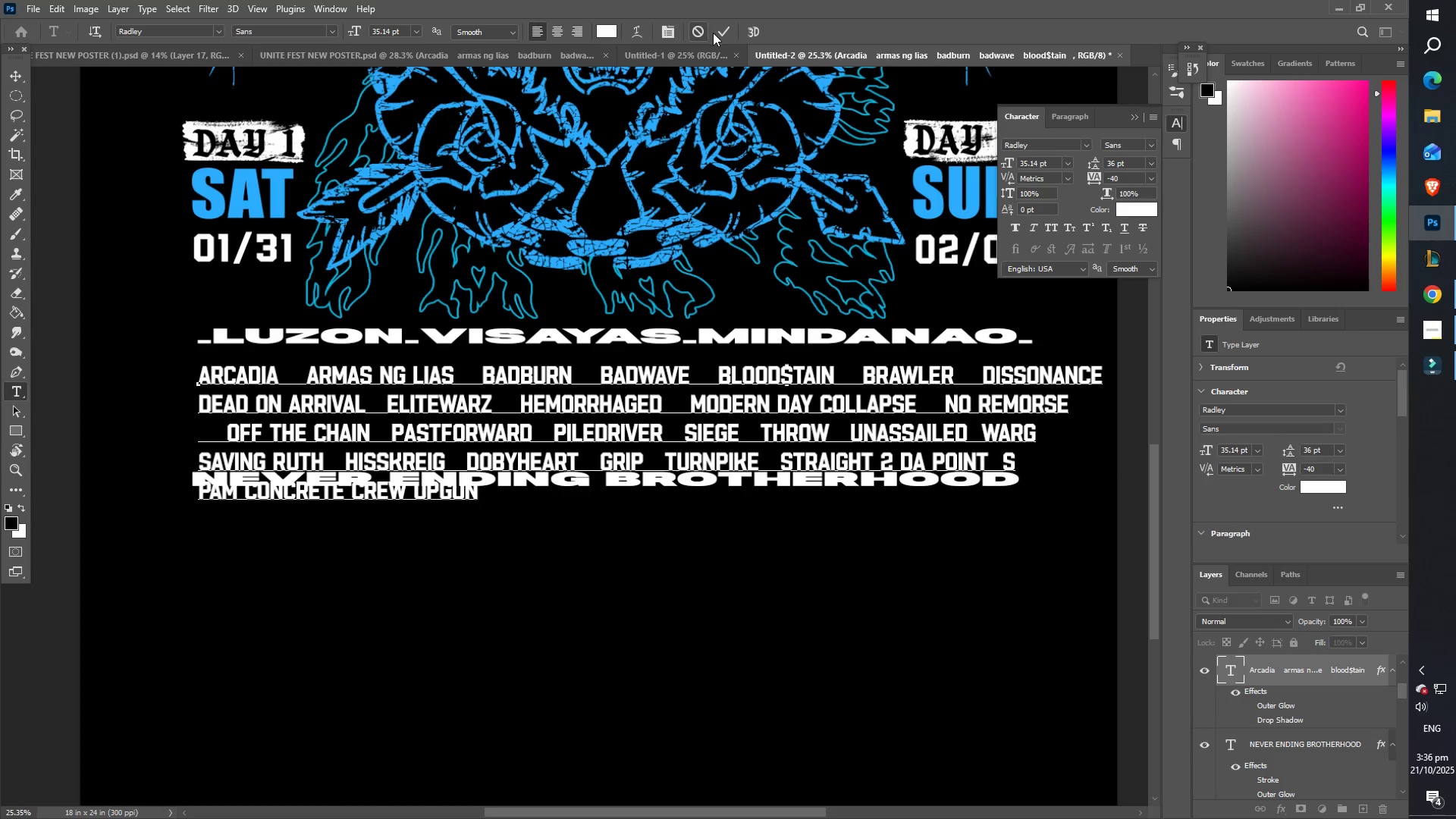 
left_click([723, 33])
 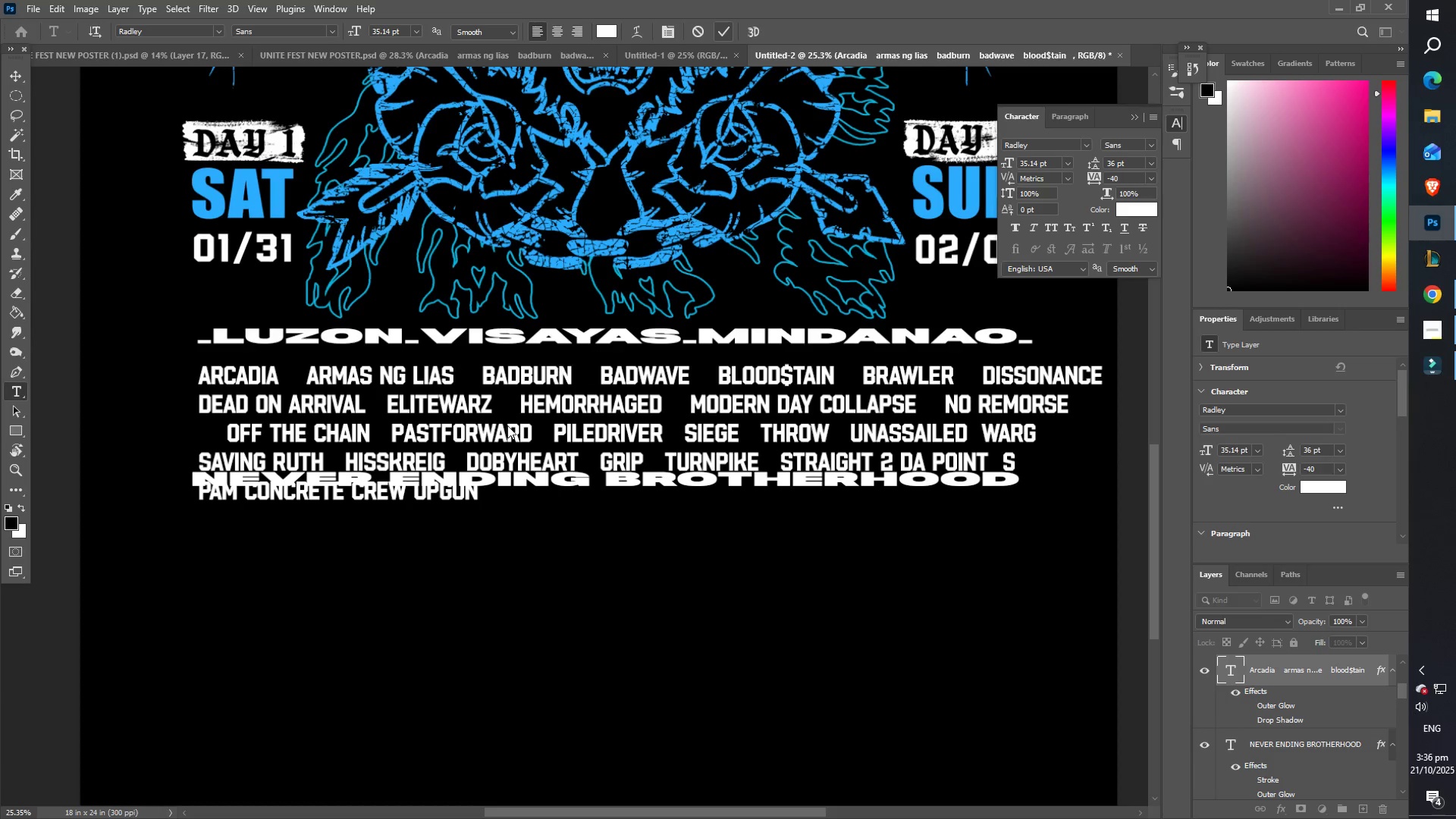 
scroll: coordinate [280, 510], scroll_direction: down, amount: 9.0
 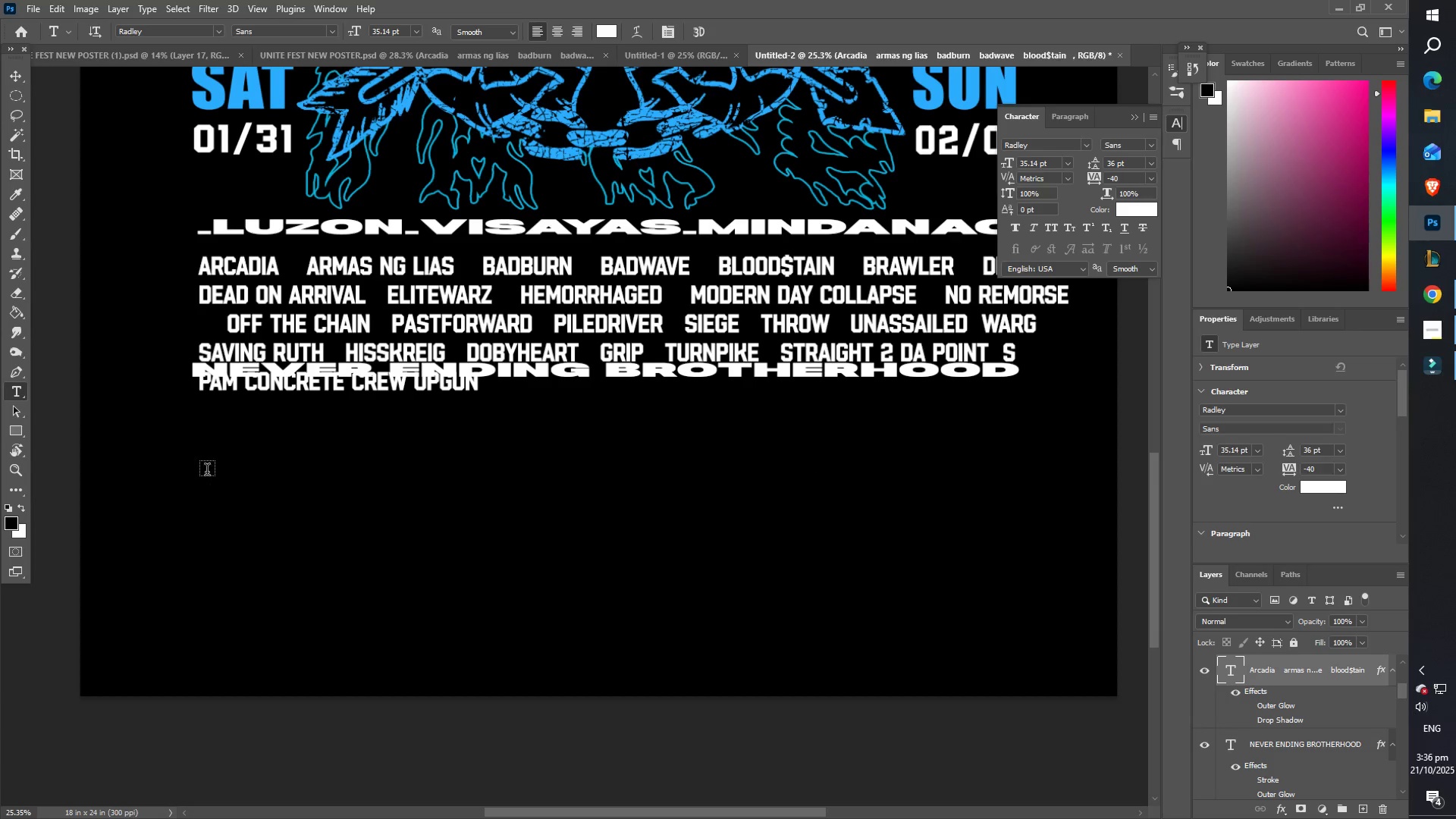 
left_click_drag(start_coordinate=[212, 451], to_coordinate=[534, 651])
 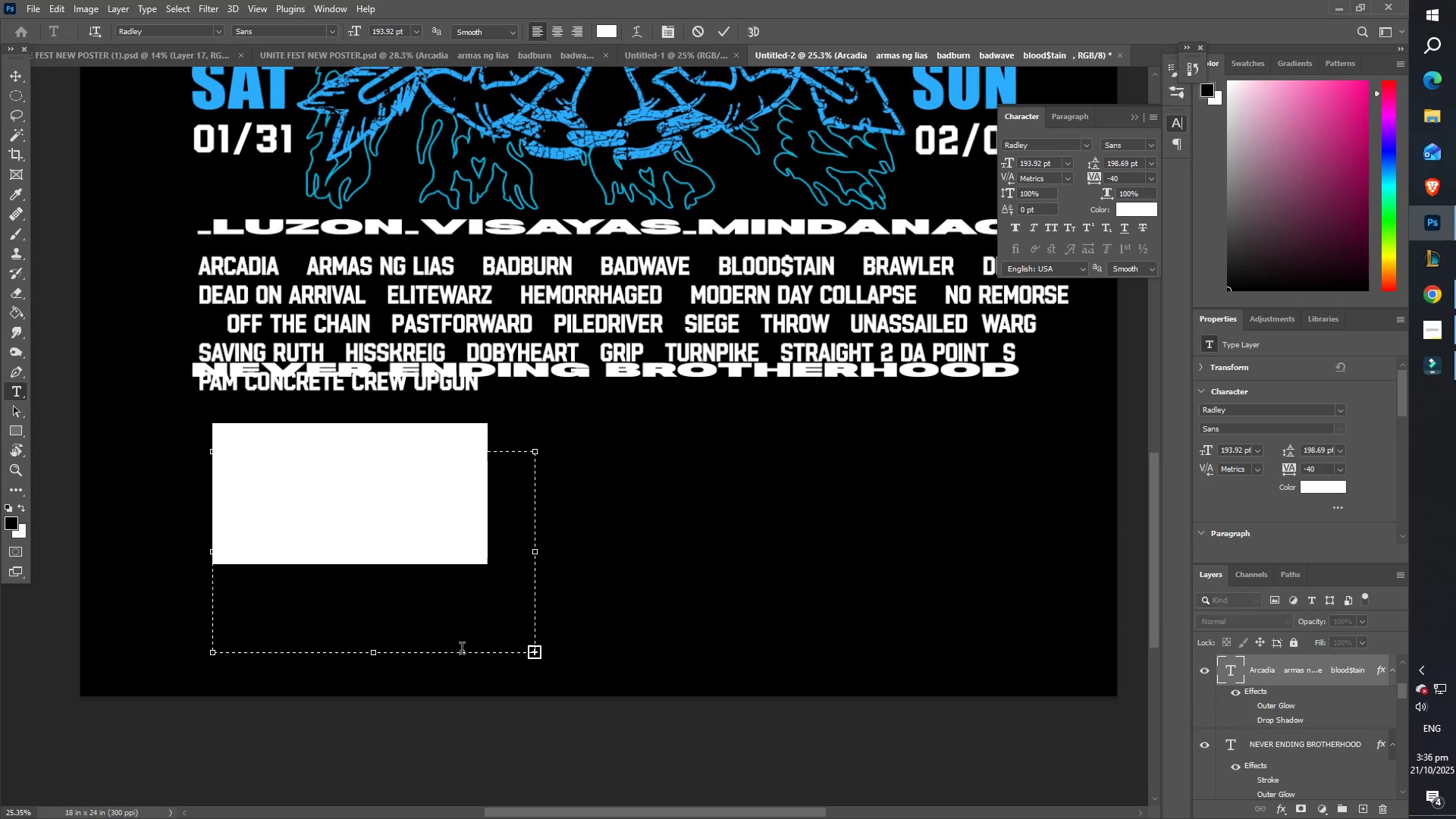 
type(AR)
 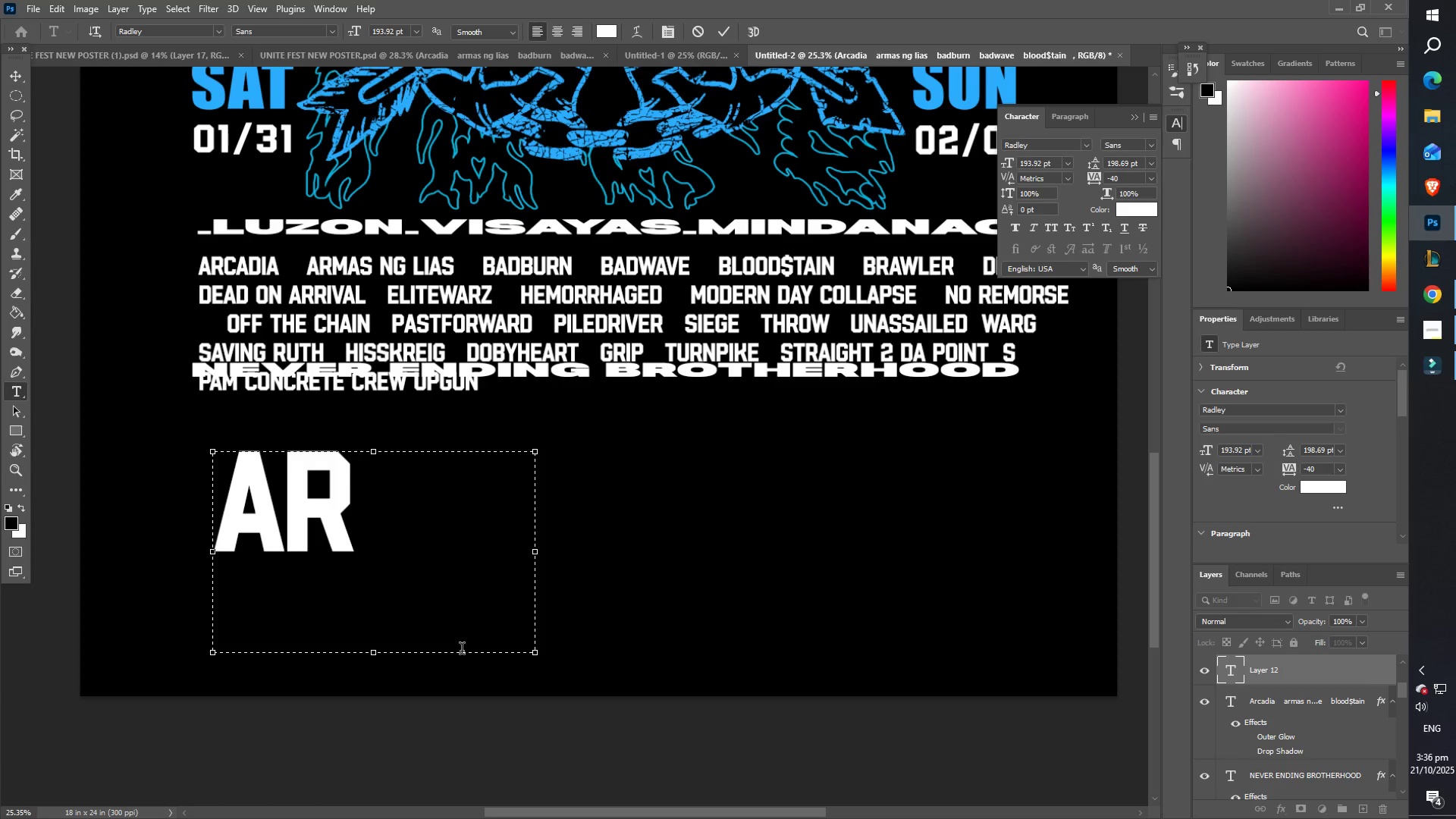 
key(Control+A)
 